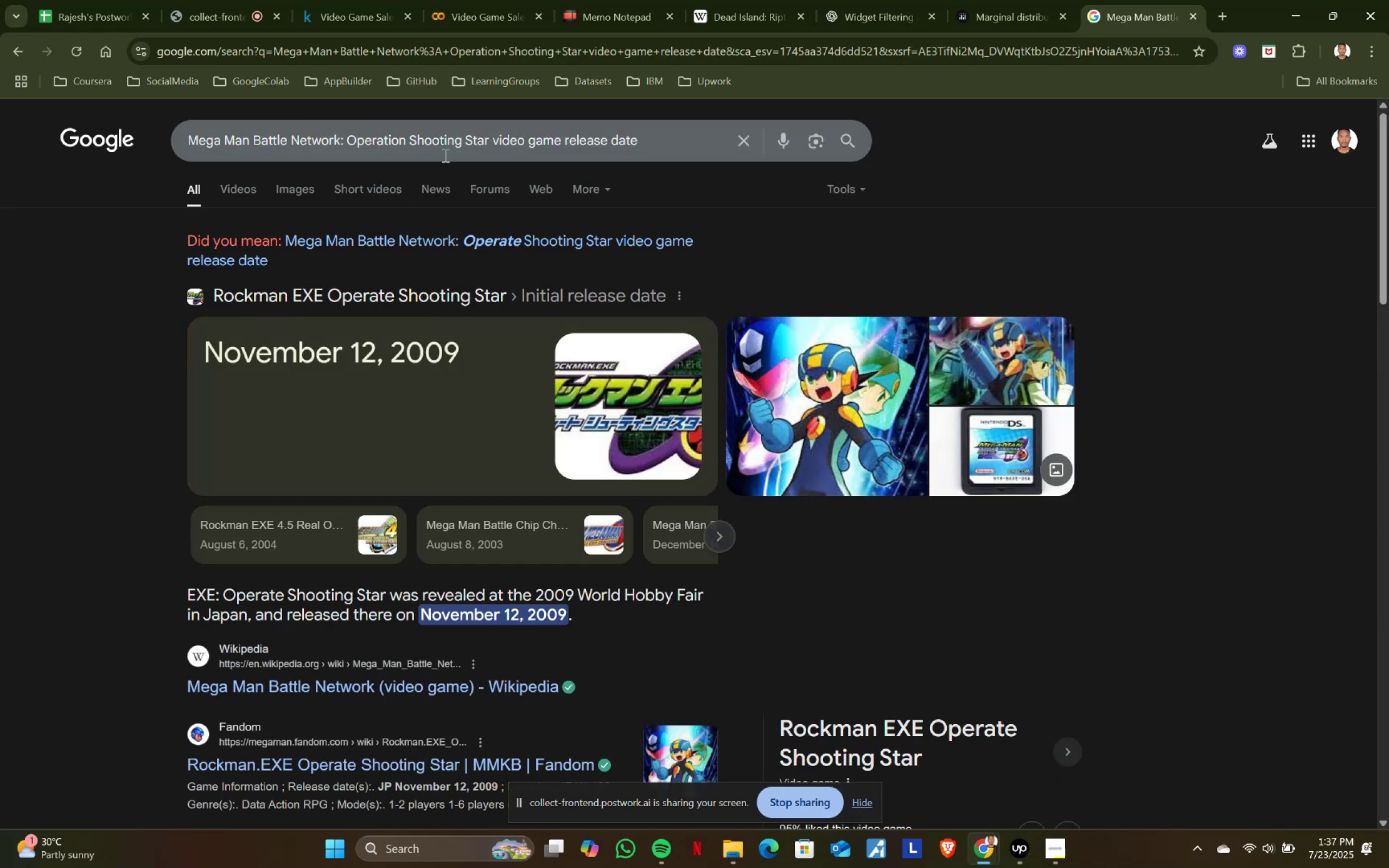 
key(MediaTrackNext)
 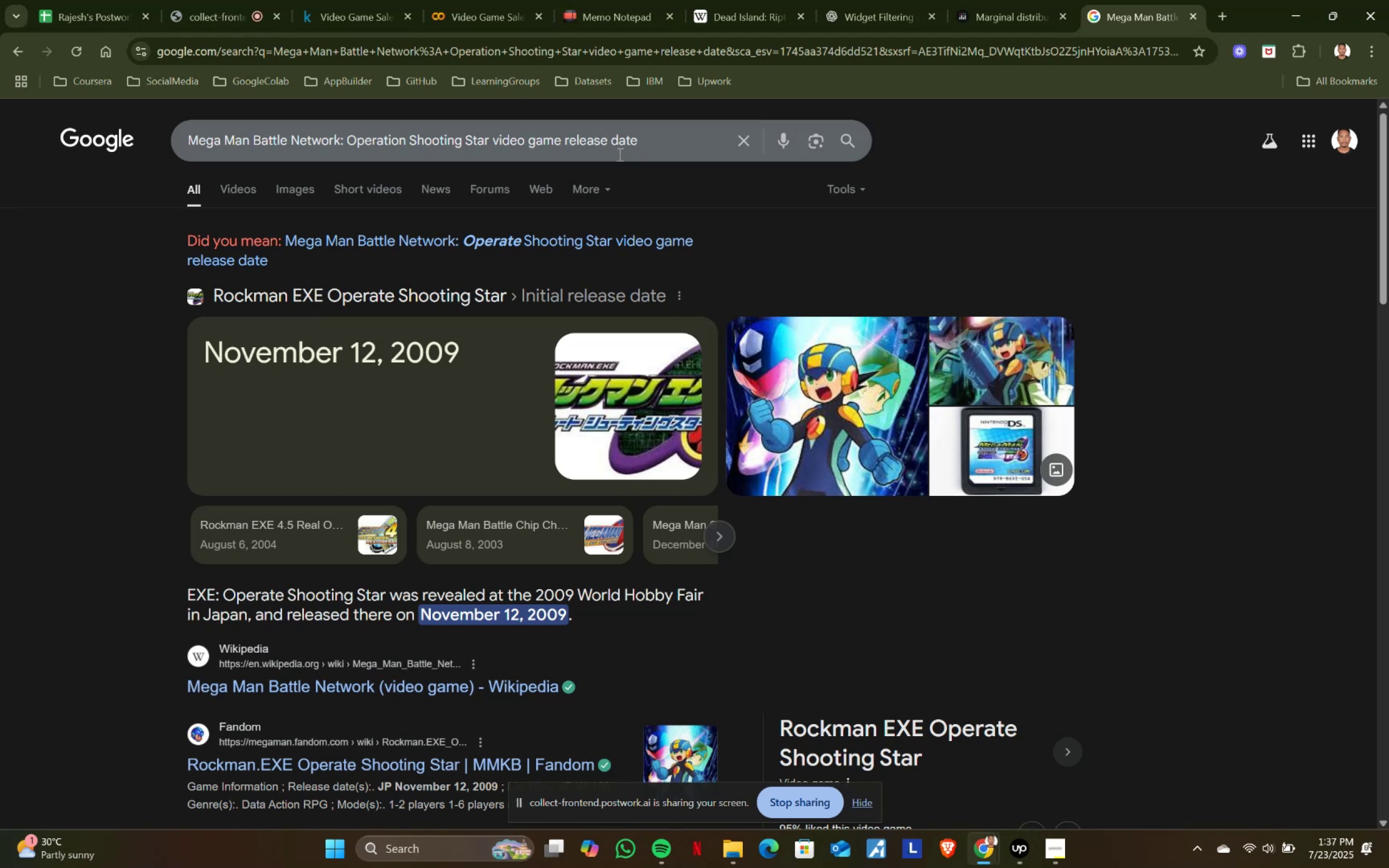 
left_click_drag(start_coordinate=[395, 349], to_coordinate=[460, 348])
 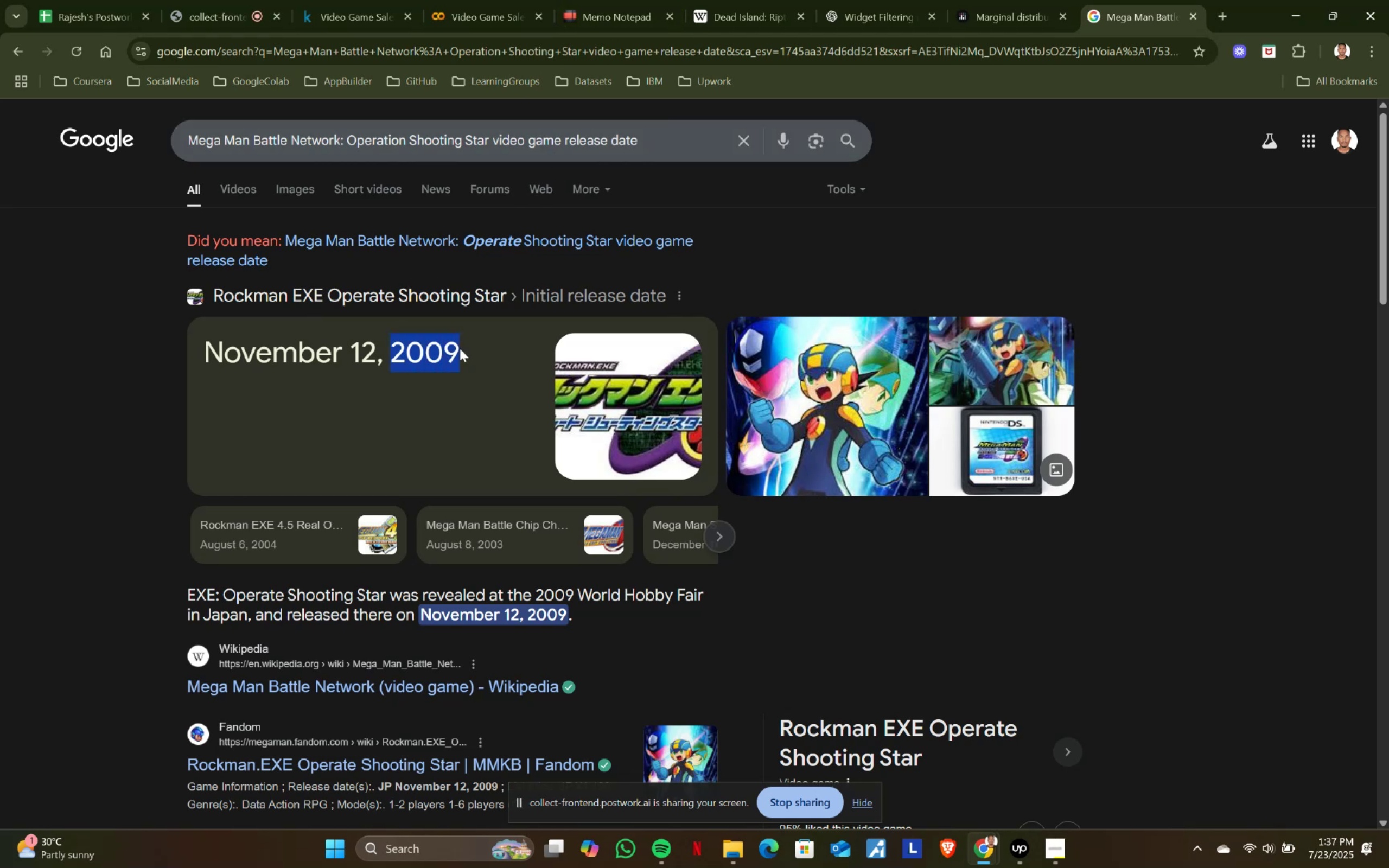 
key(Control+ControlLeft)
 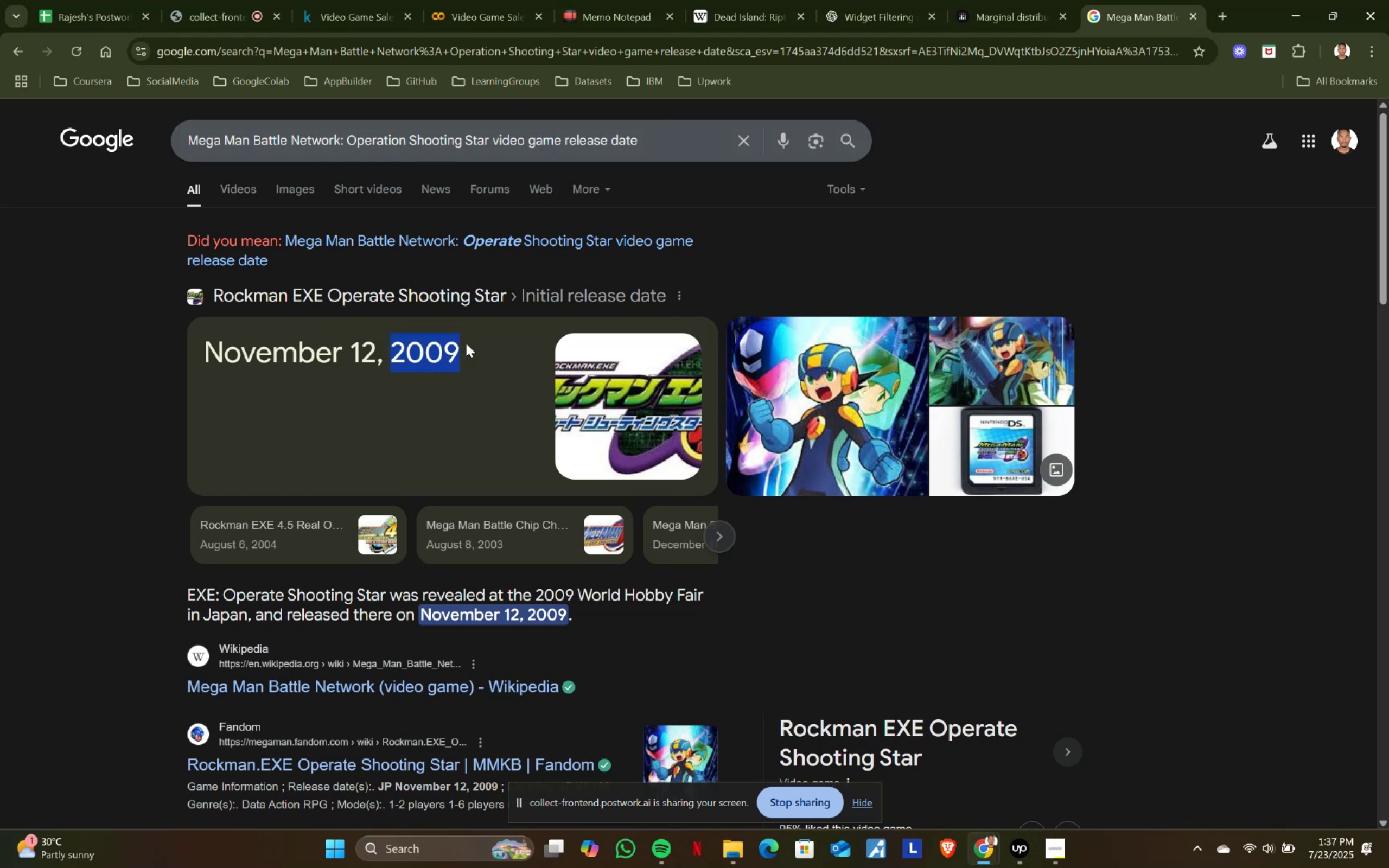 
key(Control+C)
 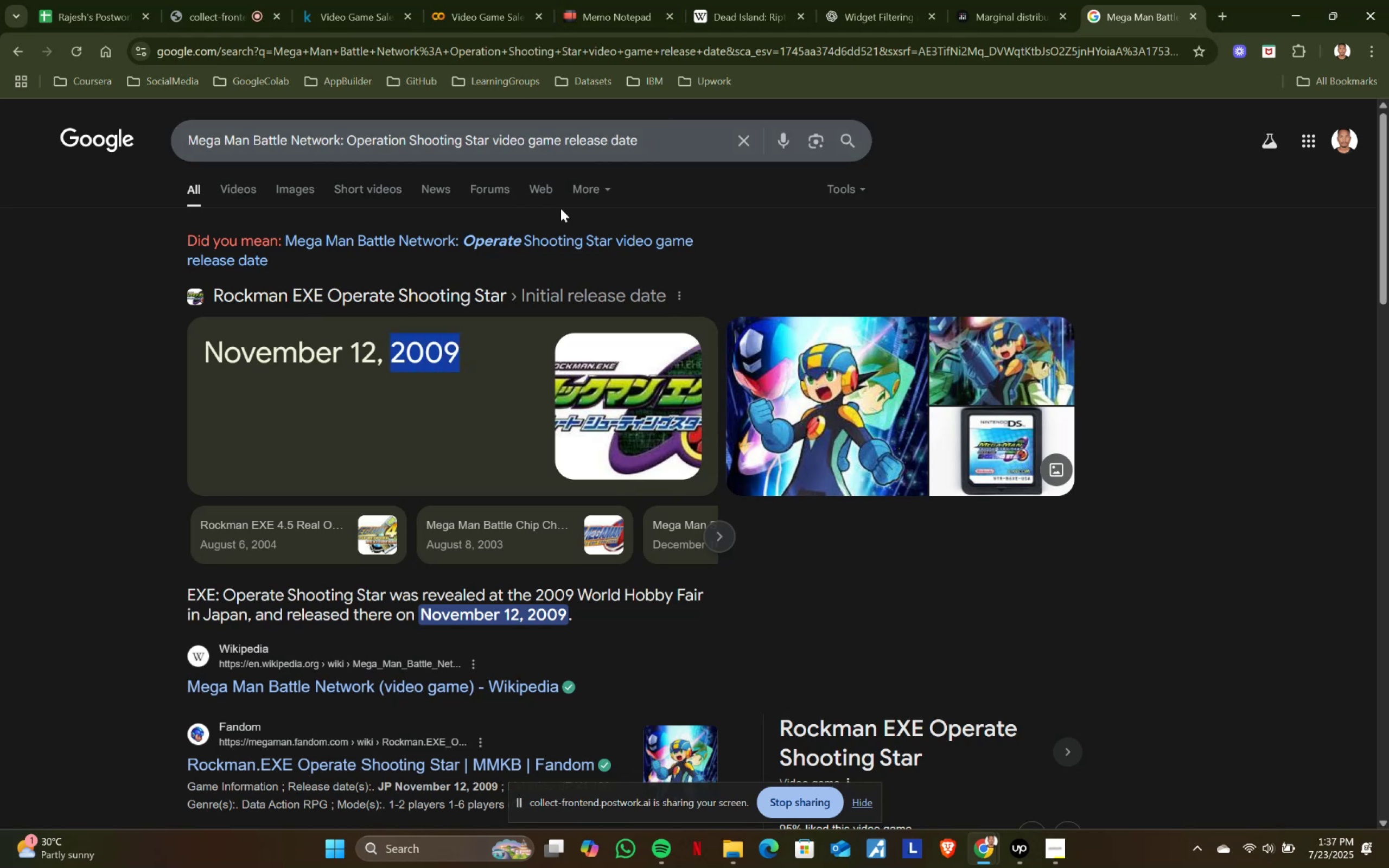 
key(Control+ControlLeft)
 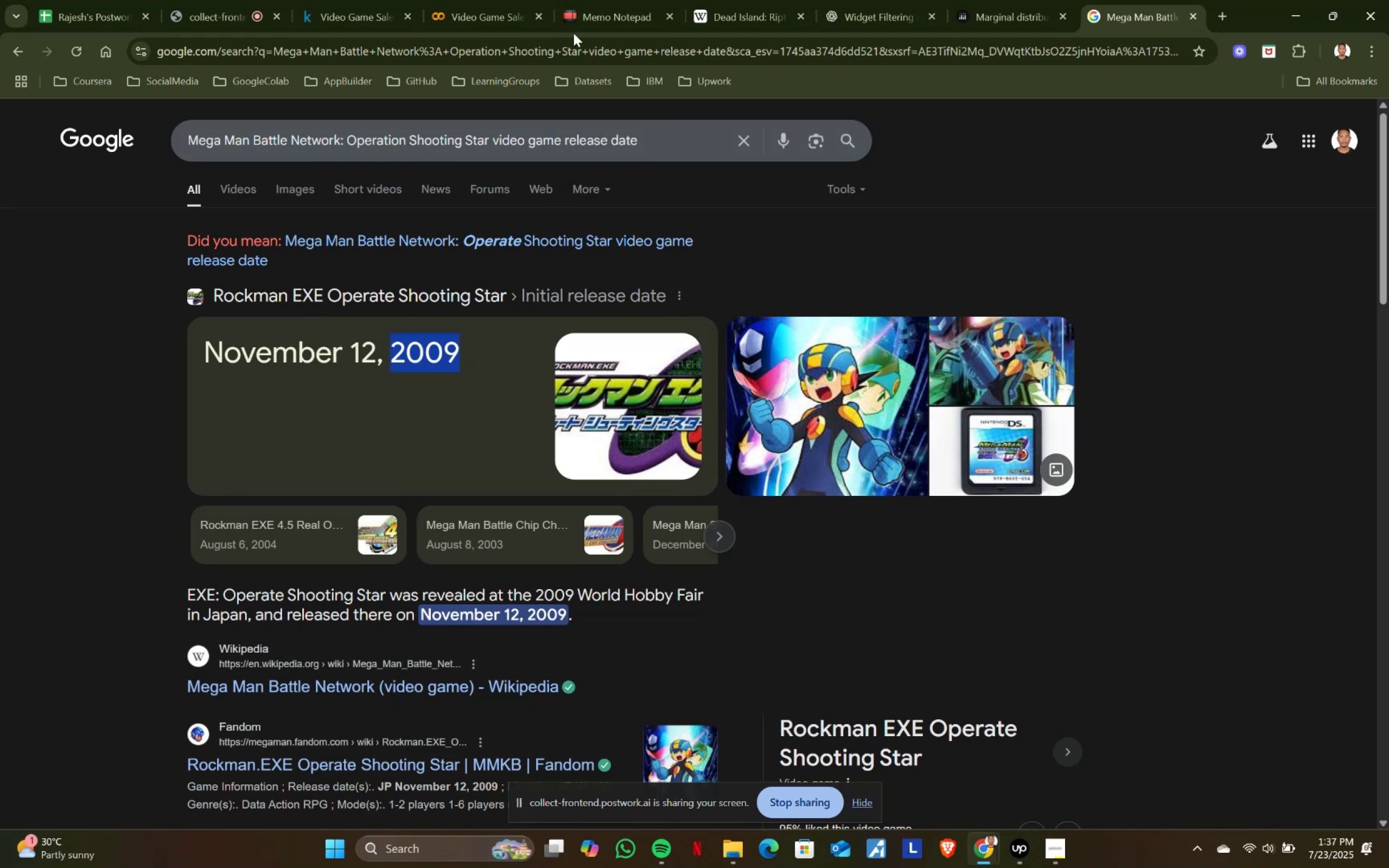 
key(Control+C)
 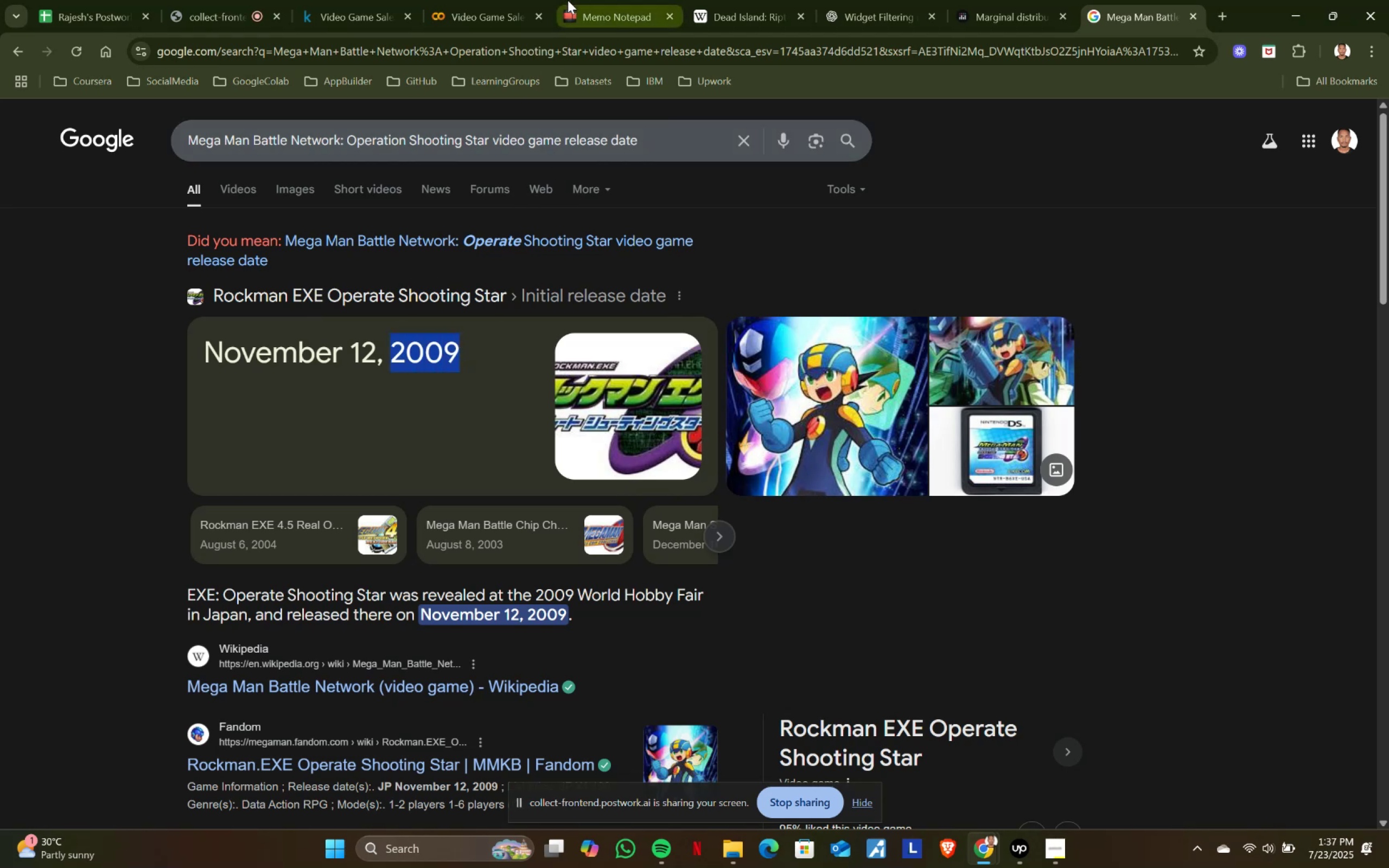 
left_click([568, 0])
 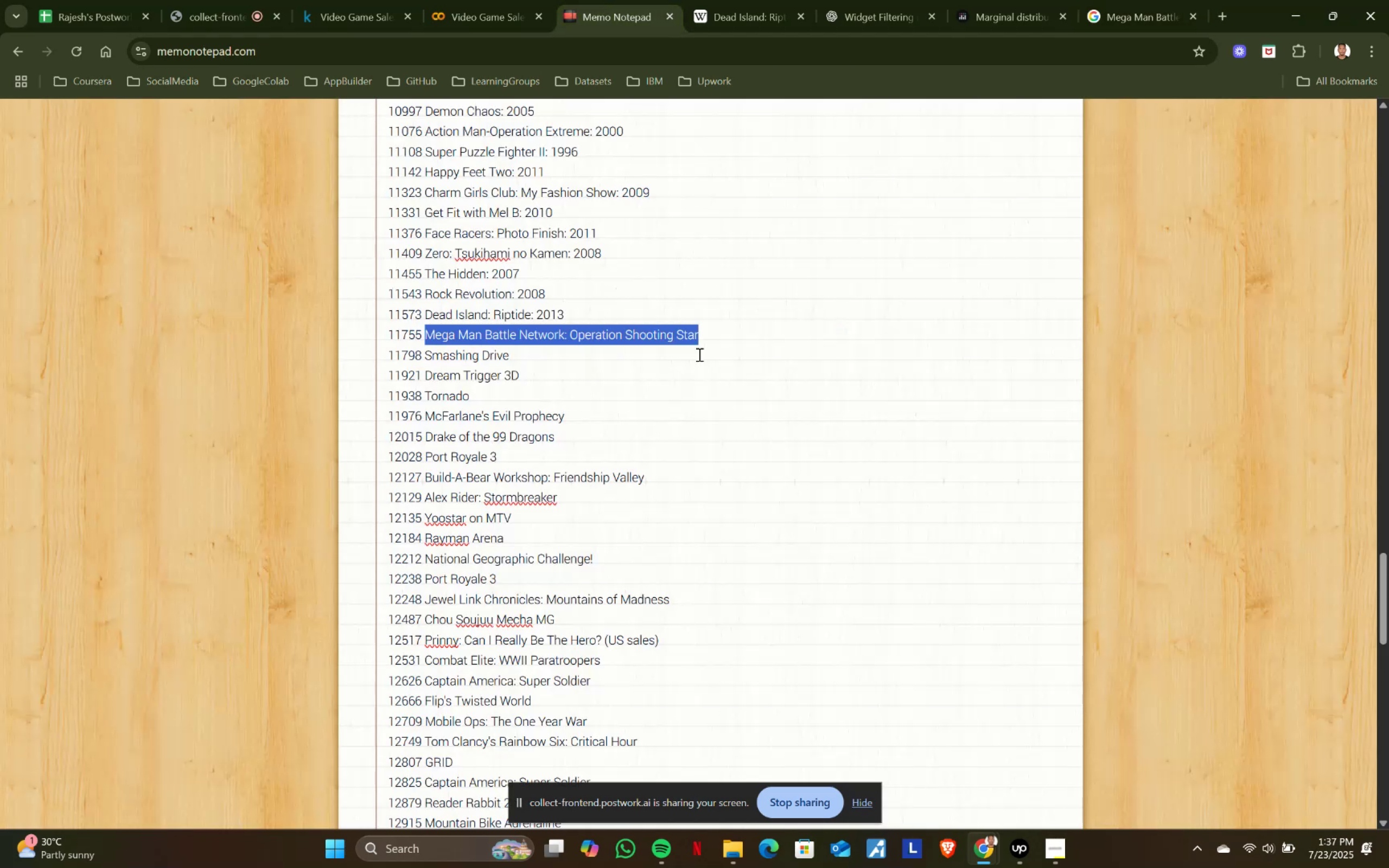 
left_click([717, 341])
 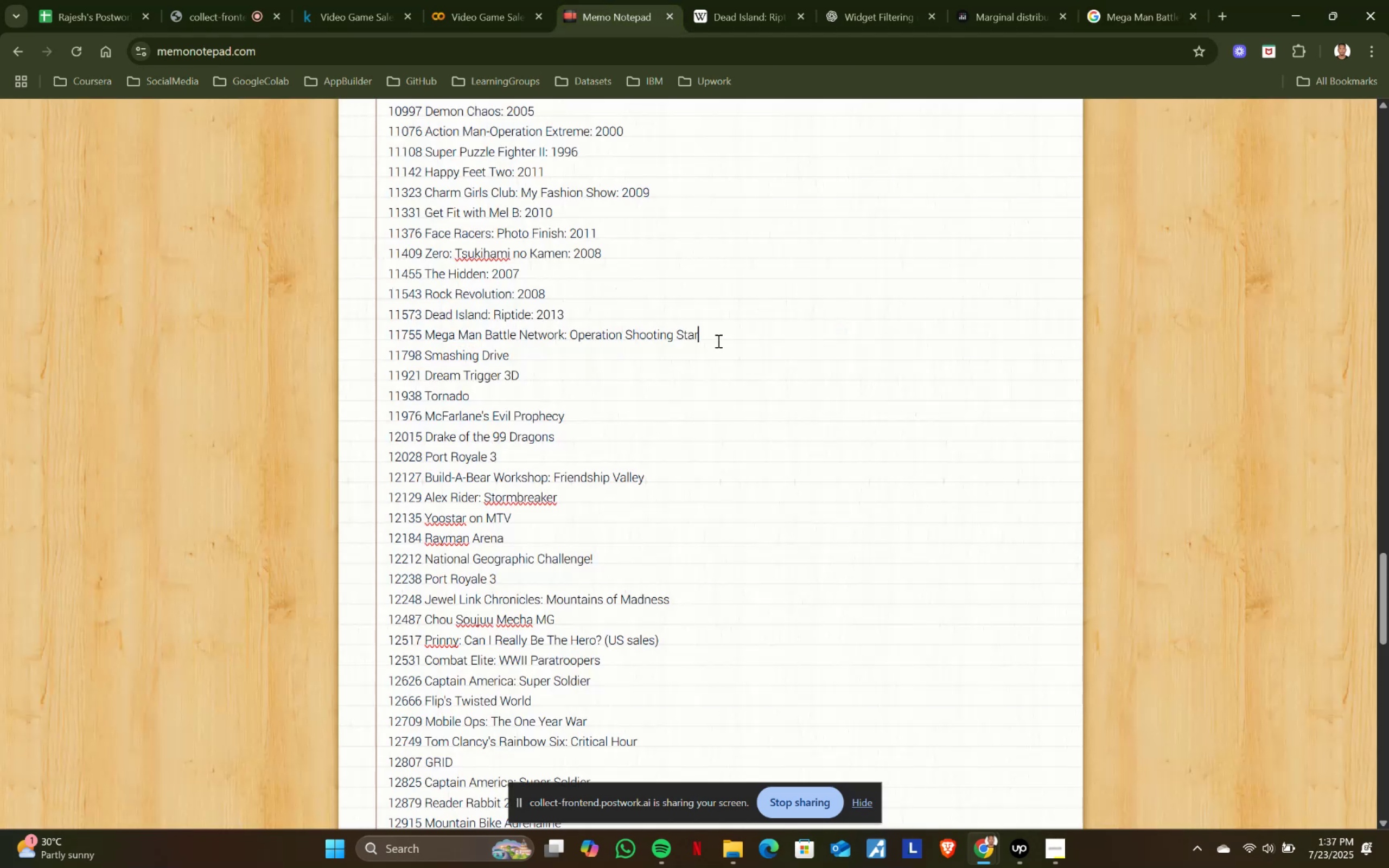 
key(Shift+ShiftRight)
 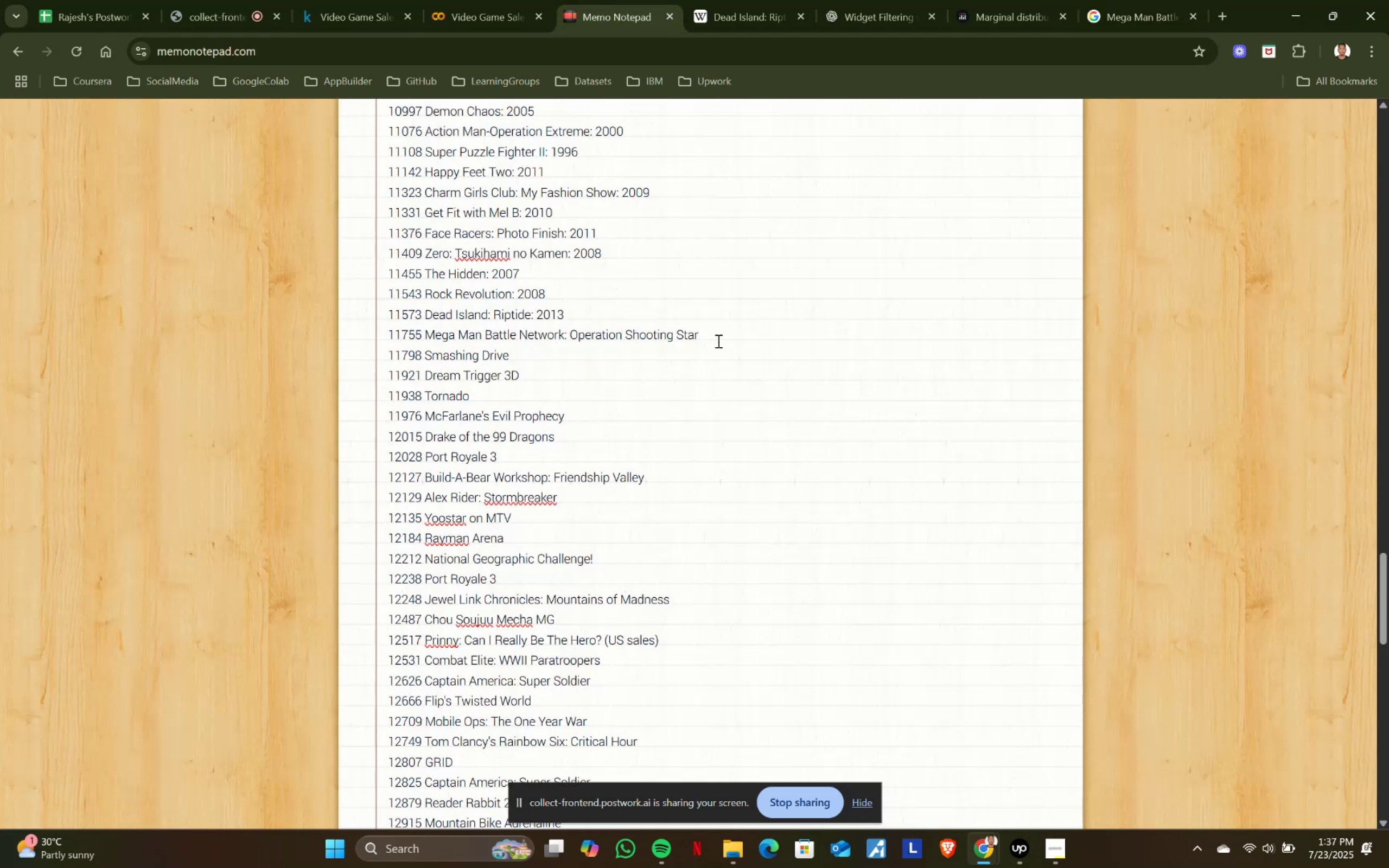 
key(Shift+Semicolon)
 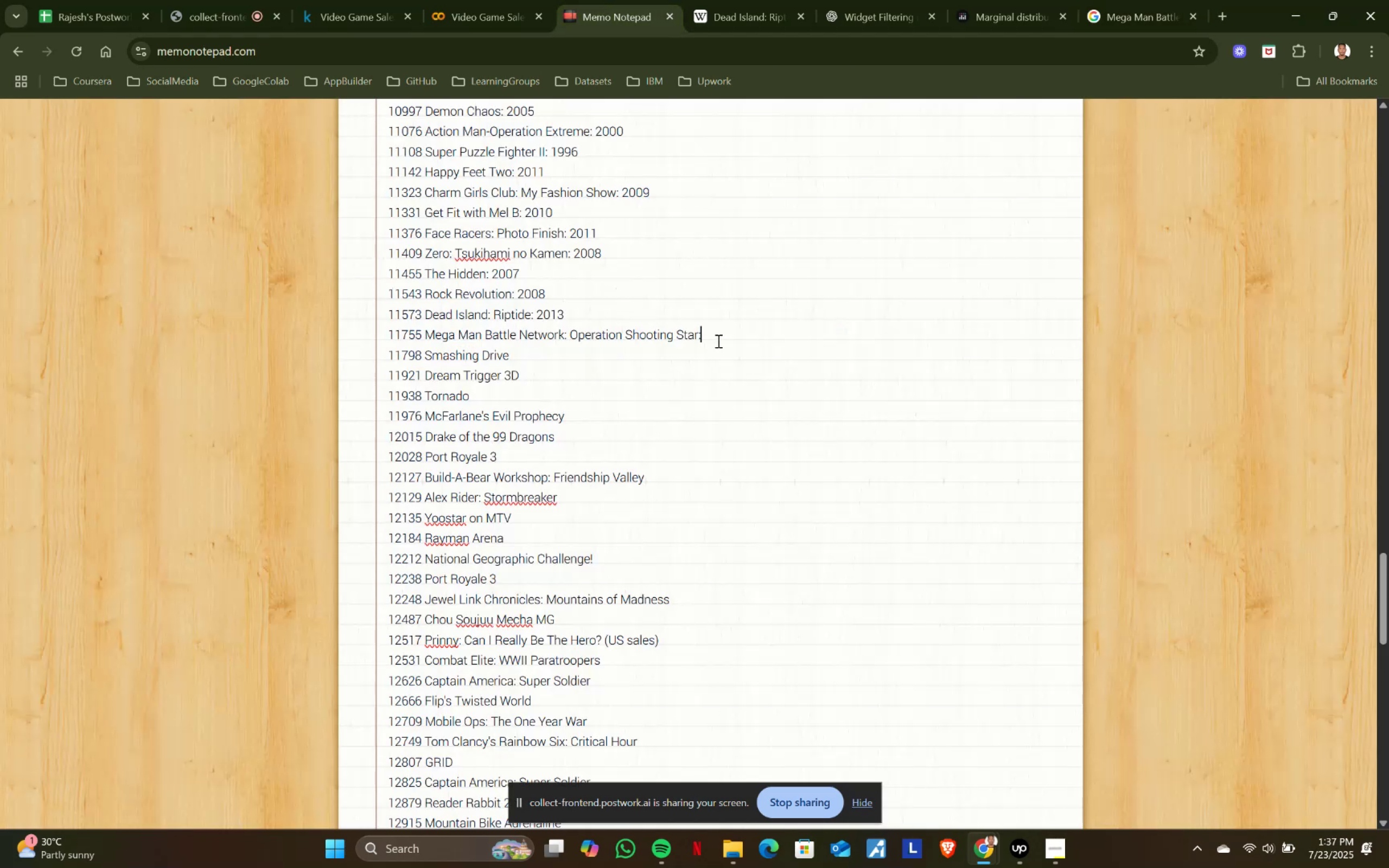 
key(Space)
 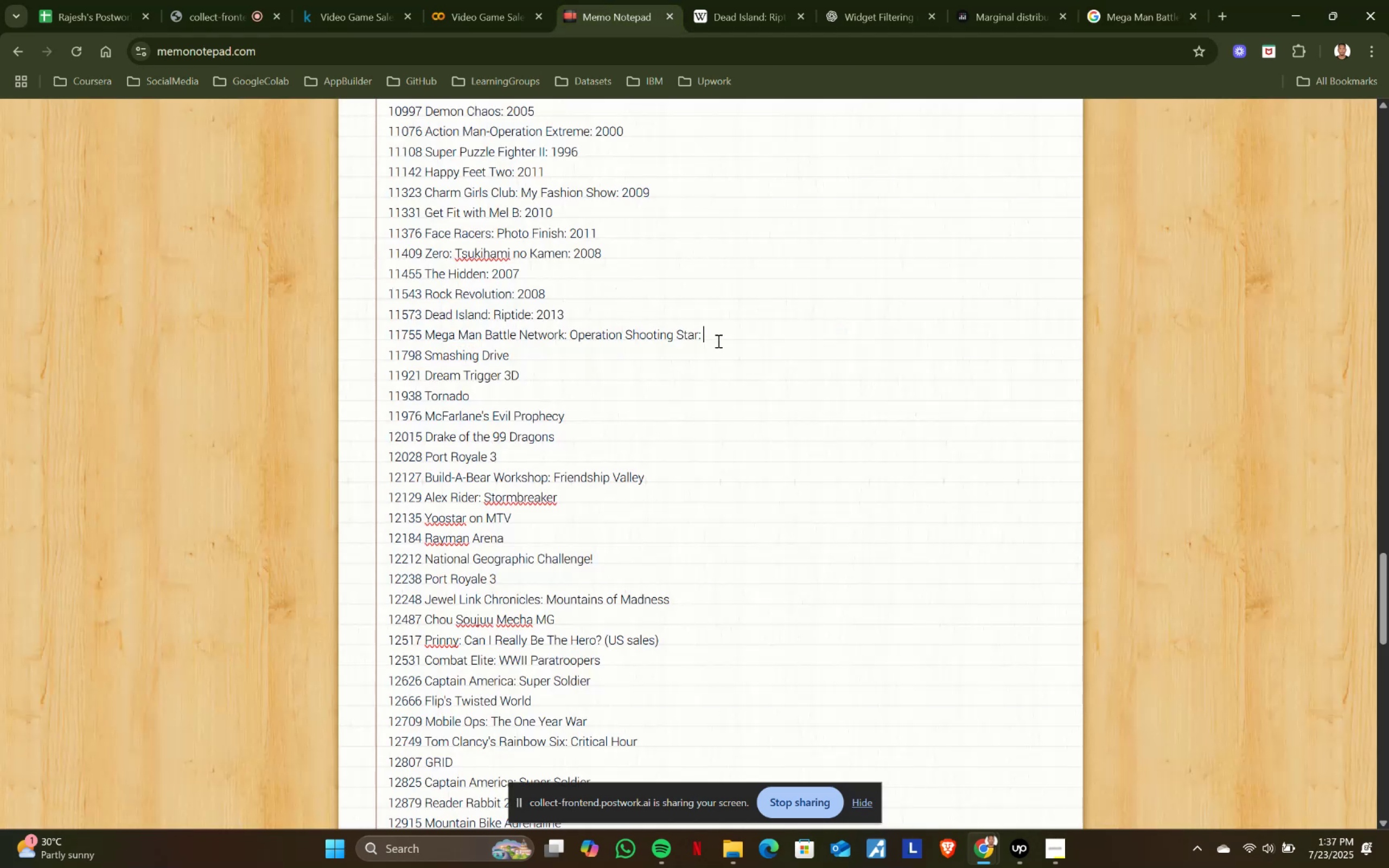 
key(Control+V)
 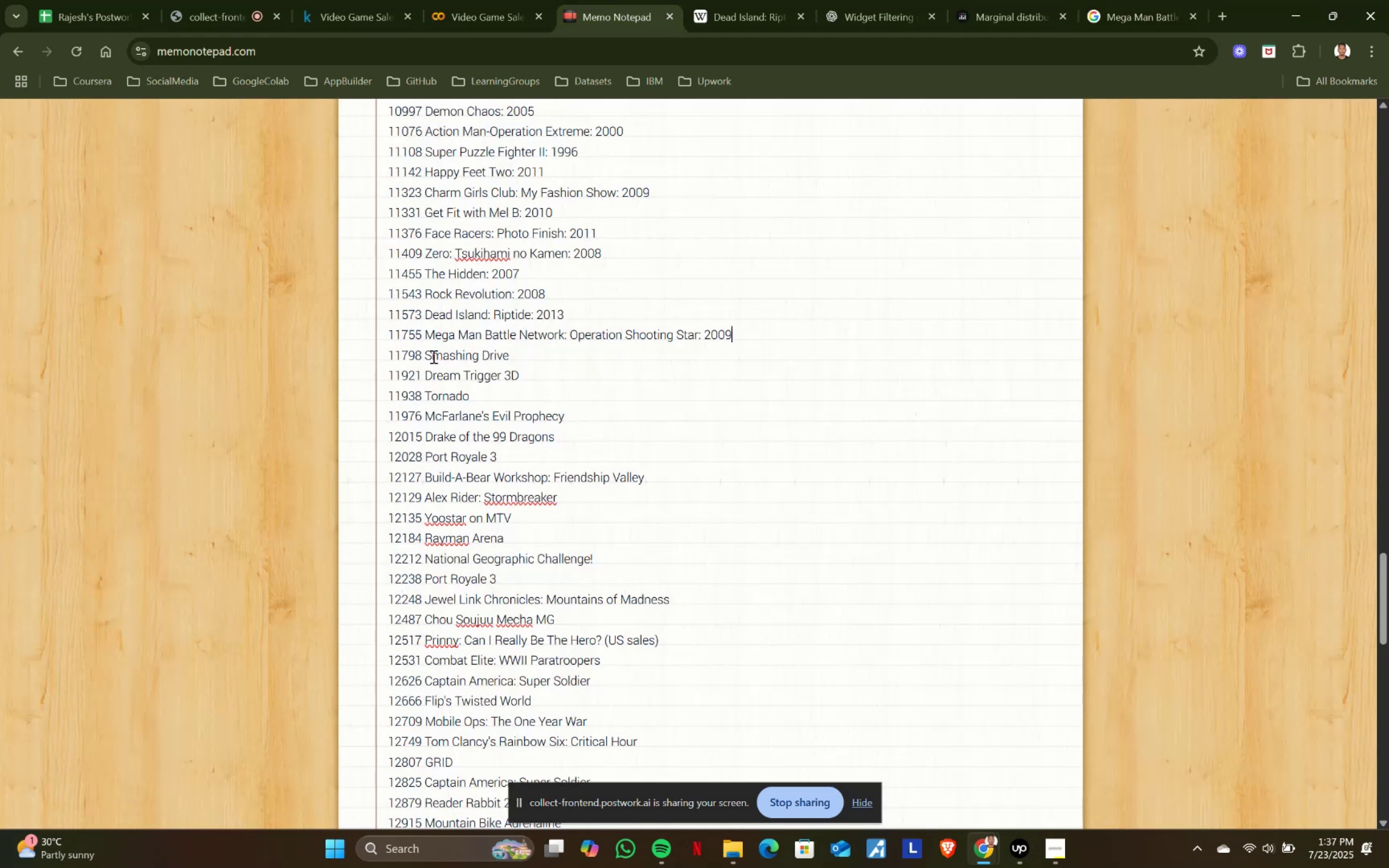 
left_click_drag(start_coordinate=[426, 354], to_coordinate=[506, 350])
 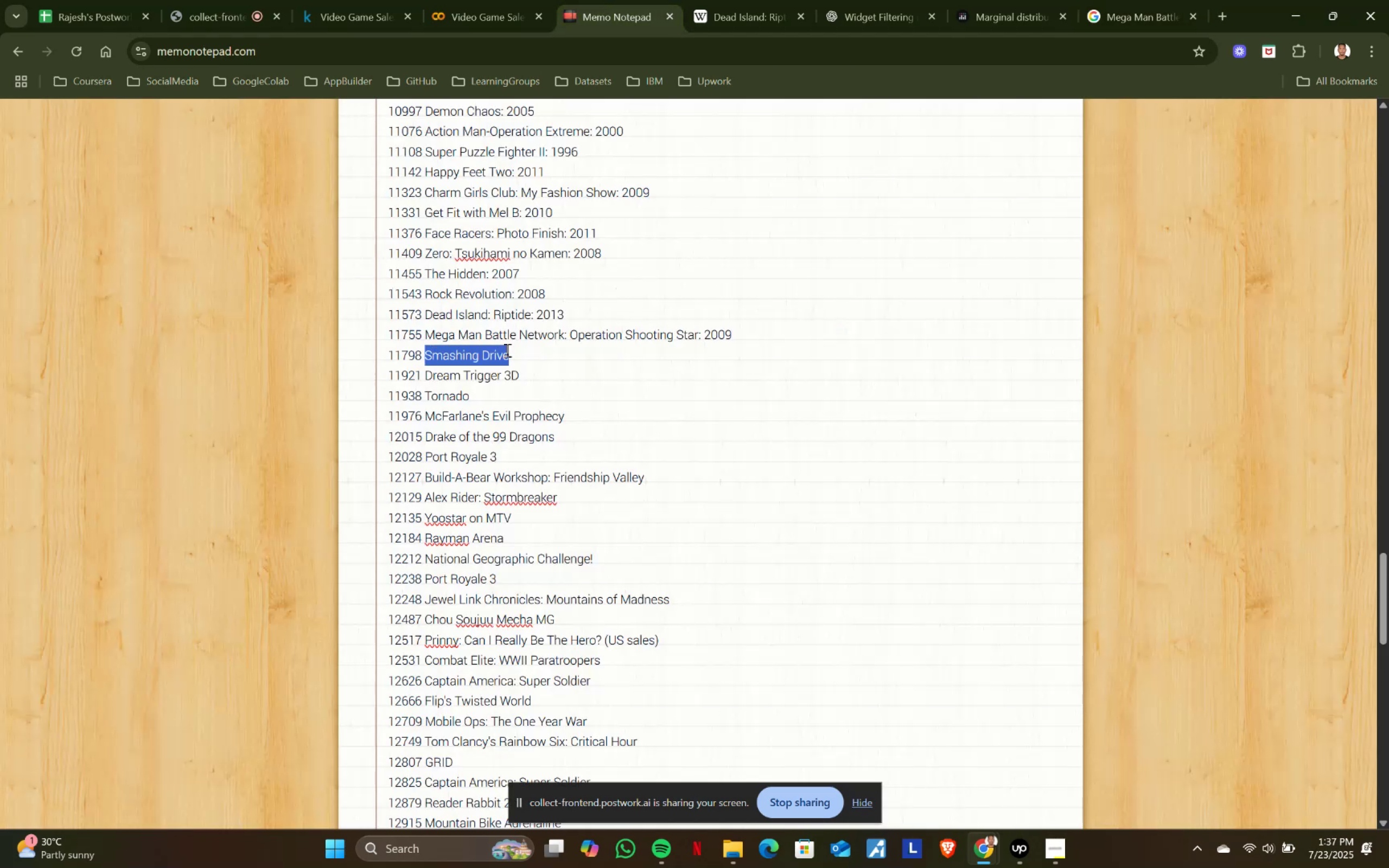 
key(Control+ControlLeft)
 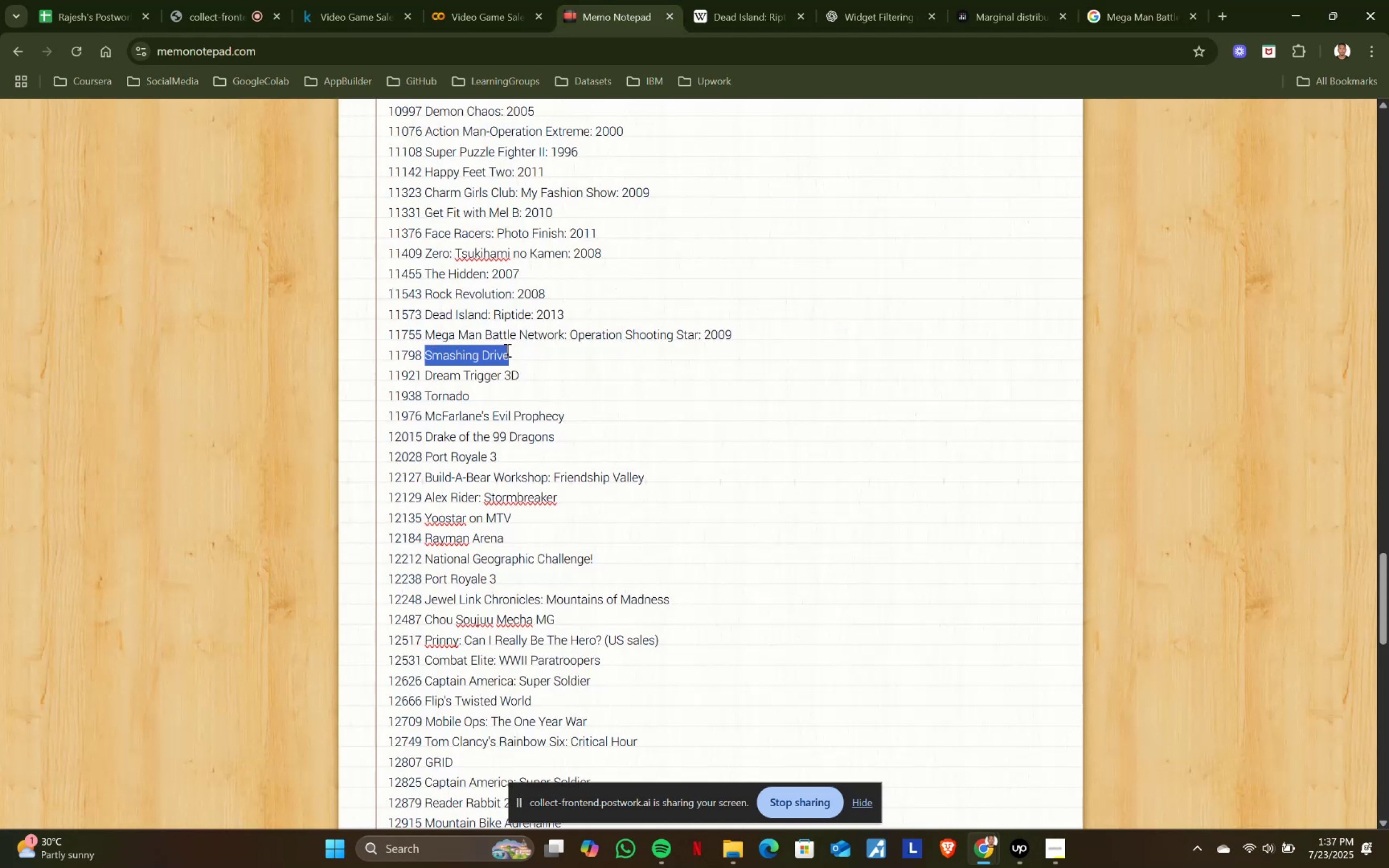 
key(Control+C)
 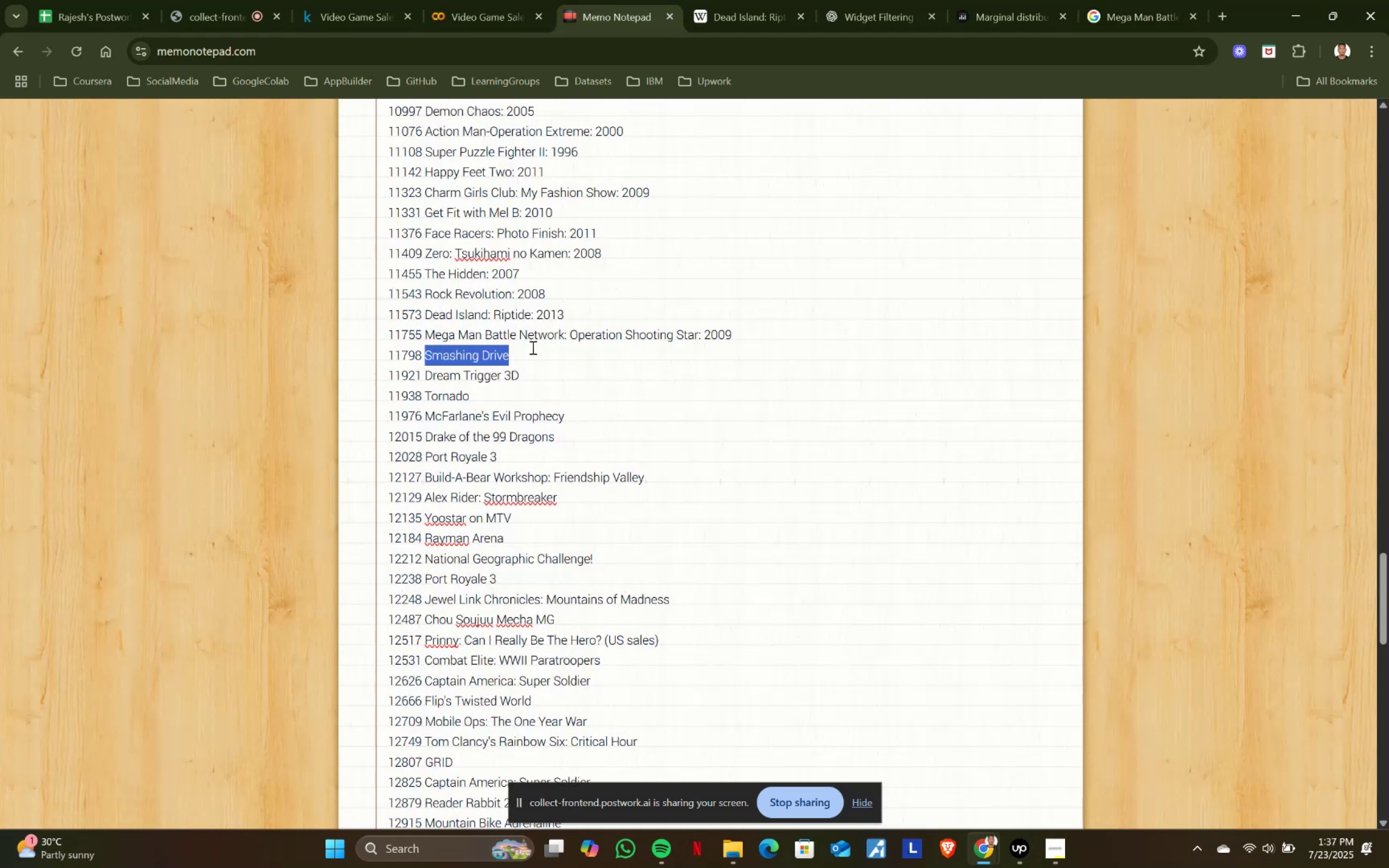 
key(Control+ControlLeft)
 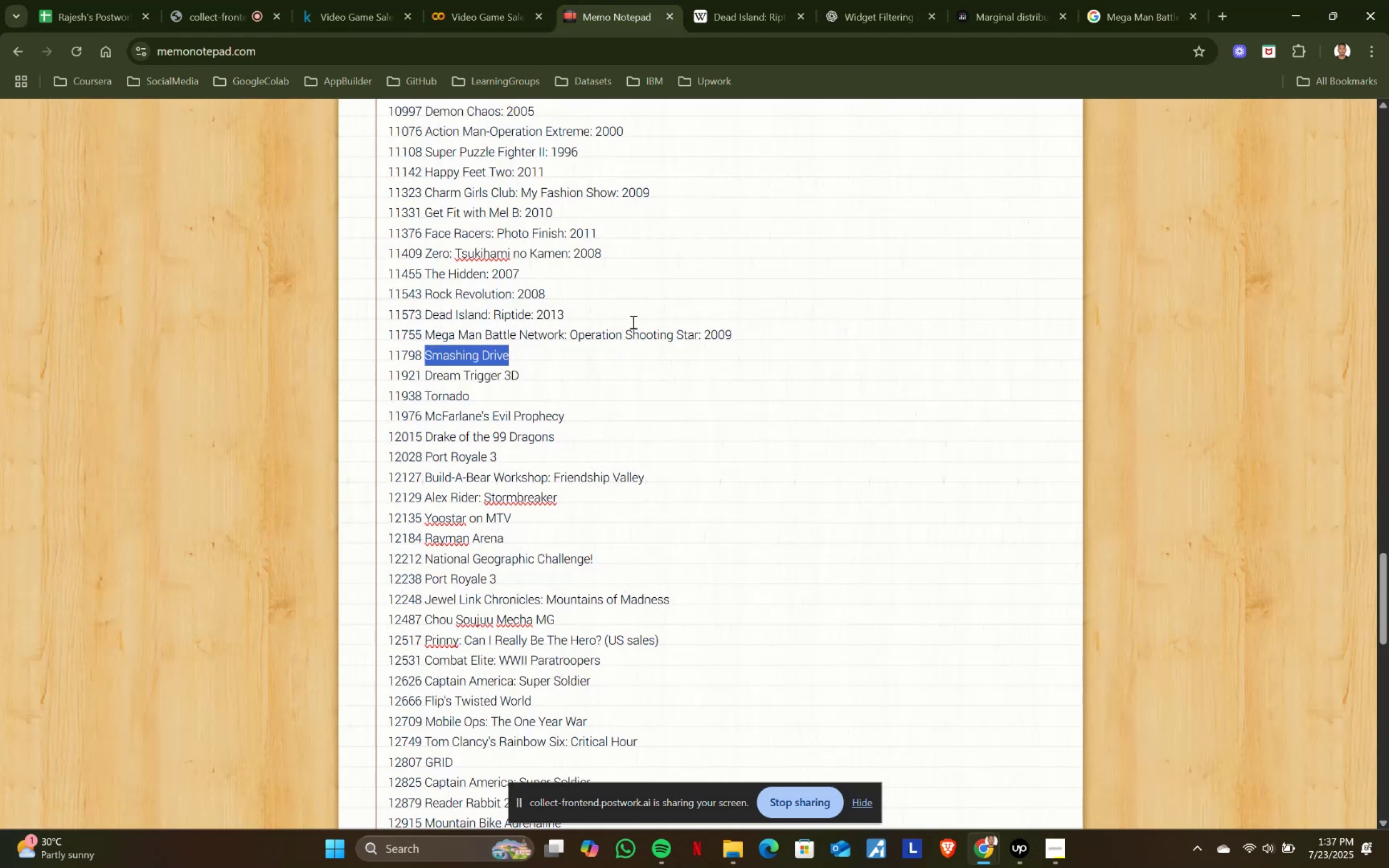 
key(Control+C)
 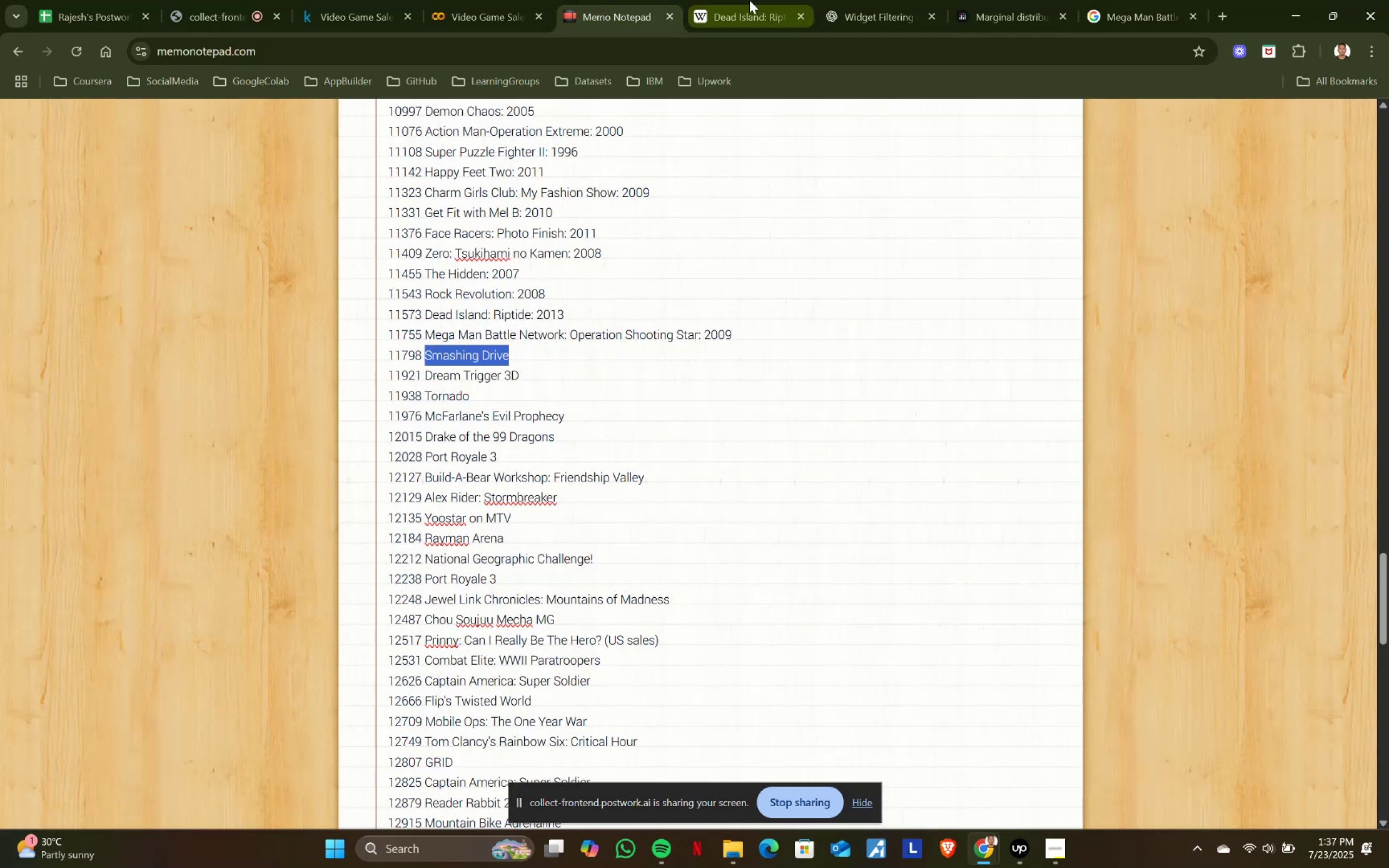 
left_click([751, 0])
 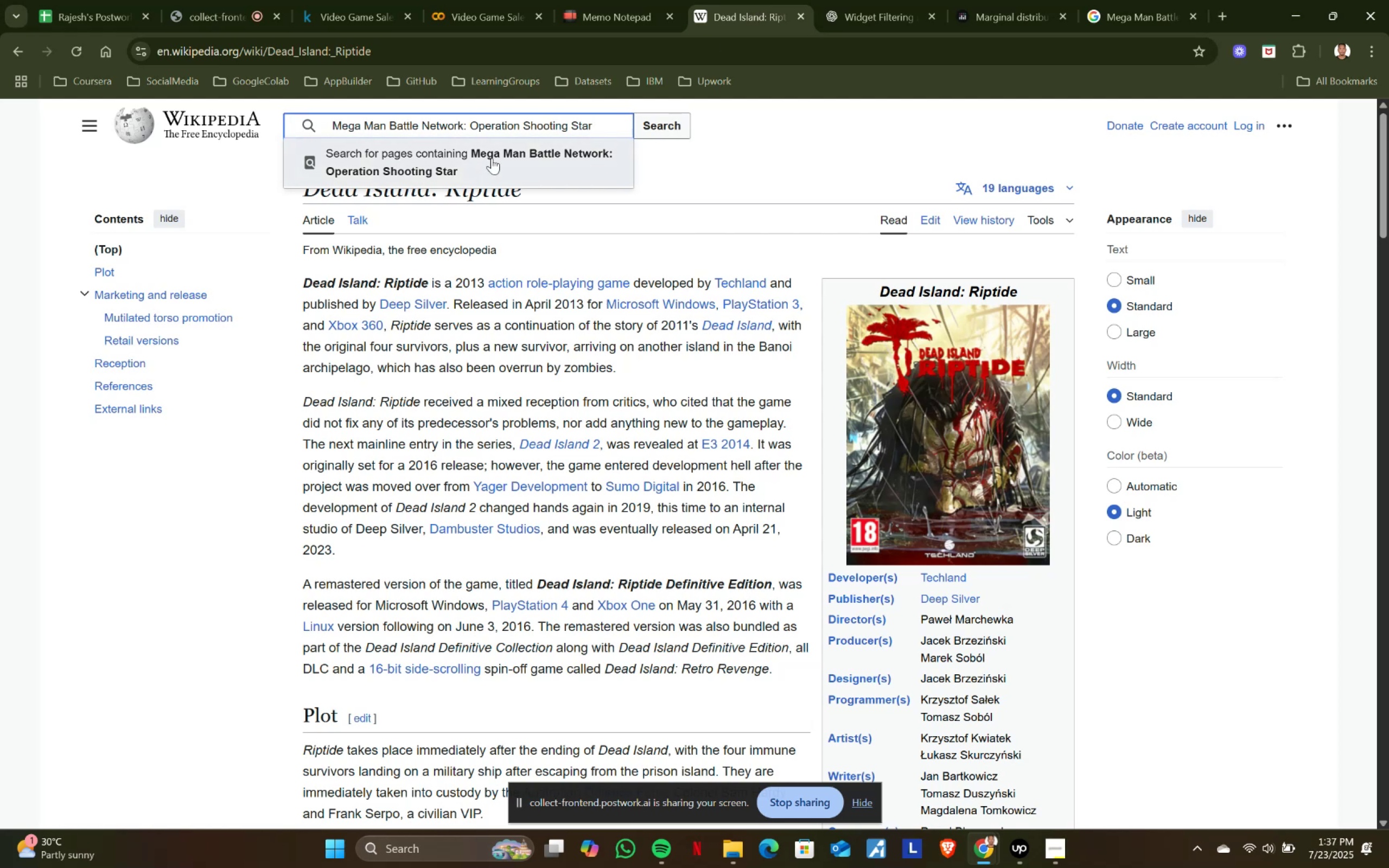 
key(Control+ControlLeft)
 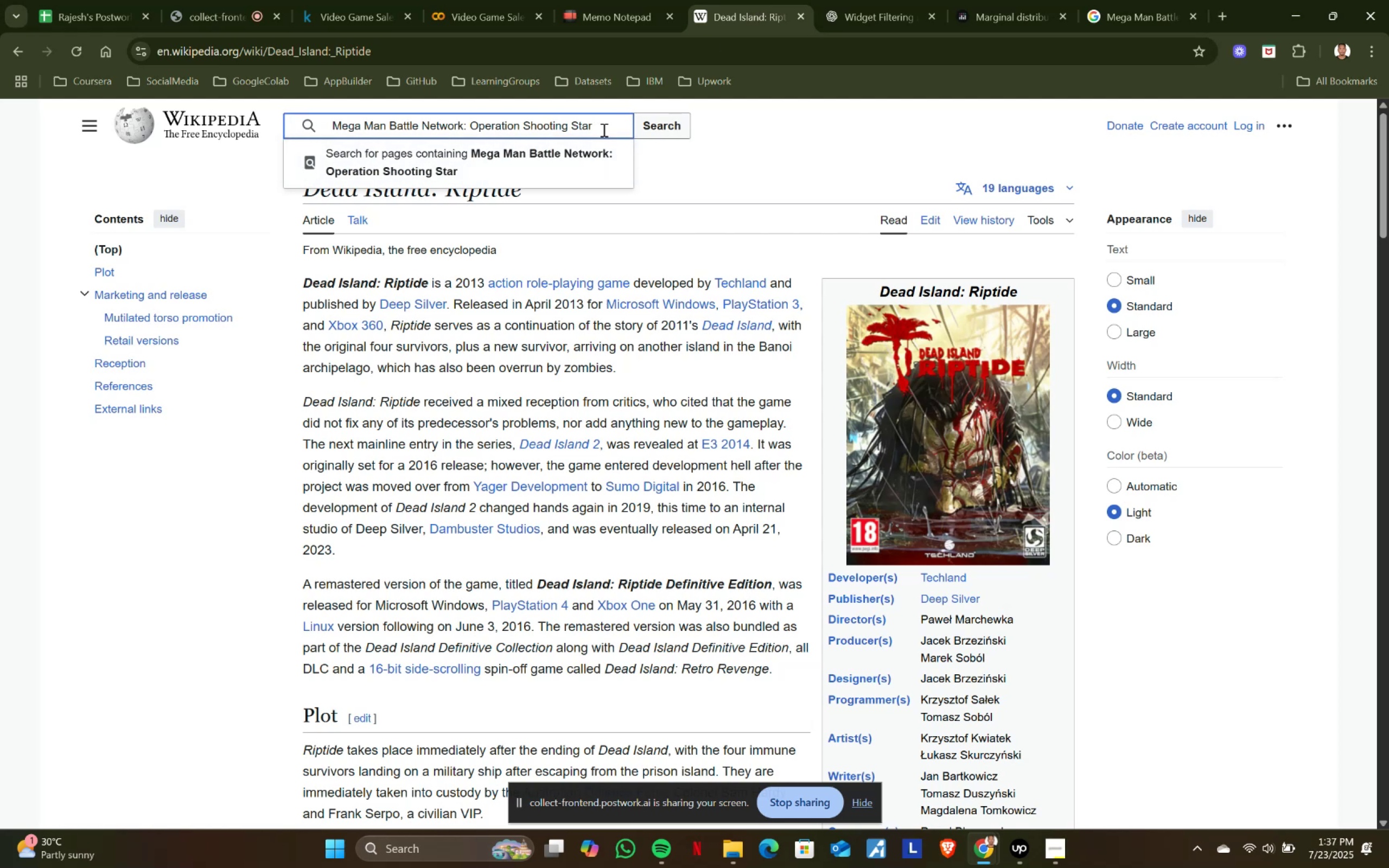 
key(Control+A)
 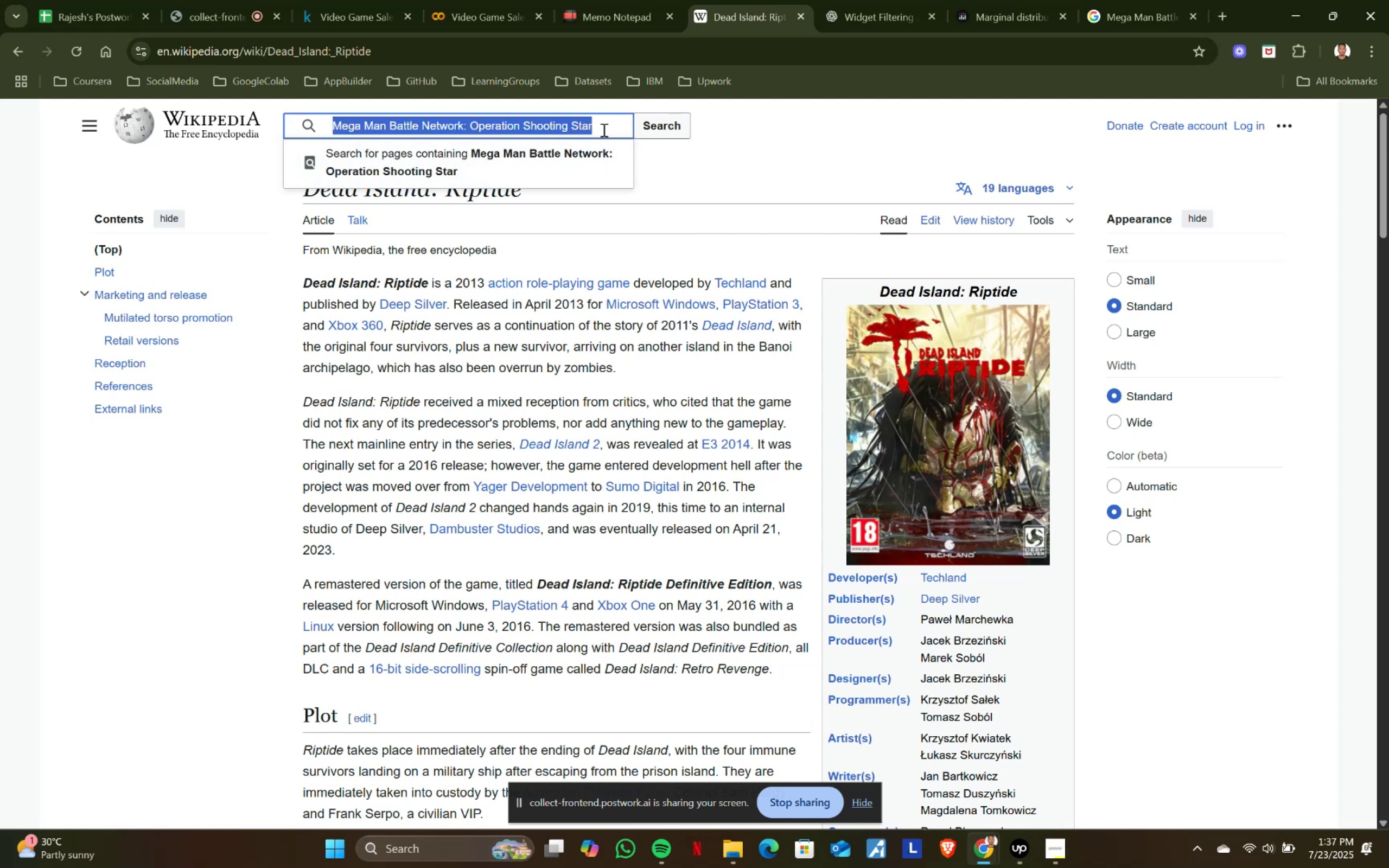 
key(Control+ControlLeft)
 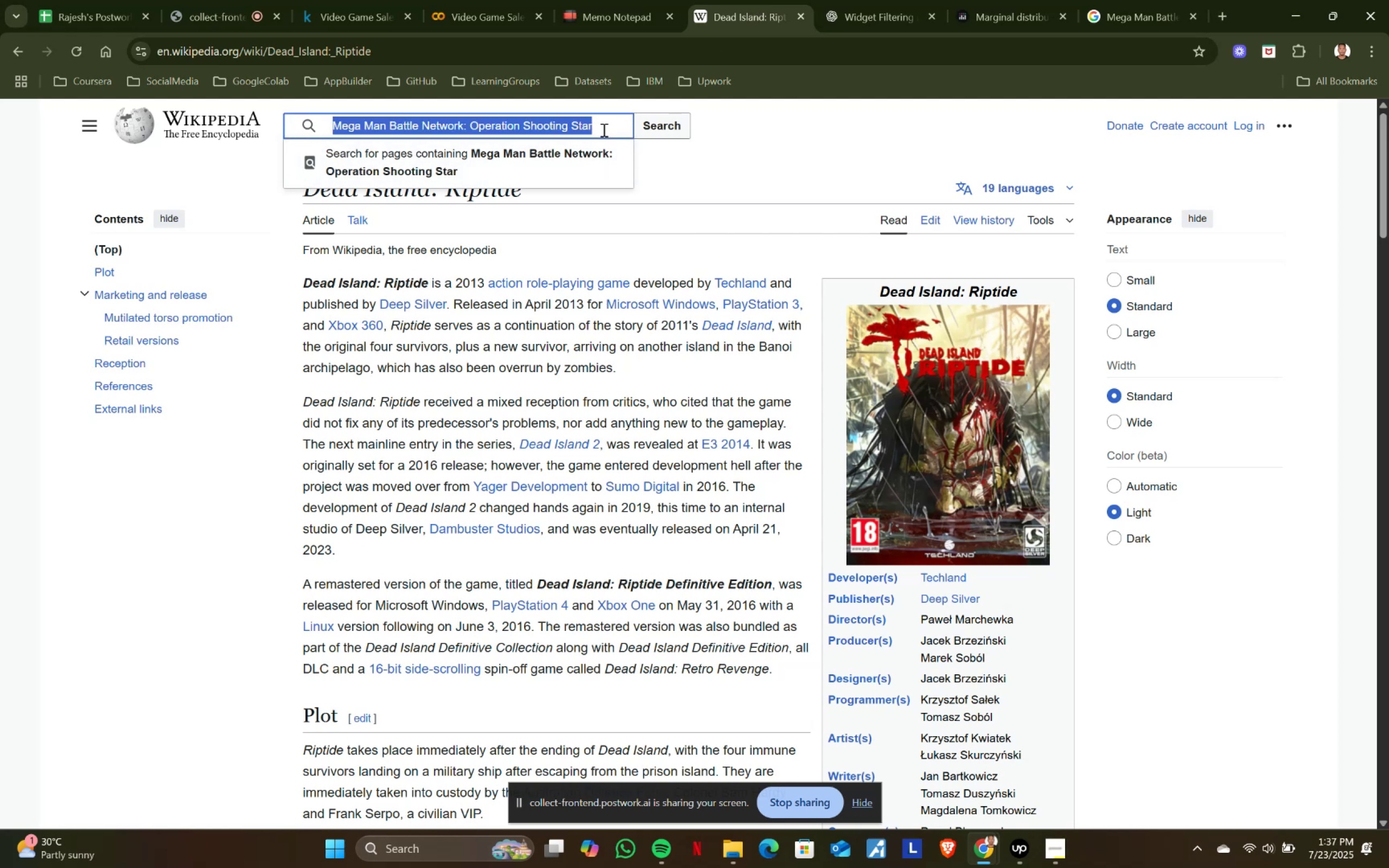 
key(Control+V)
 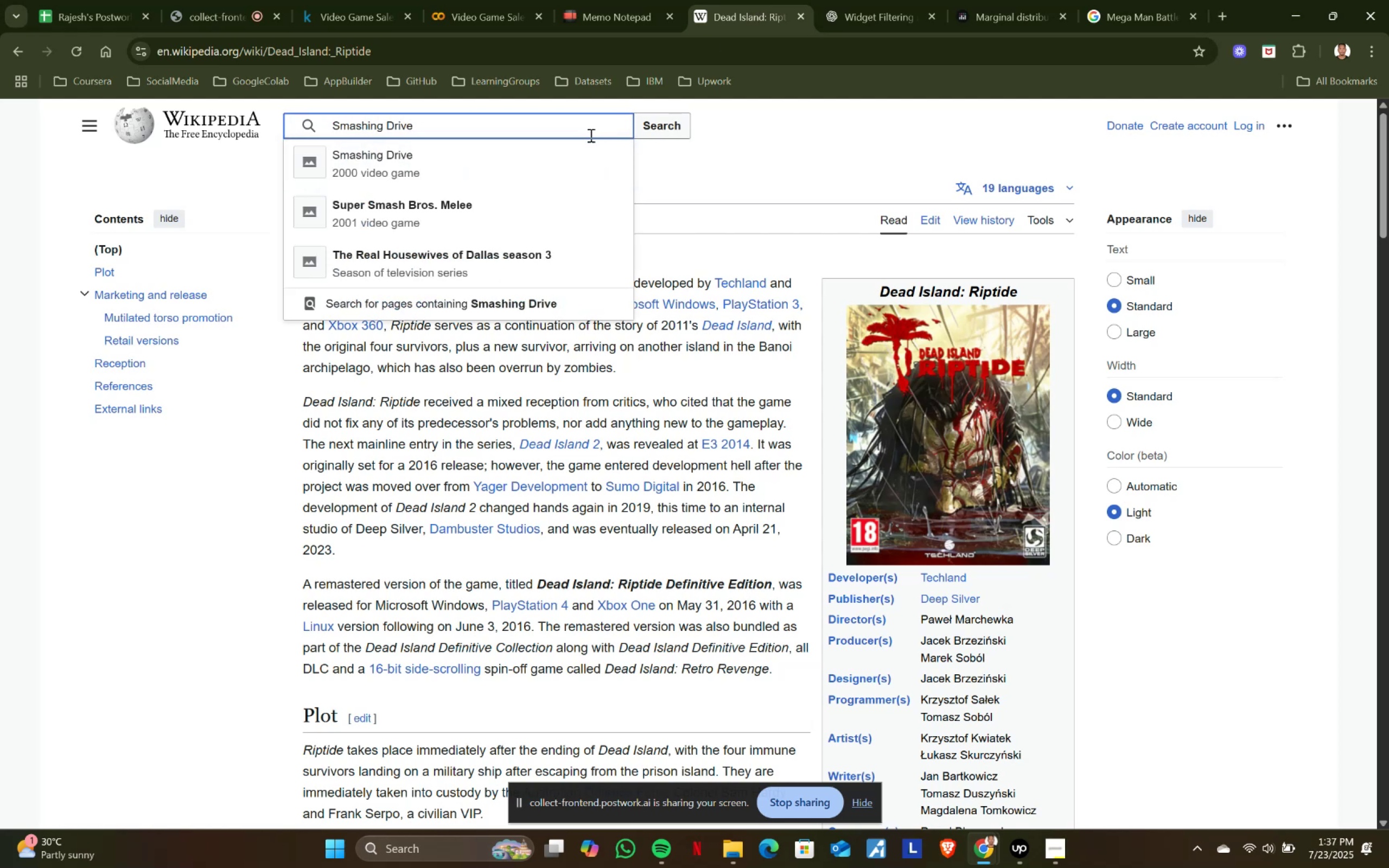 
left_click([418, 181])
 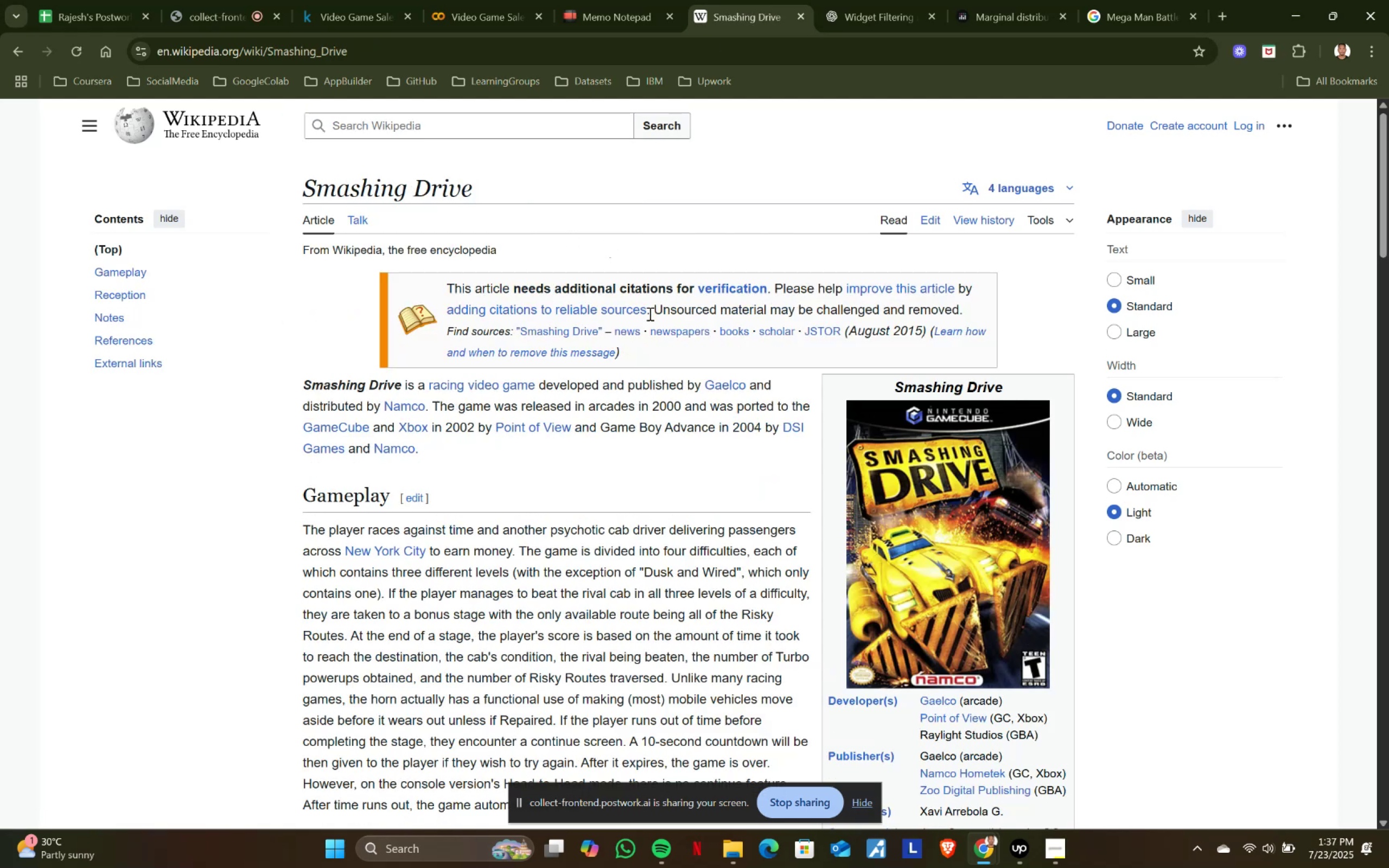 
wait(5.01)
 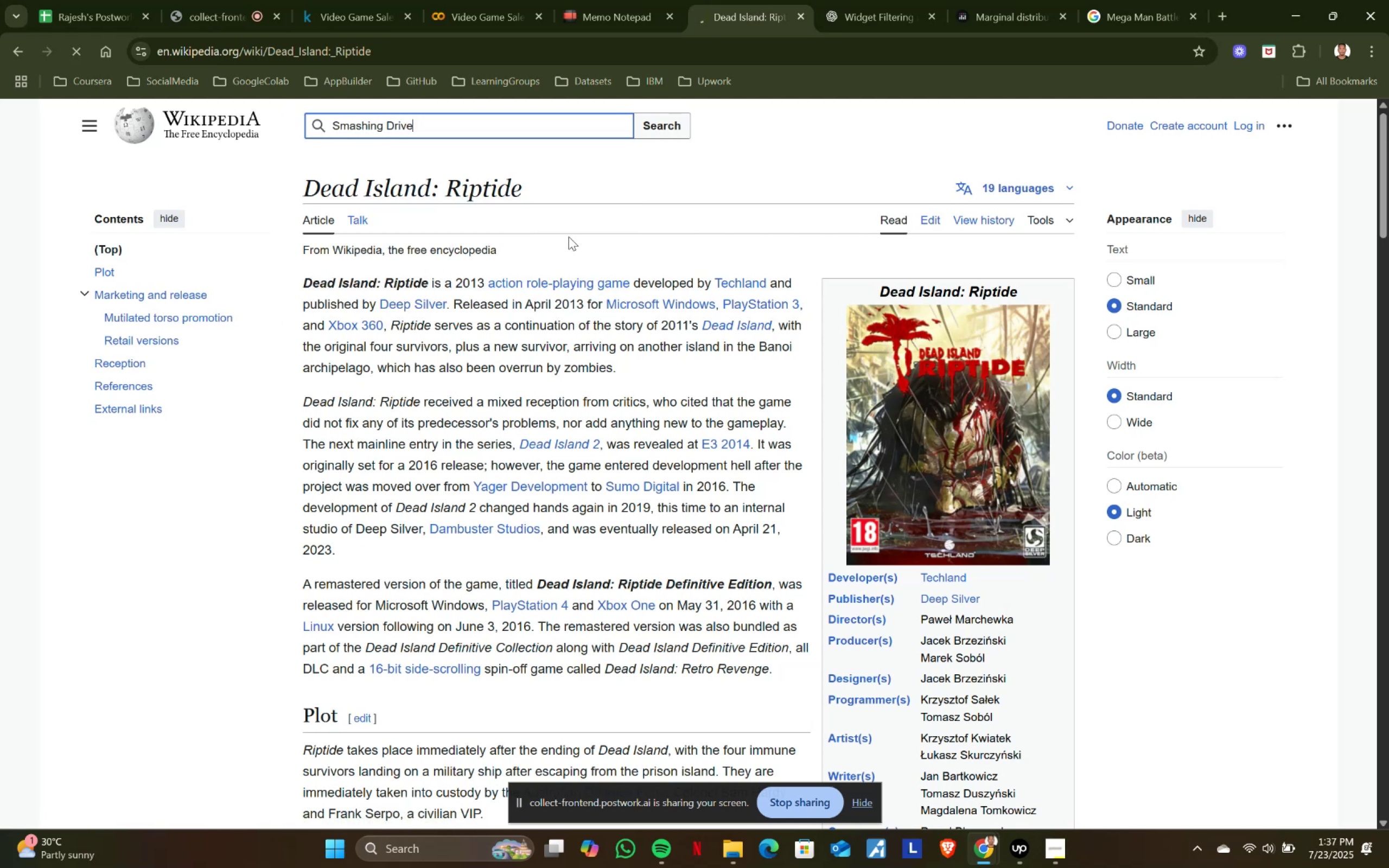 
scroll: coordinate [649, 314], scroll_direction: down, amount: 1.0
 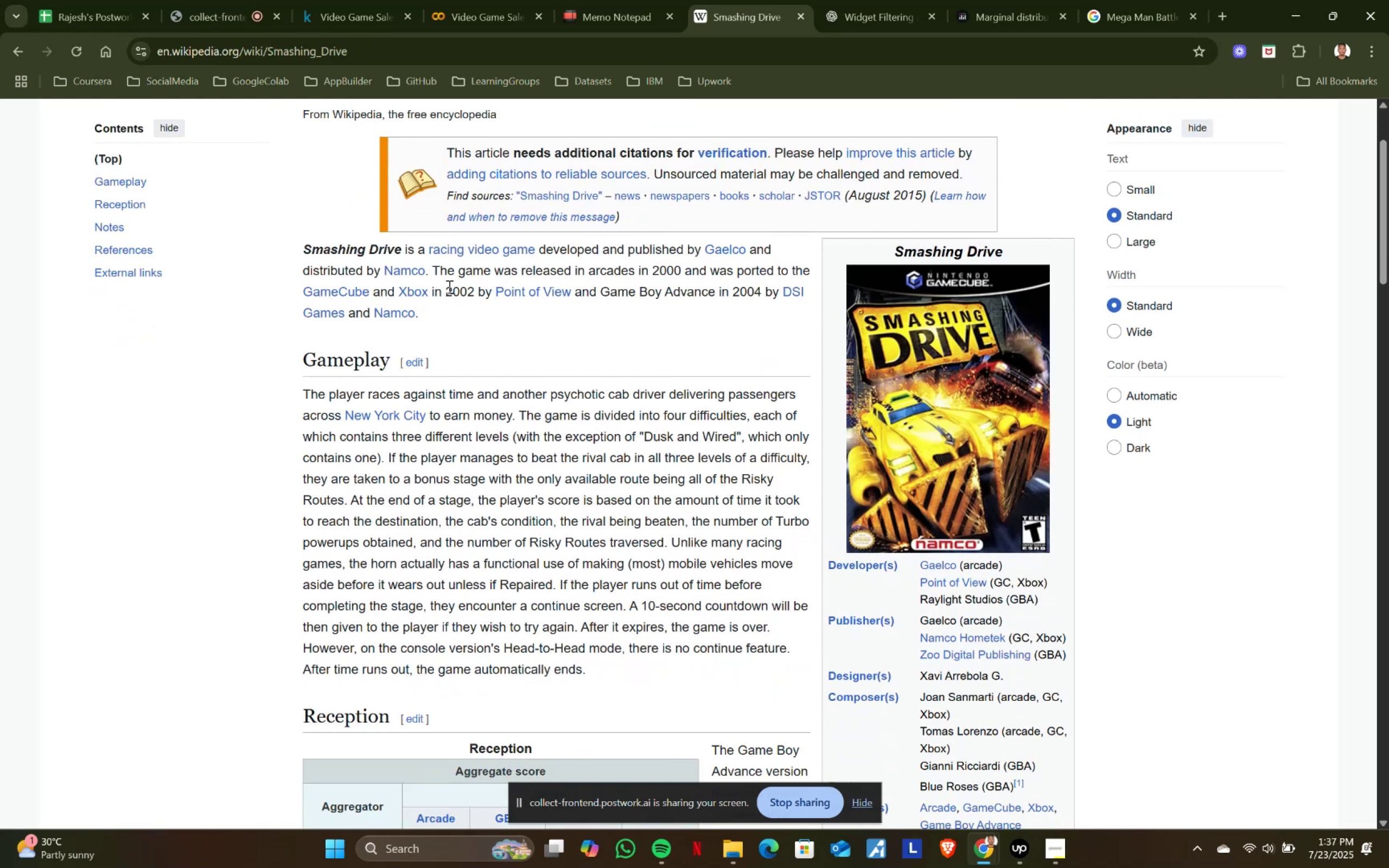 
left_click([448, 286])
 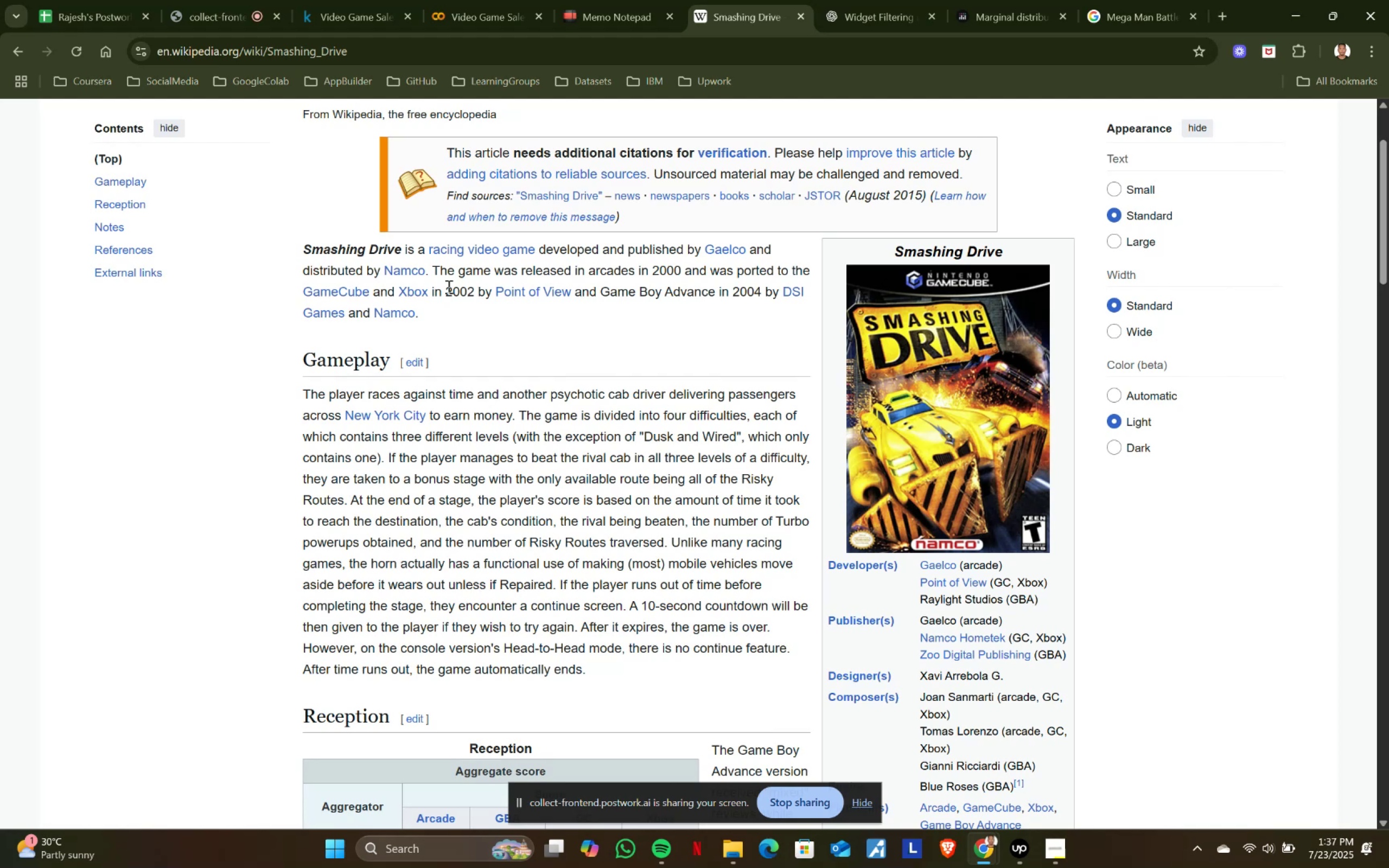 
scroll: coordinate [448, 286], scroll_direction: down, amount: 2.0
 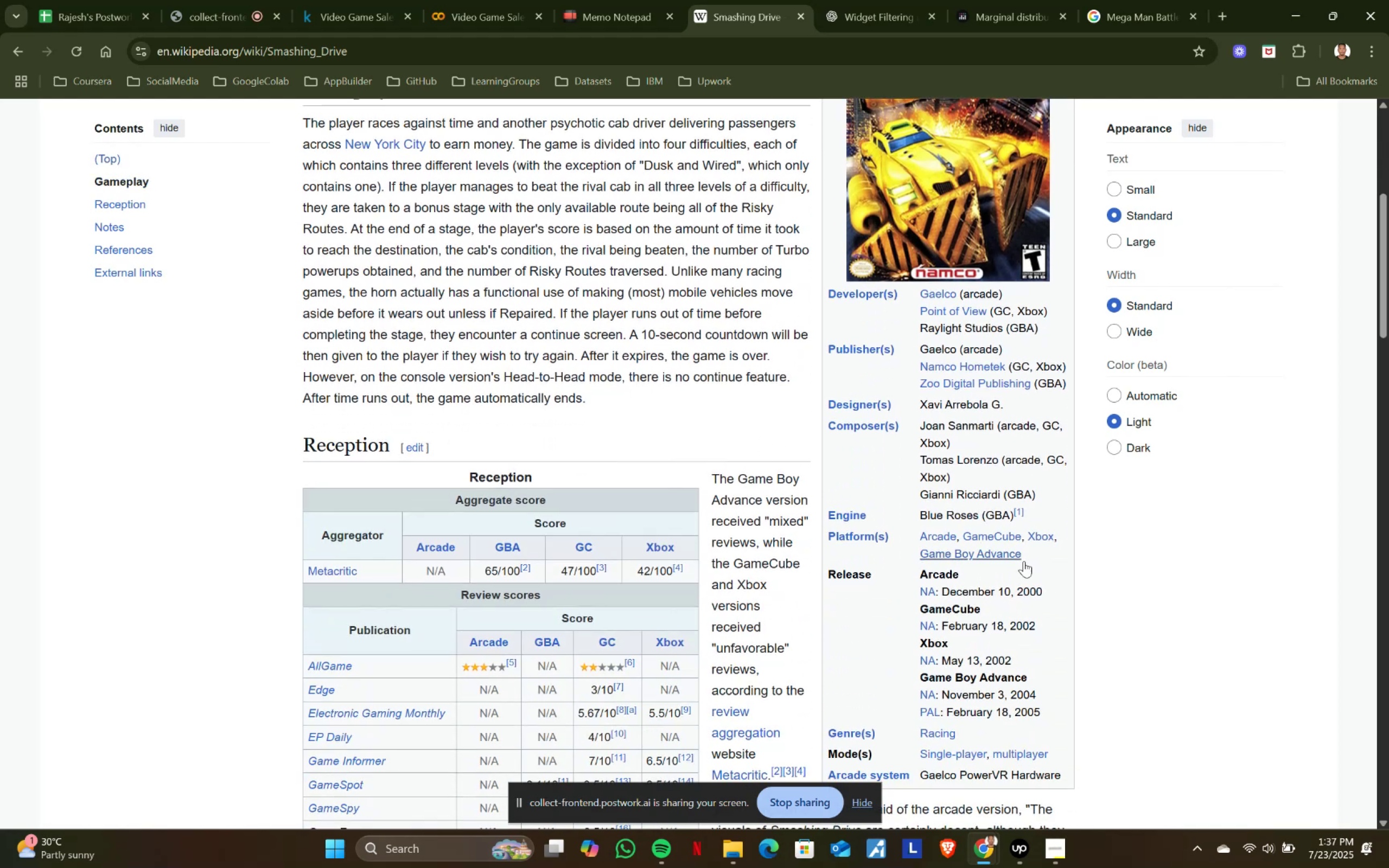 
left_click_drag(start_coordinate=[1019, 588], to_coordinate=[1049, 588])
 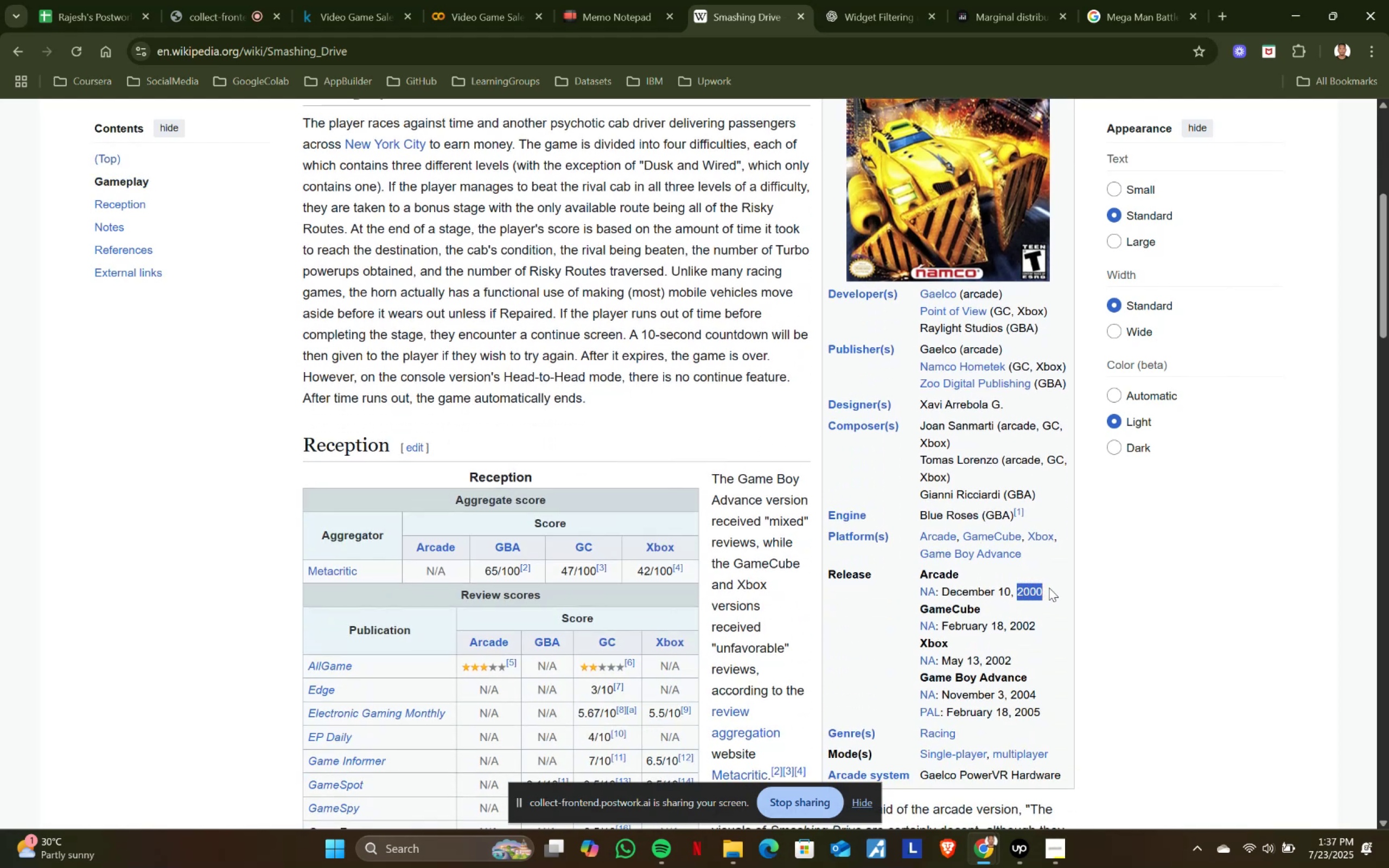 
key(Control+ControlLeft)
 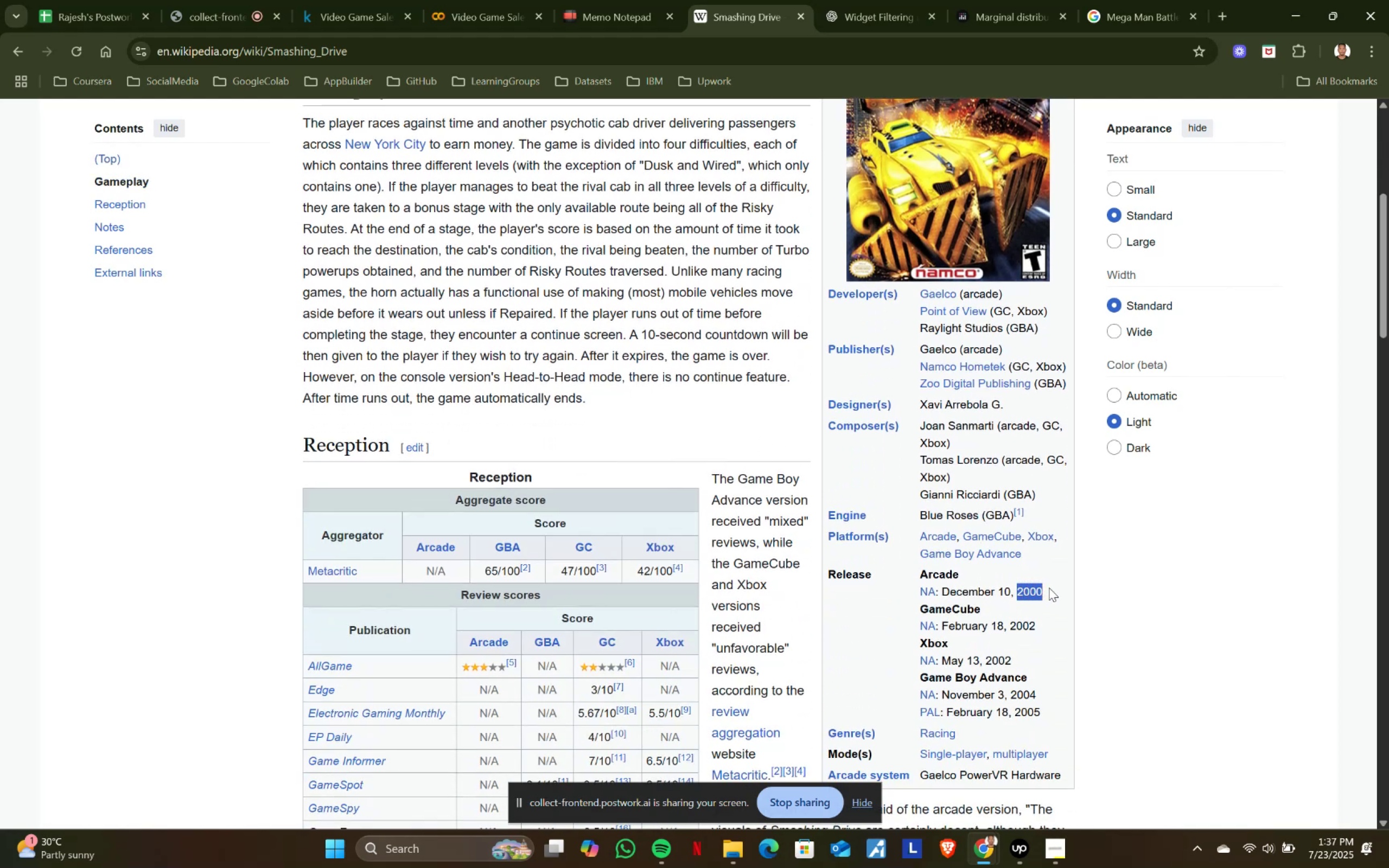 
key(Control+C)
 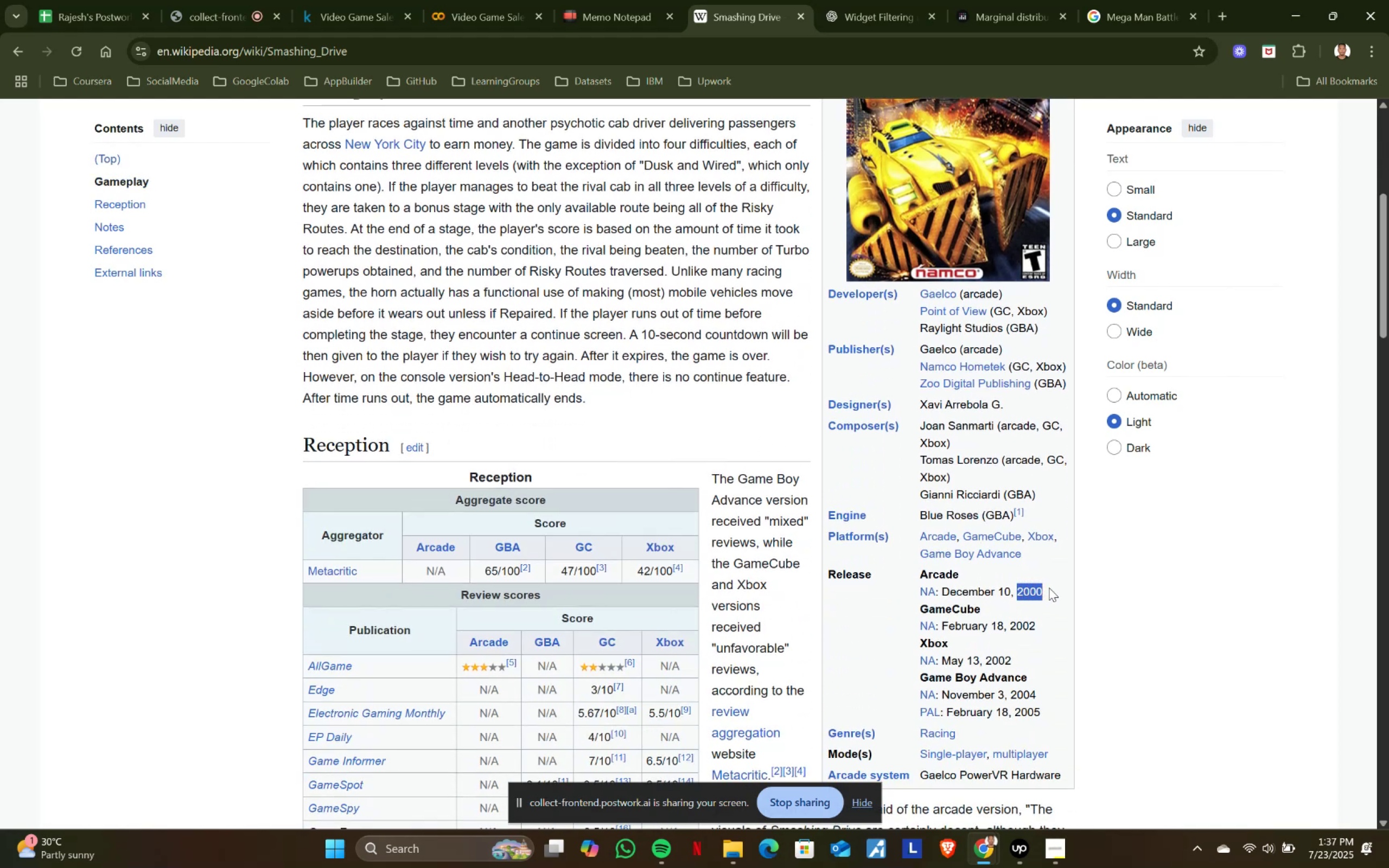 
key(Control+ControlLeft)
 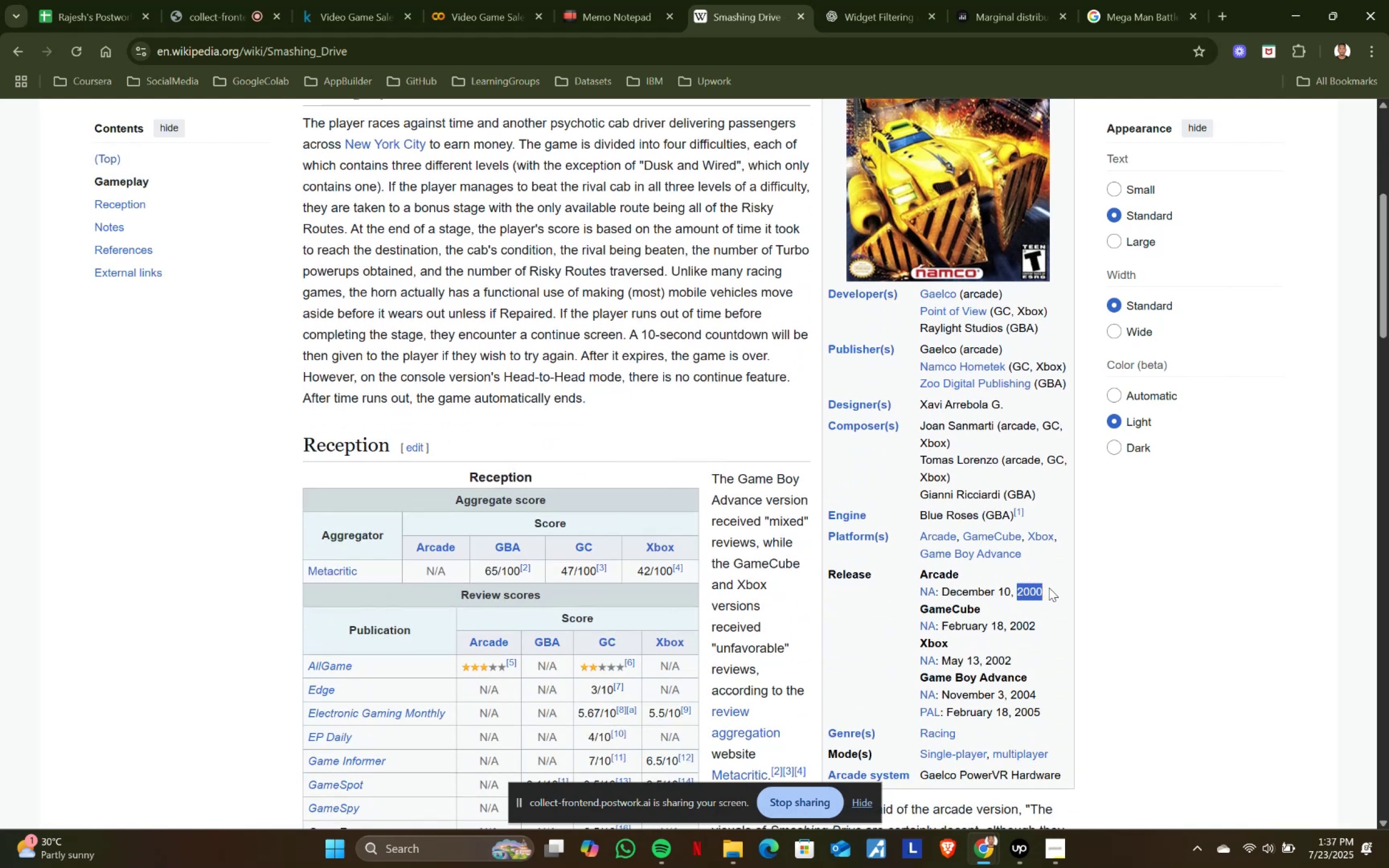 
key(Control+C)
 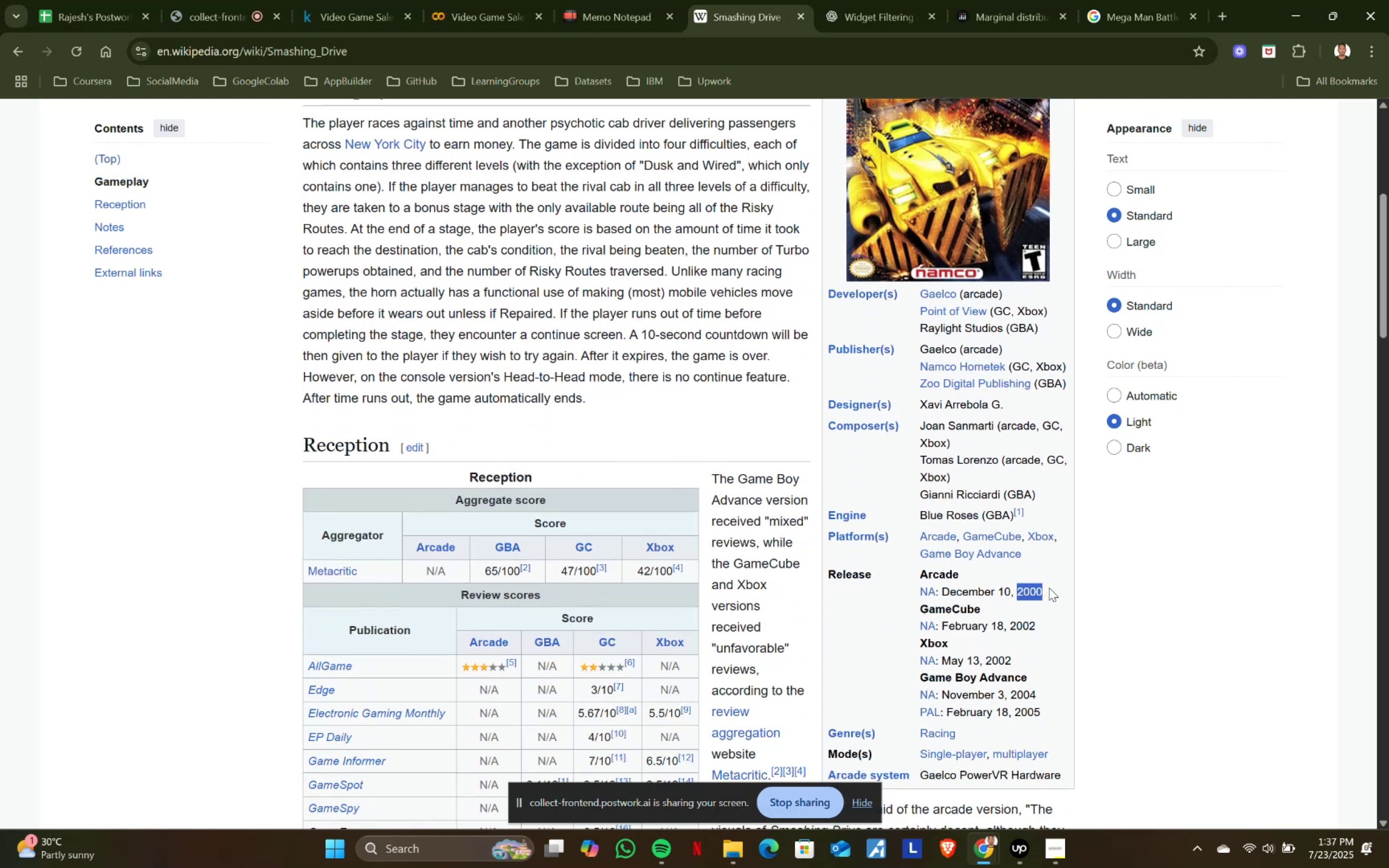 
key(Control+ControlLeft)
 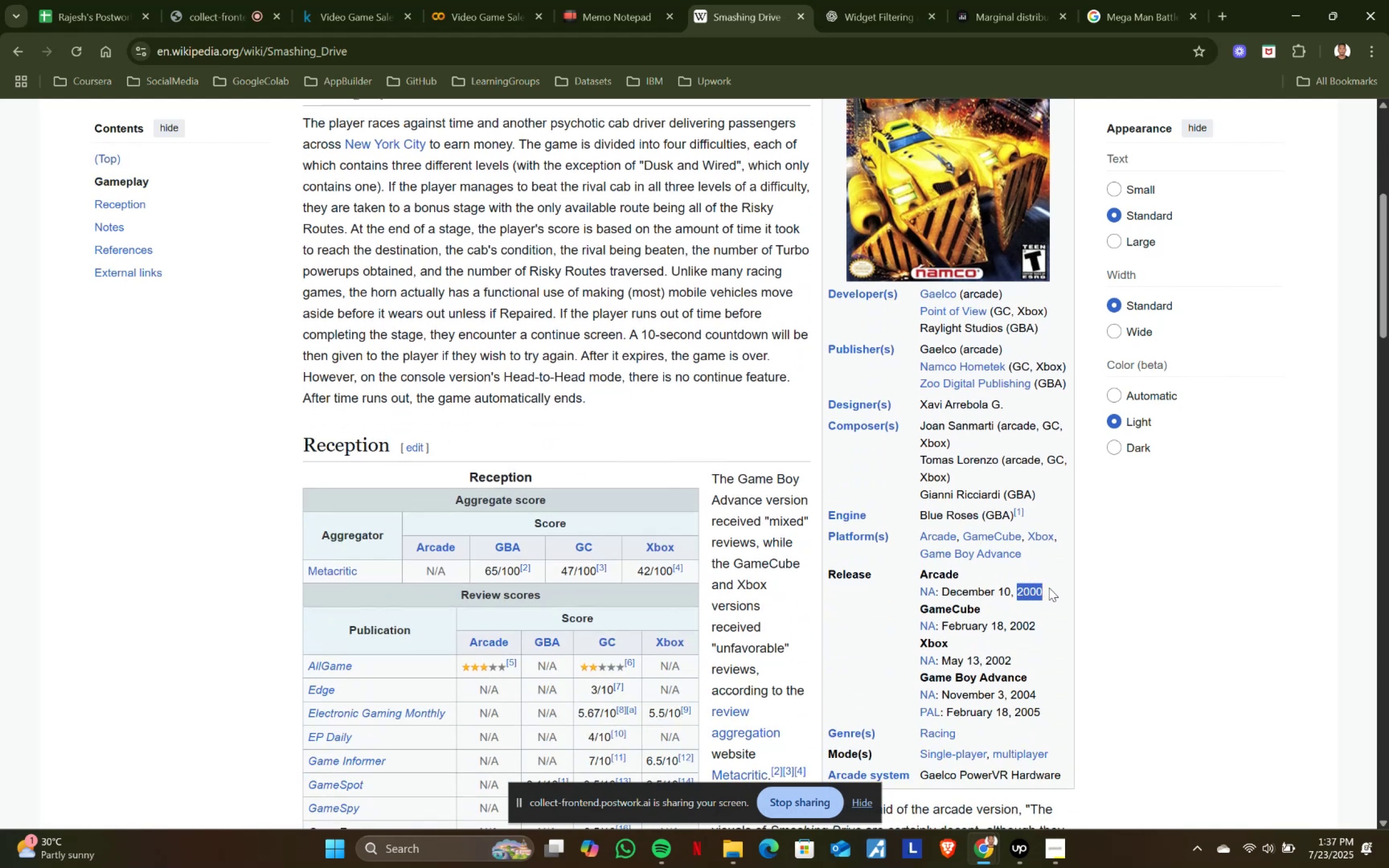 
key(Control+C)
 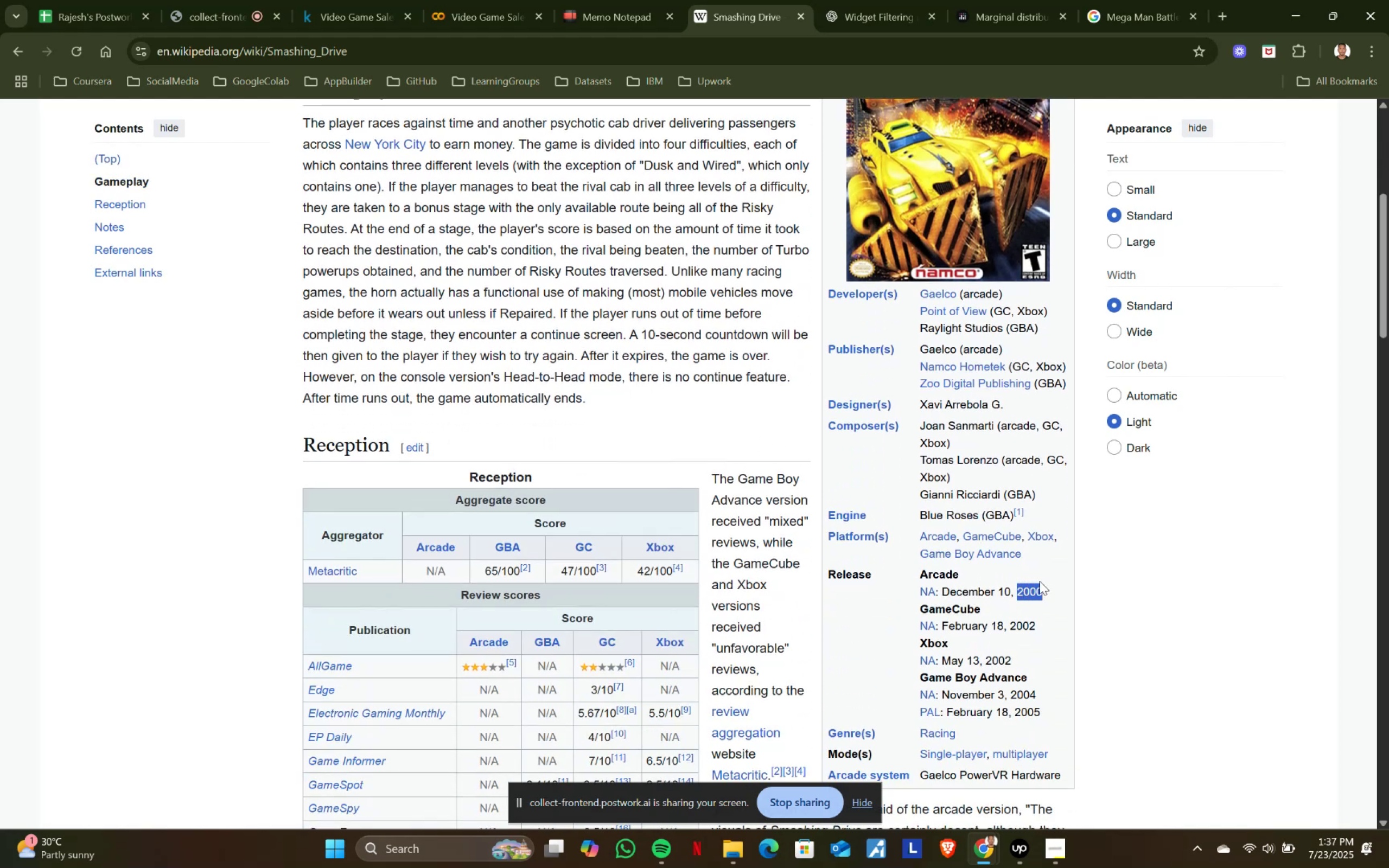 
key(Control+ControlLeft)
 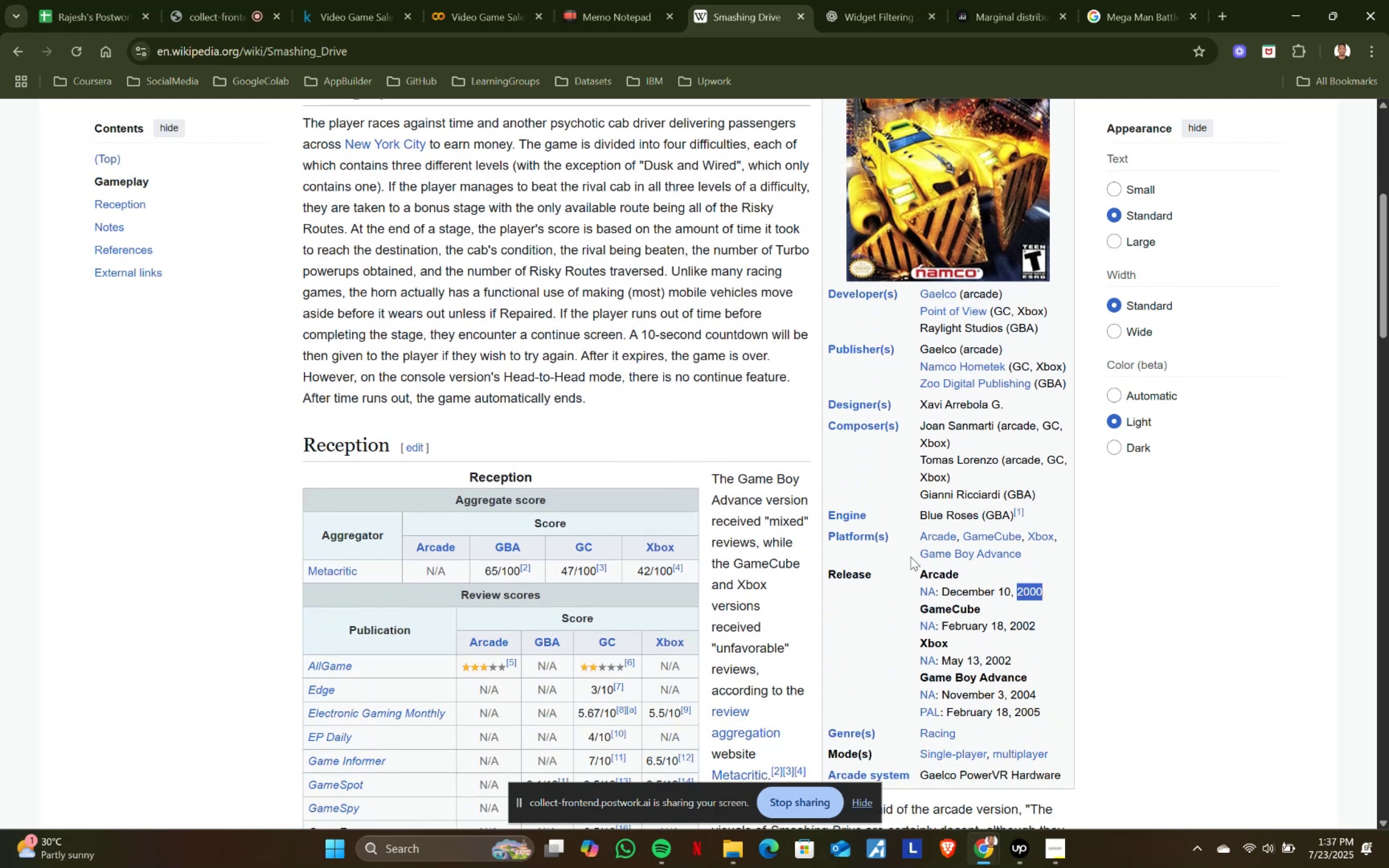 
key(Control+C)
 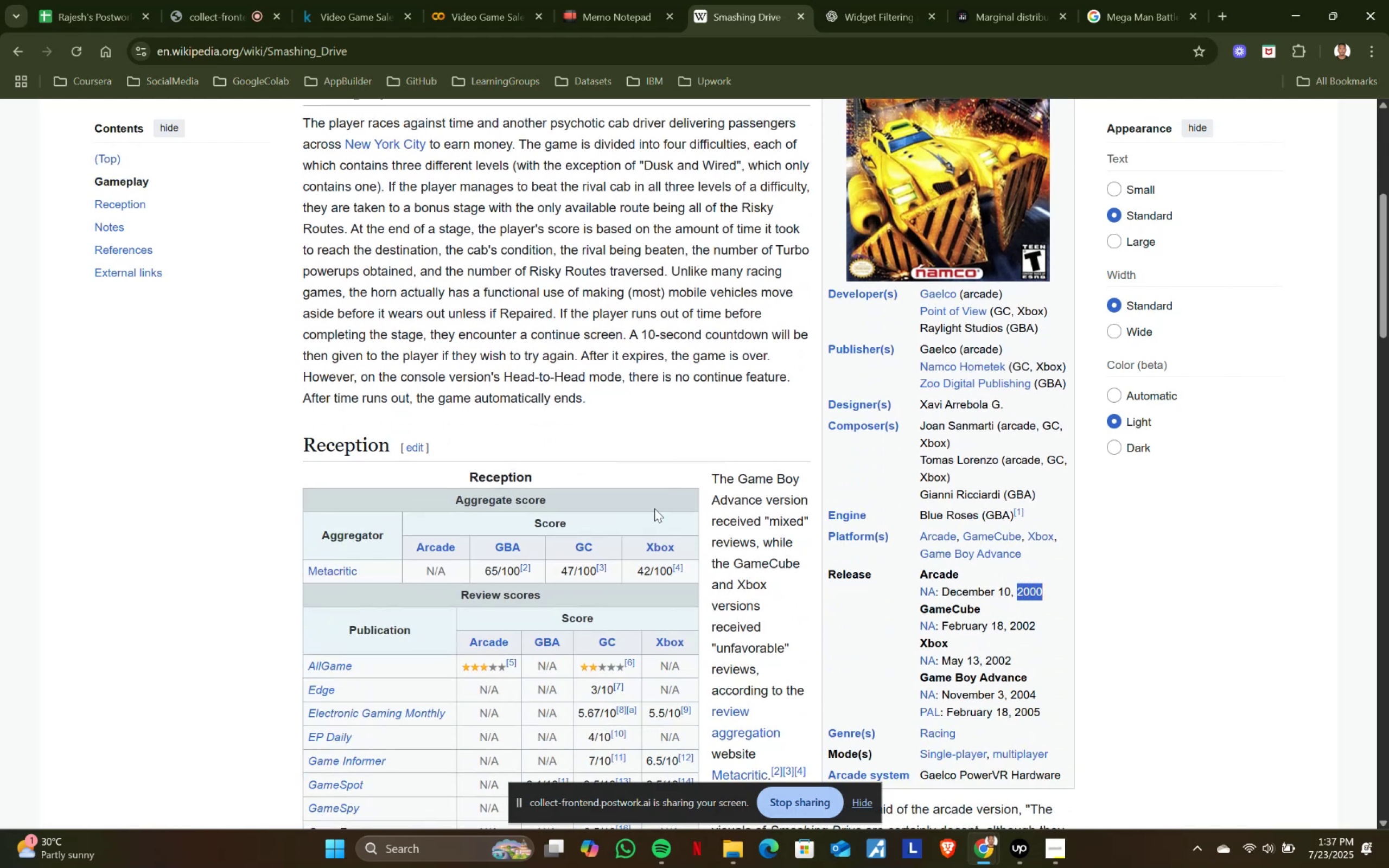 
key(Control+ControlLeft)
 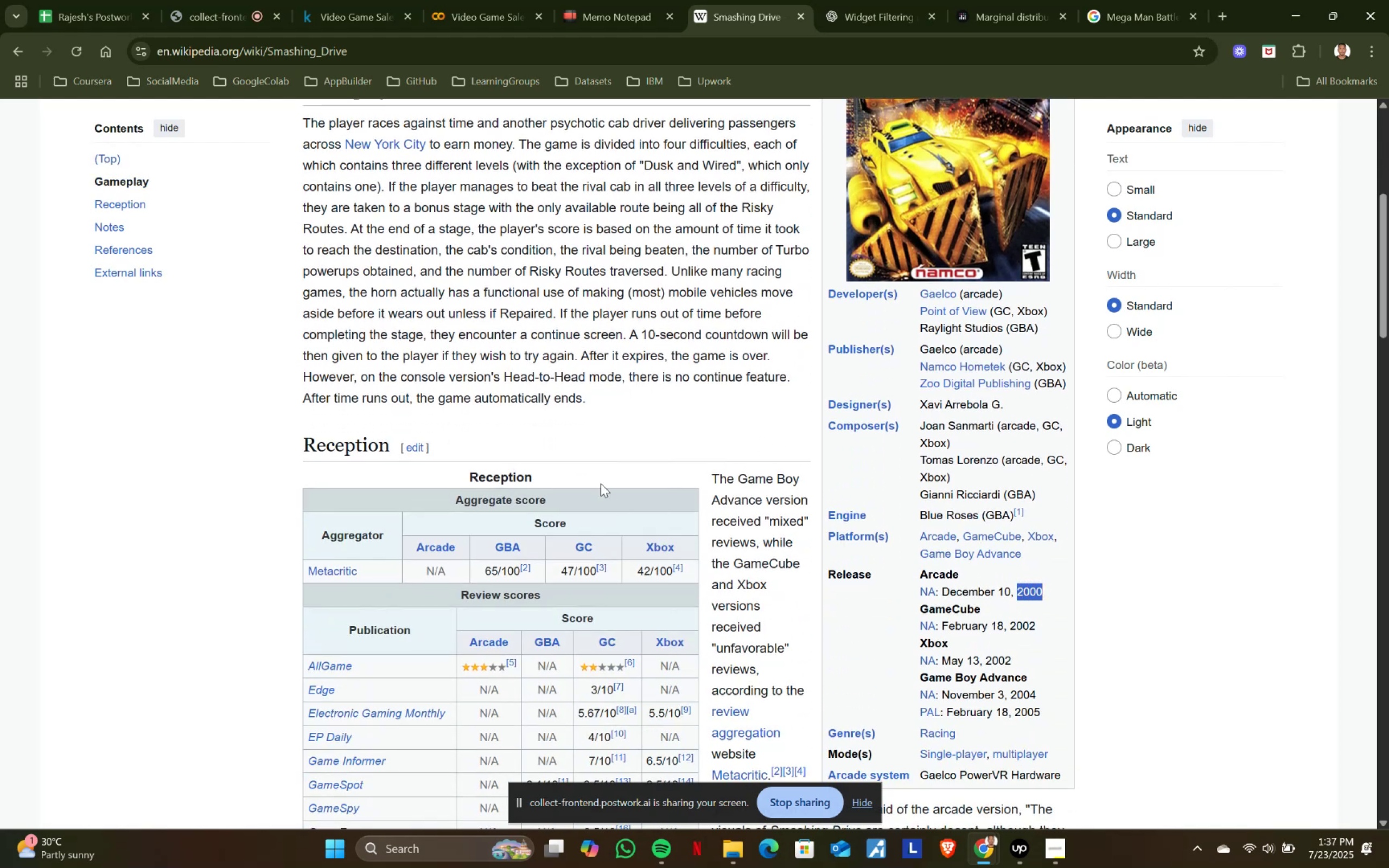 
key(Control+C)
 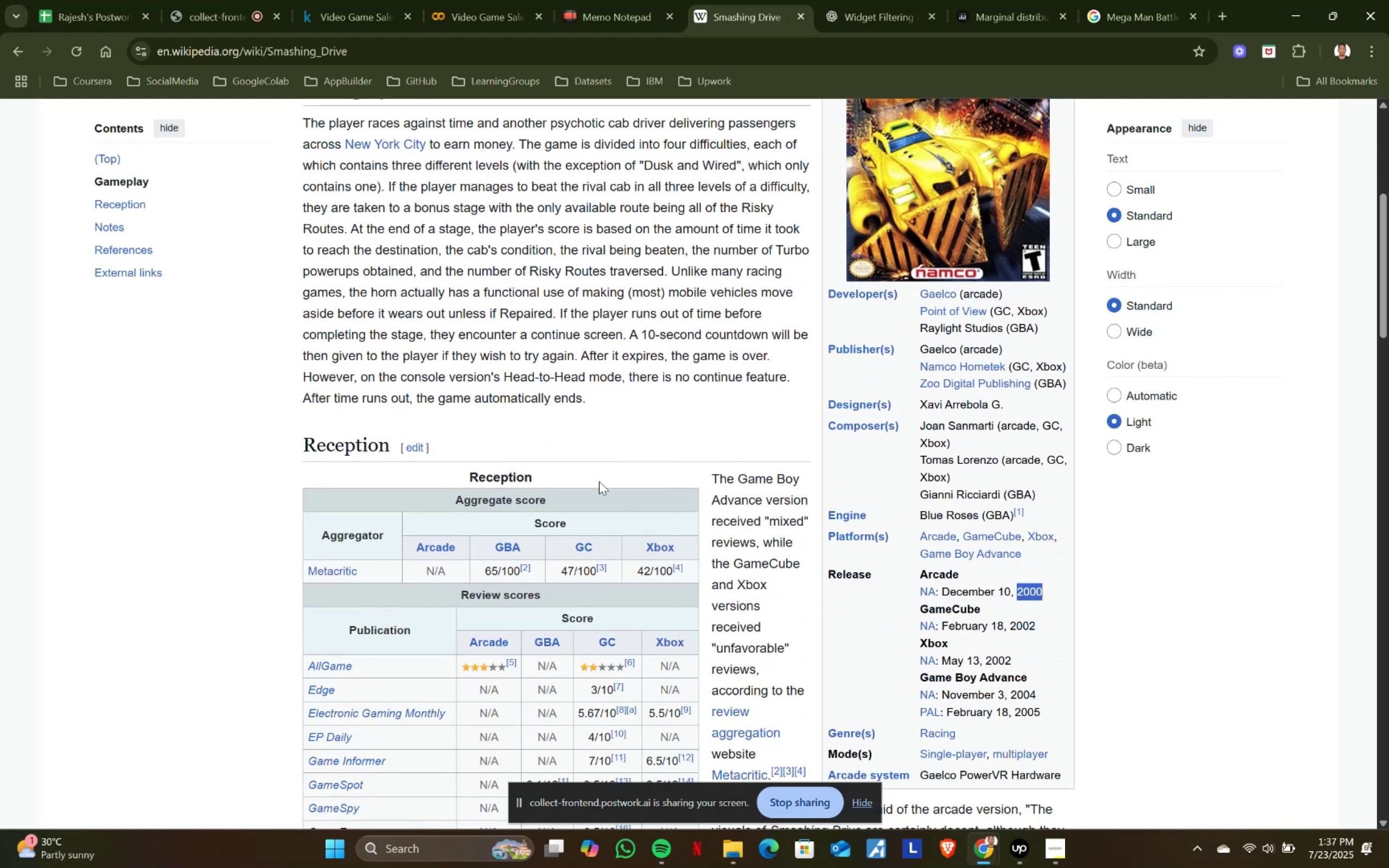 
key(Control+ControlLeft)
 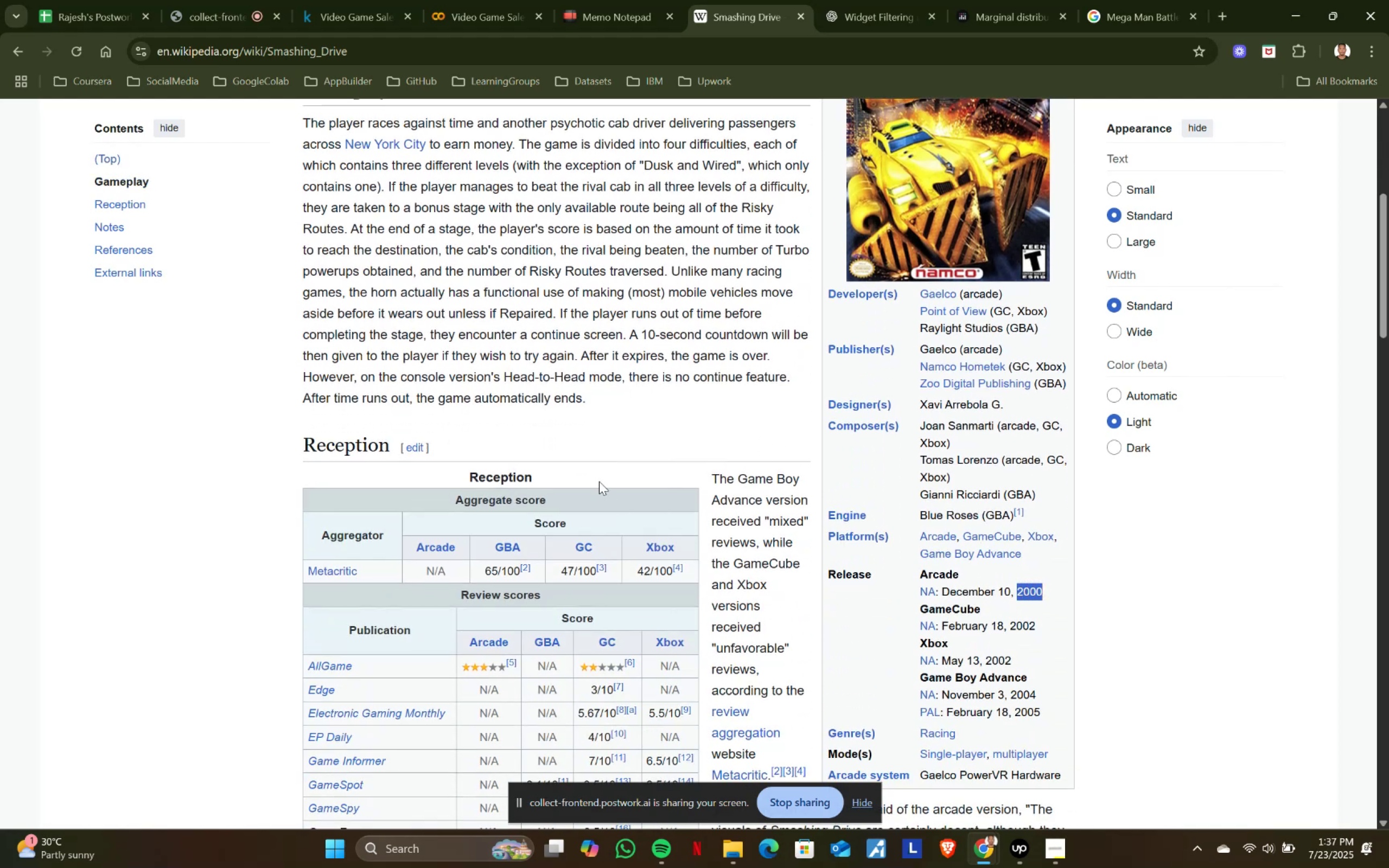 
key(Control+C)
 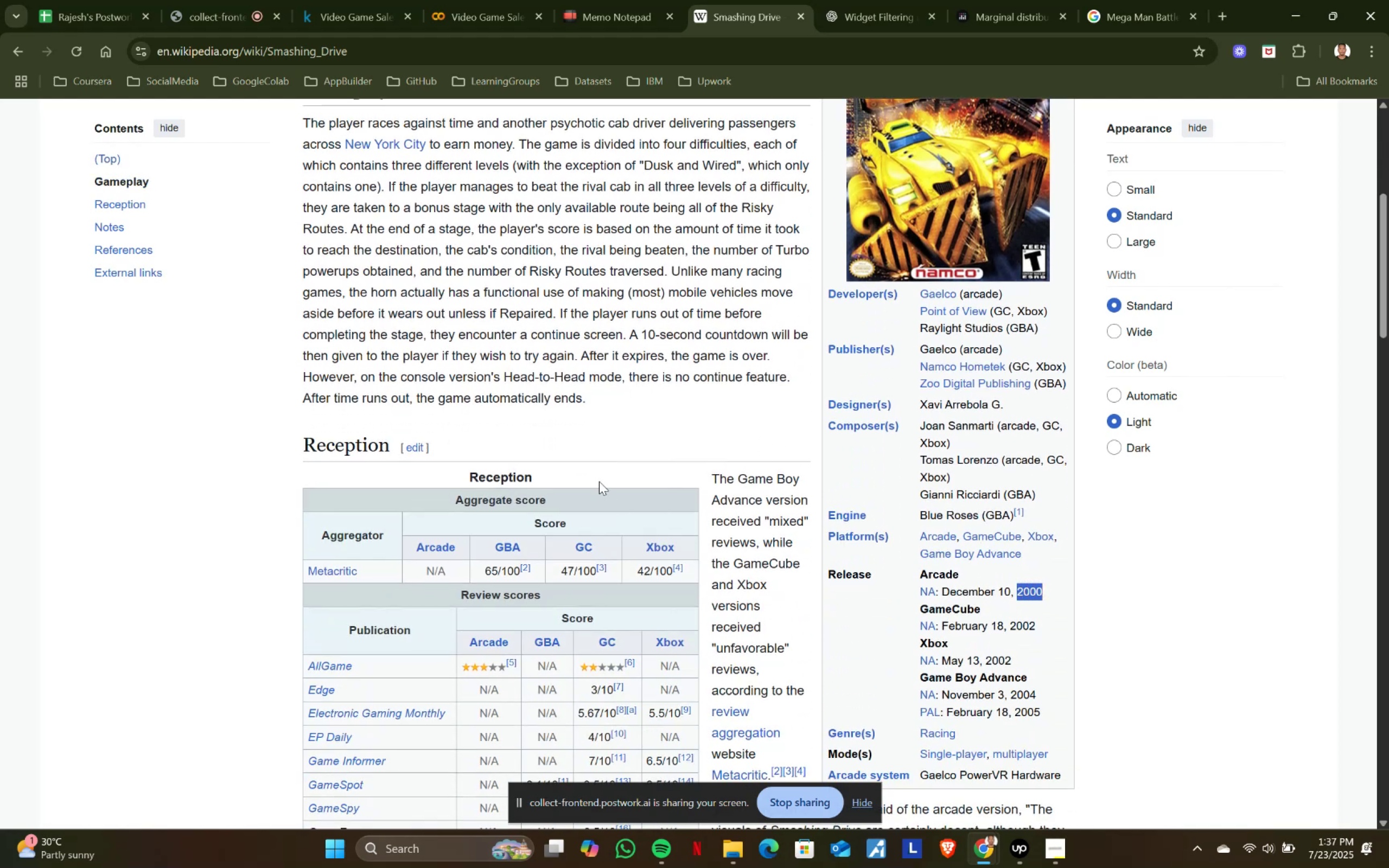 
key(Control+ControlLeft)
 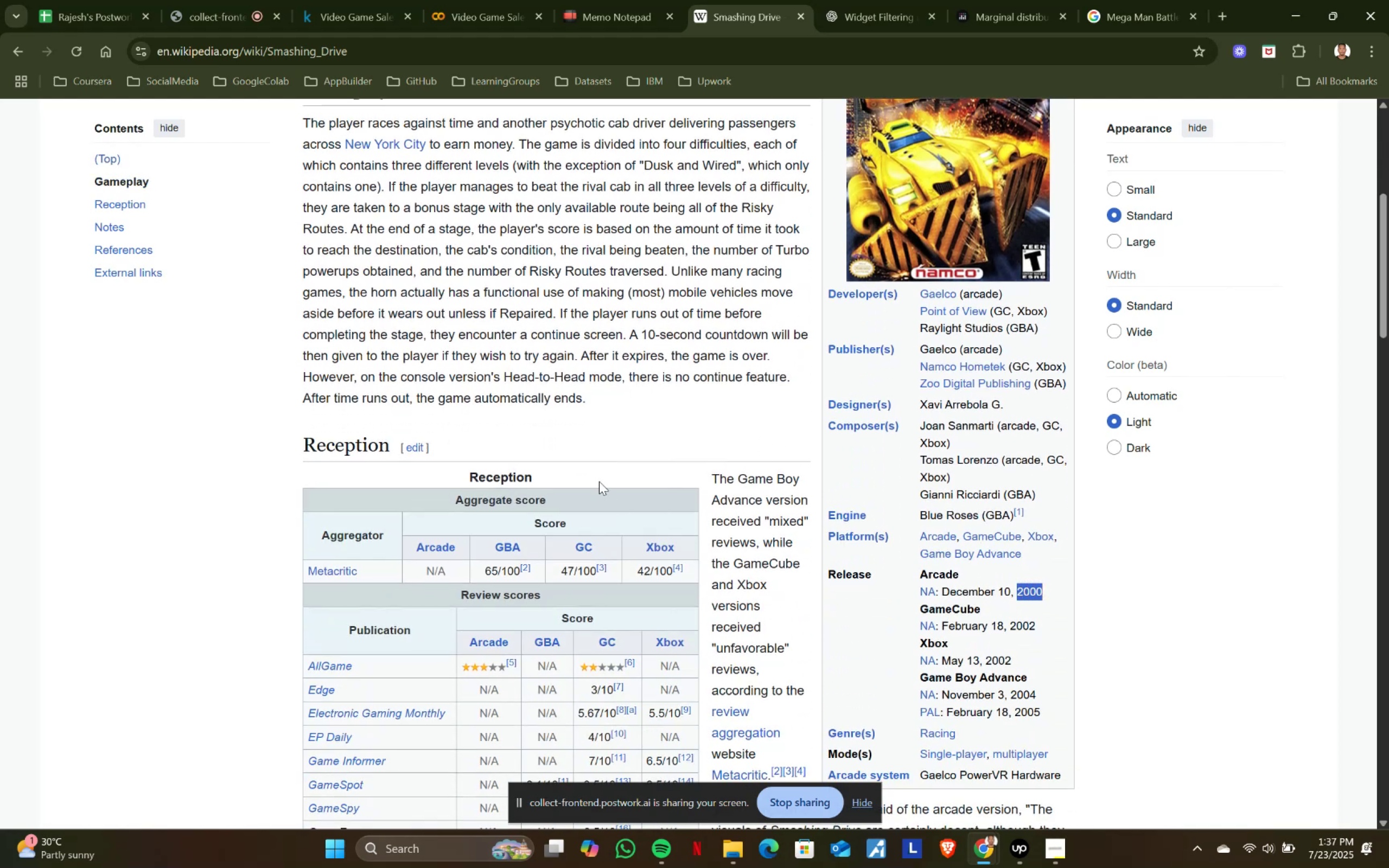 
key(Control+C)
 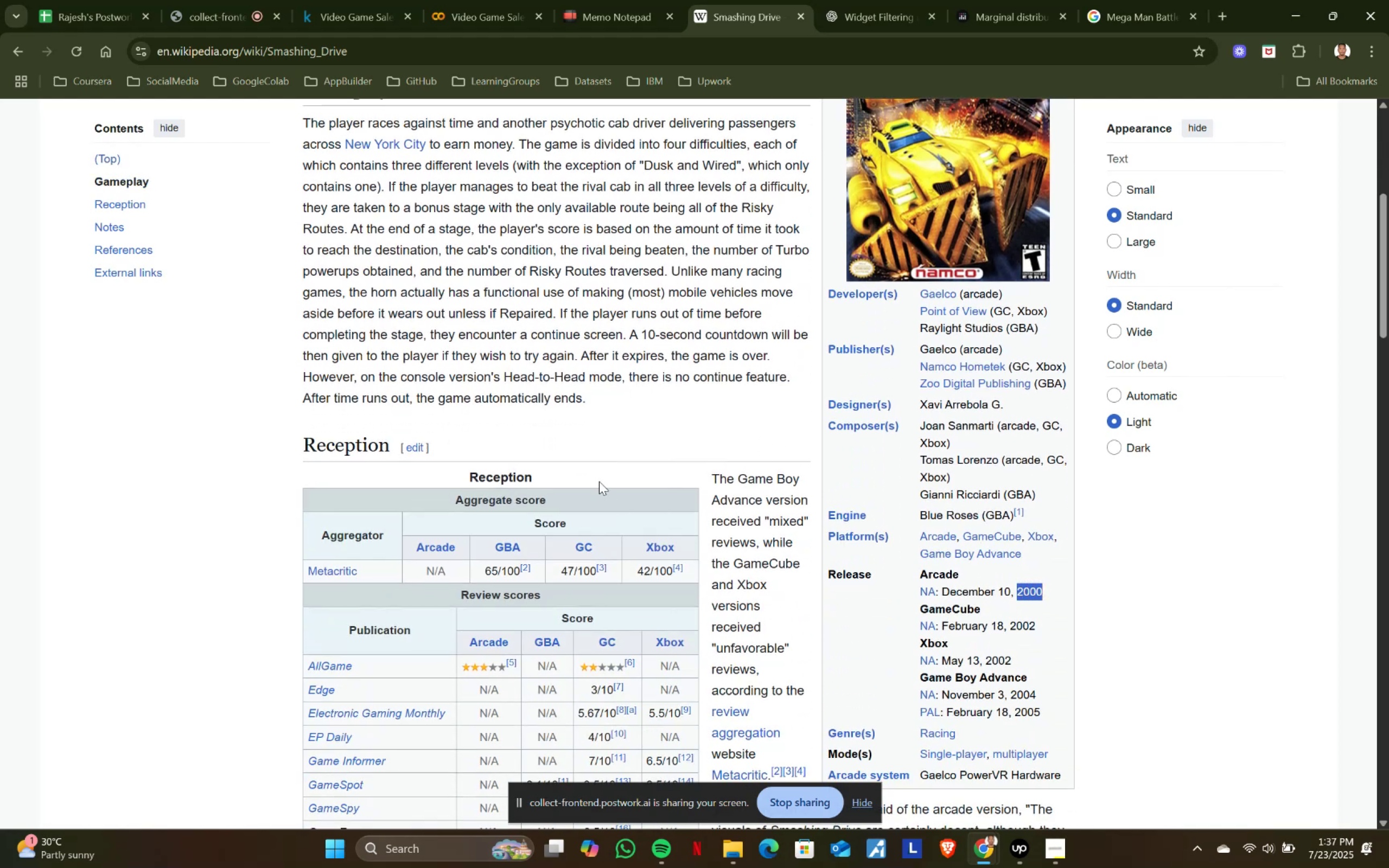 
key(Control+ControlLeft)
 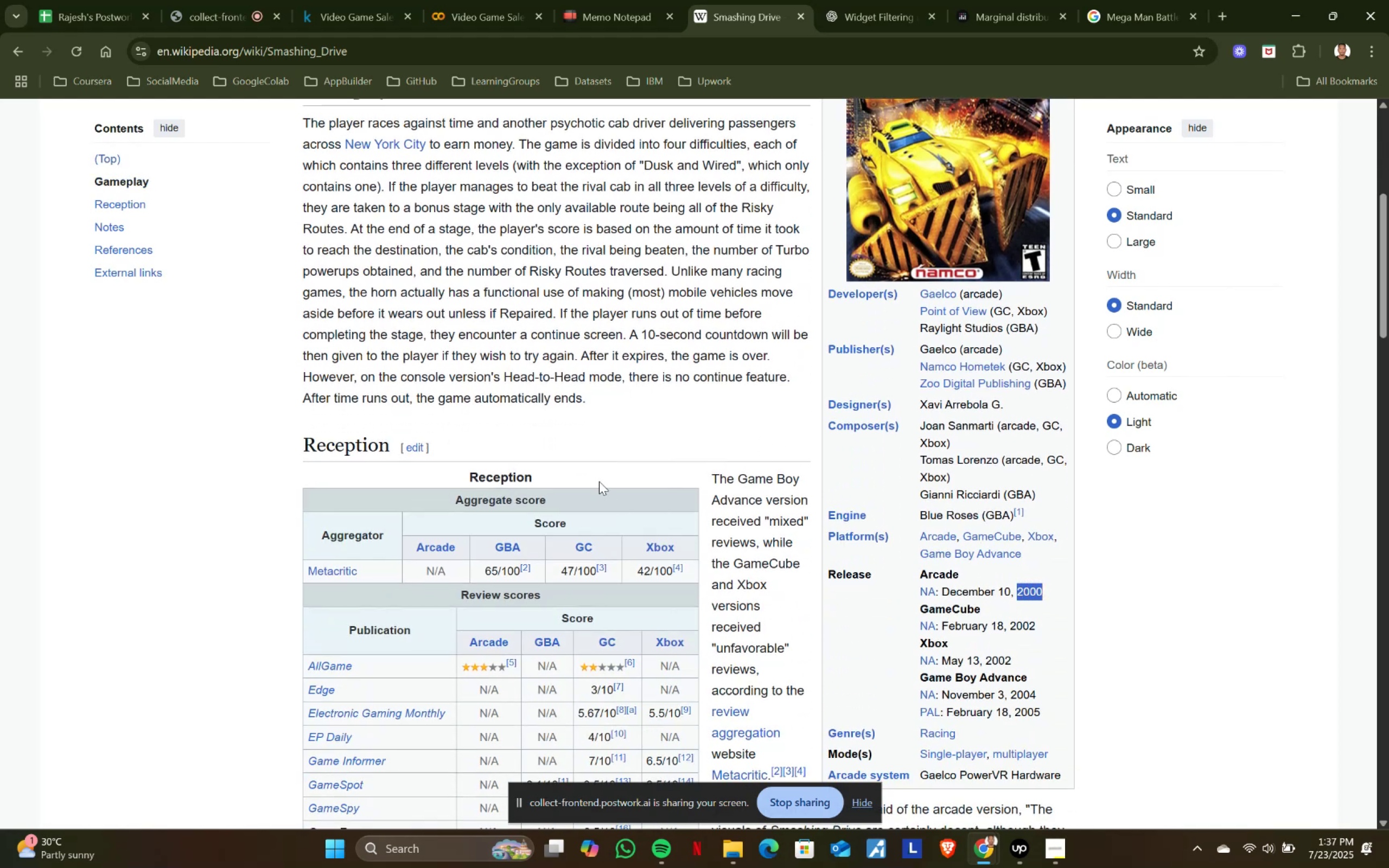 
key(Control+C)
 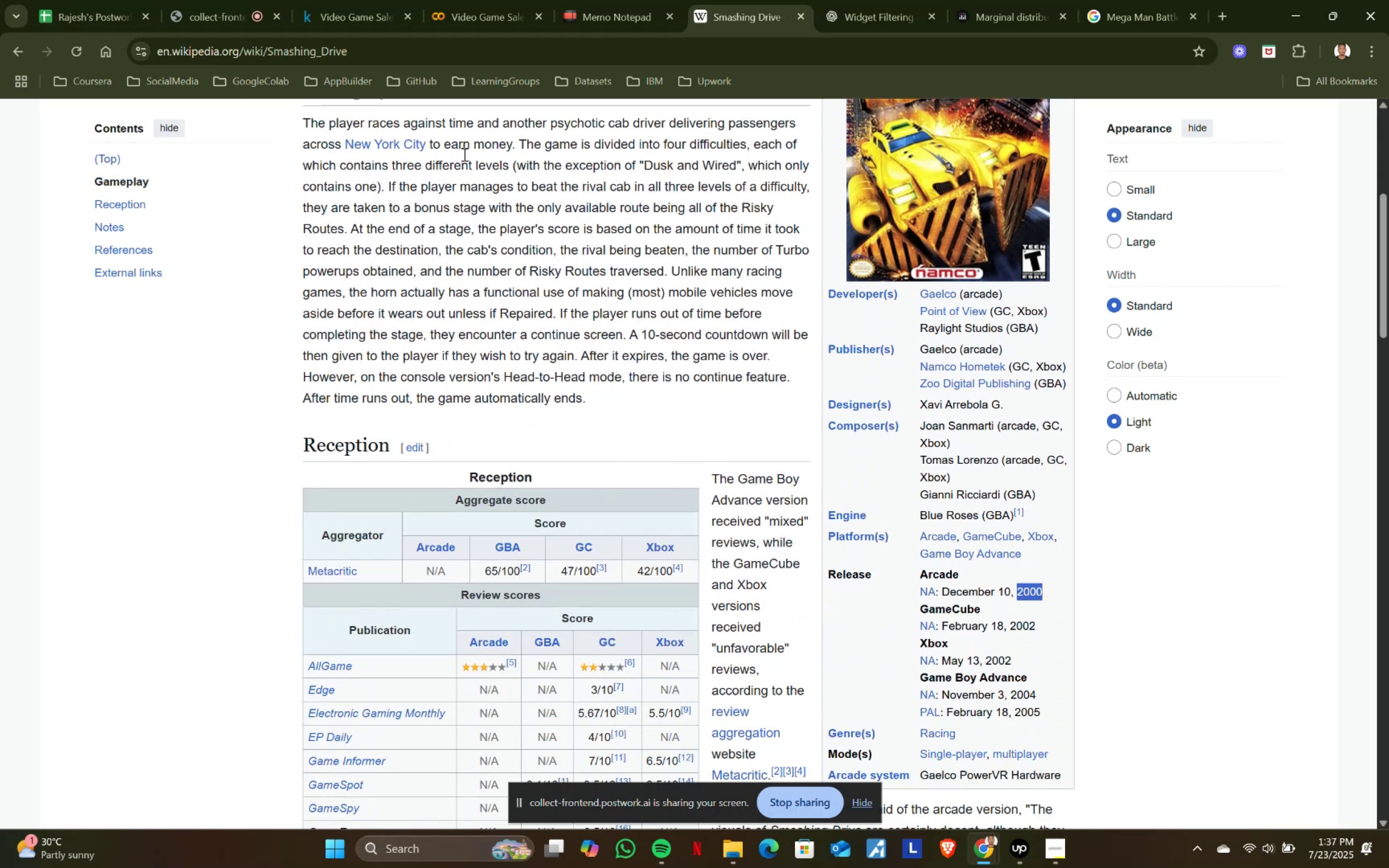 
left_click([609, 2])
 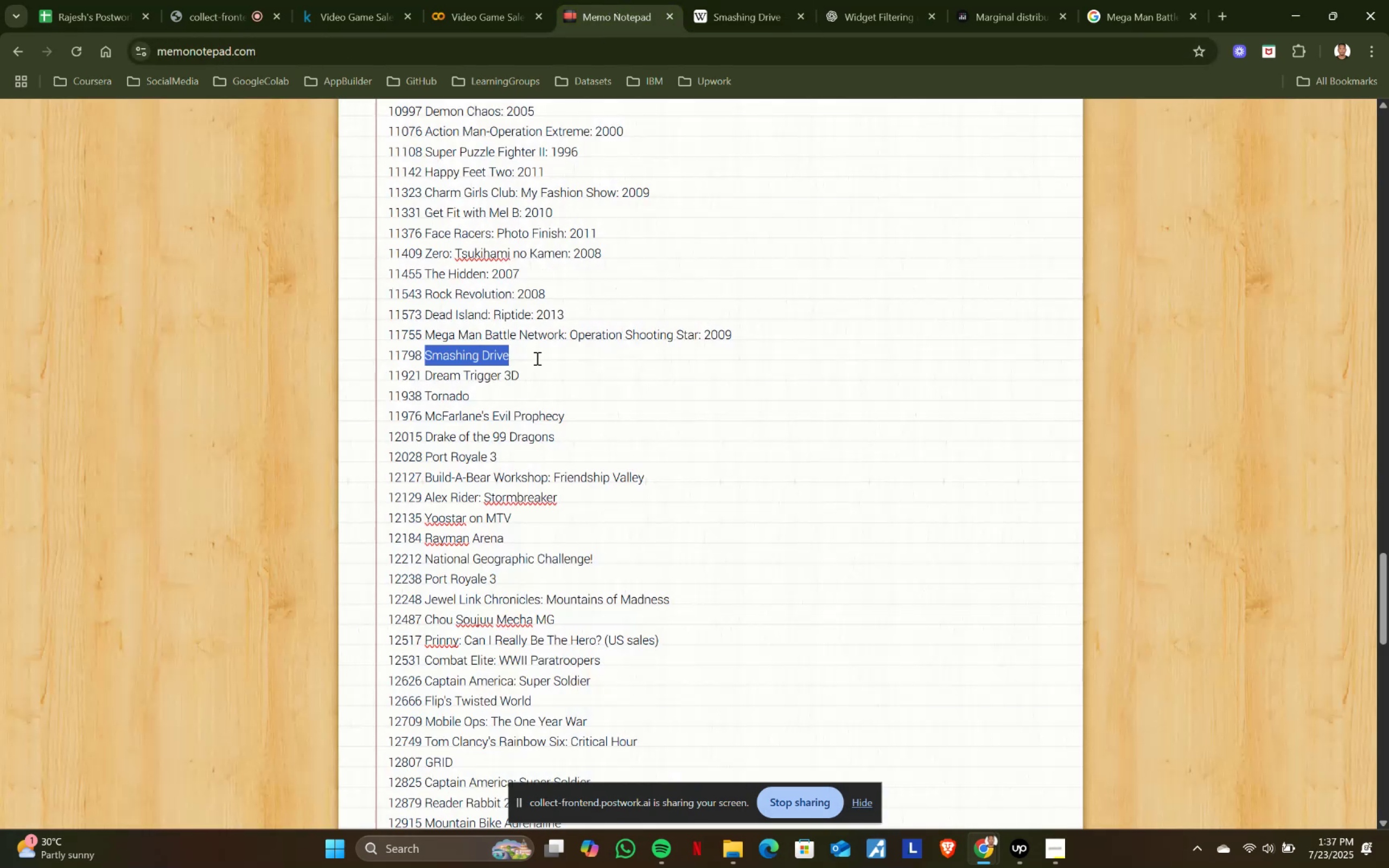 
left_click([536, 357])
 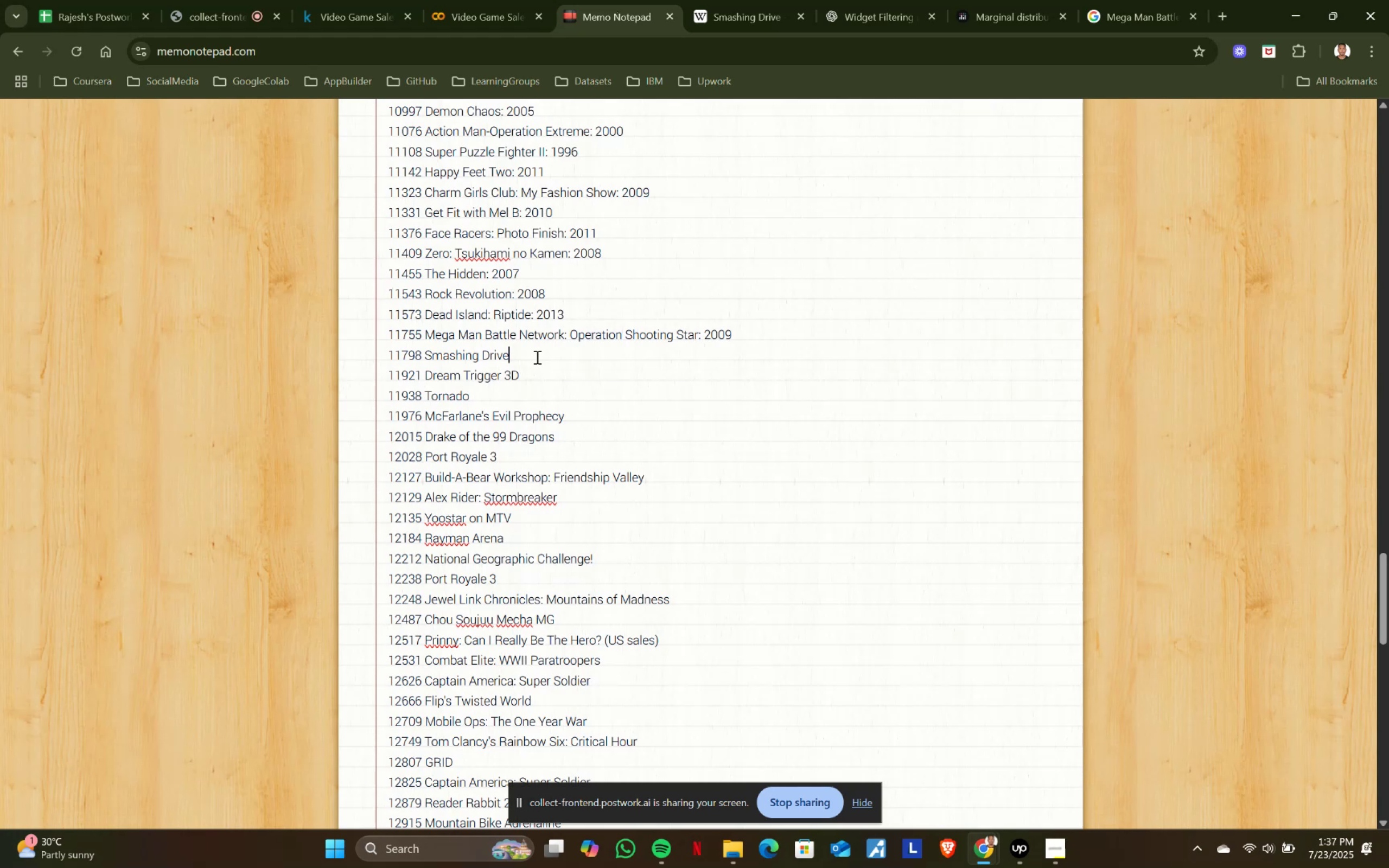 
key(Shift+ShiftRight)
 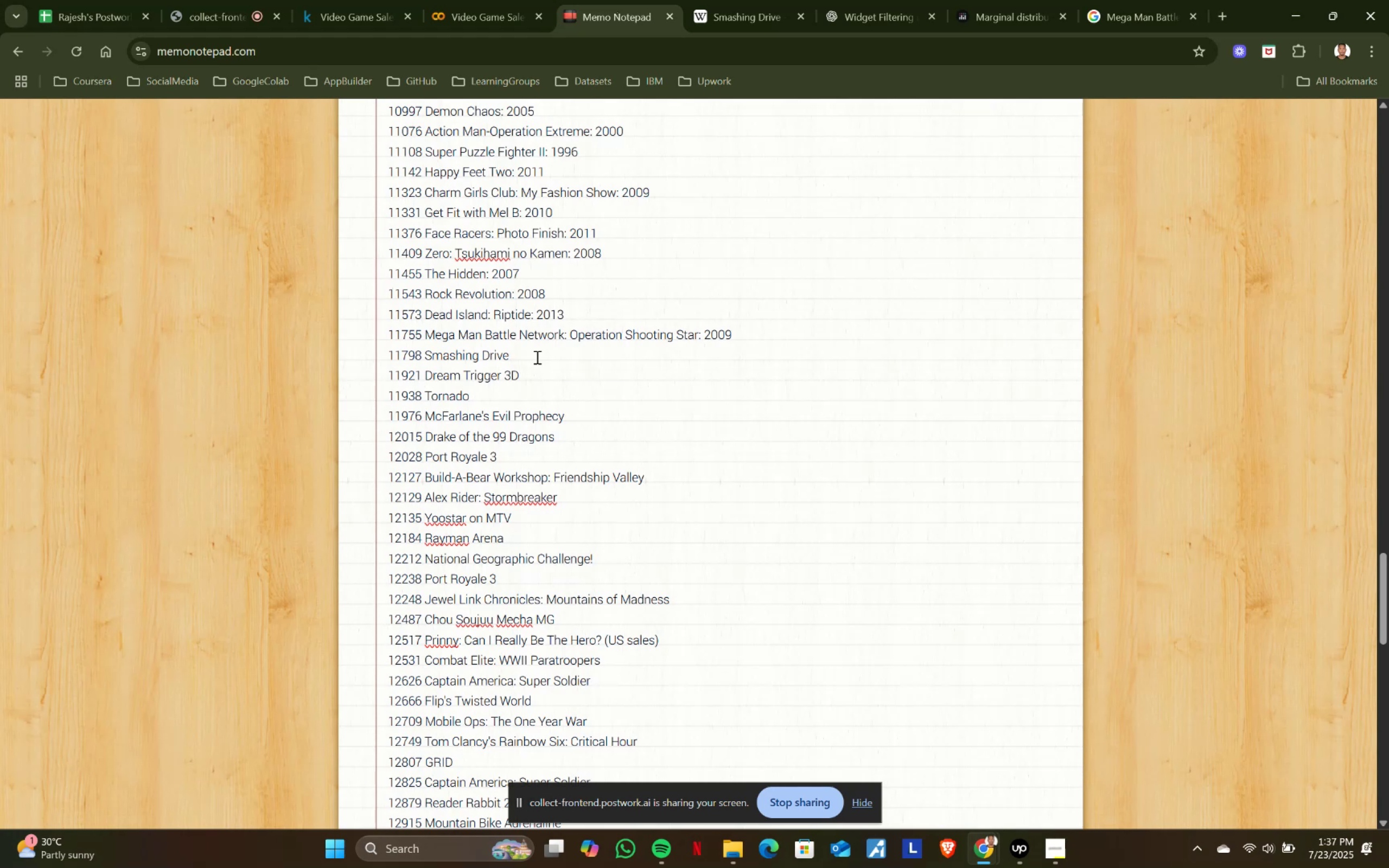 
key(Shift+Semicolon)
 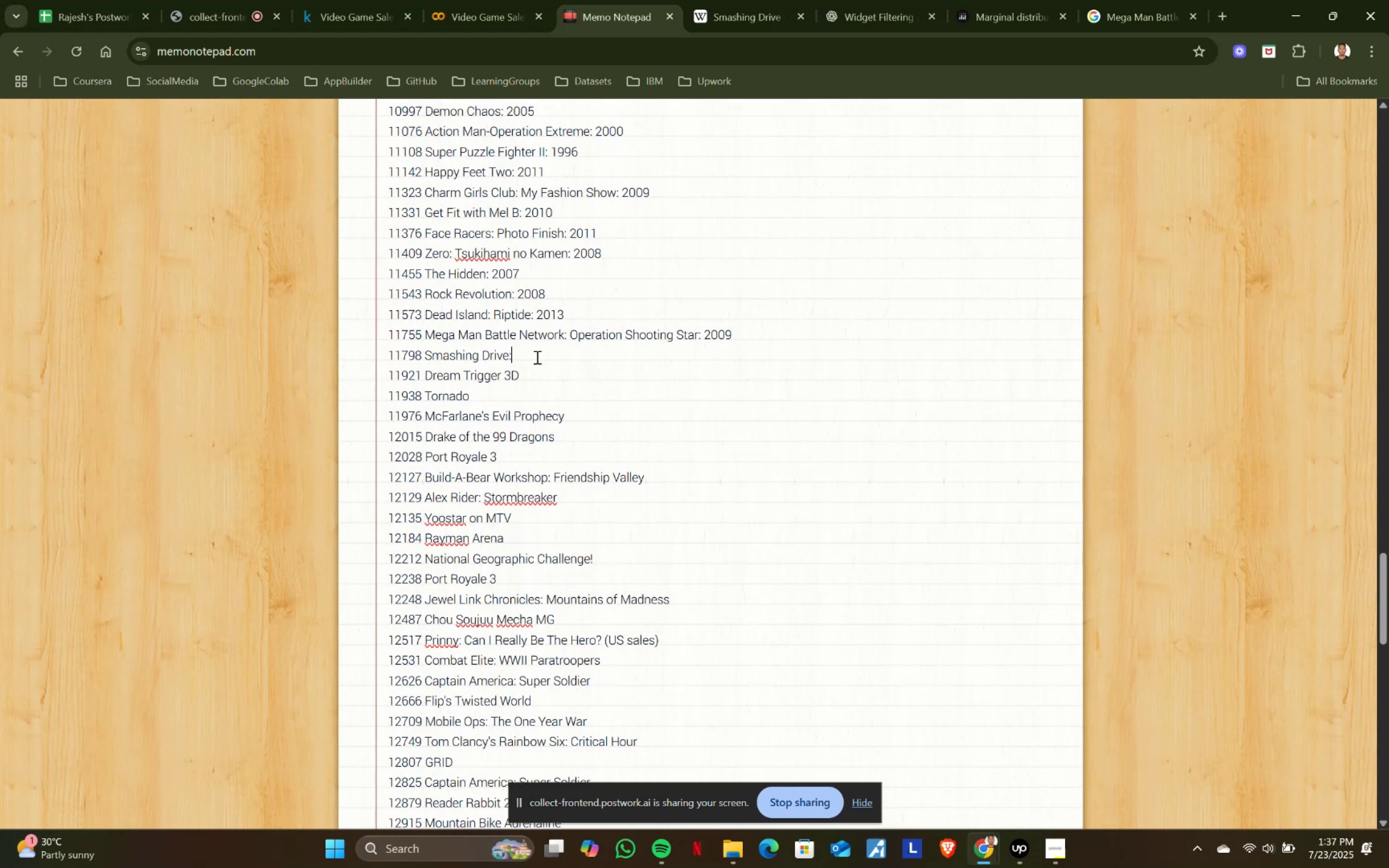 
key(Space)
 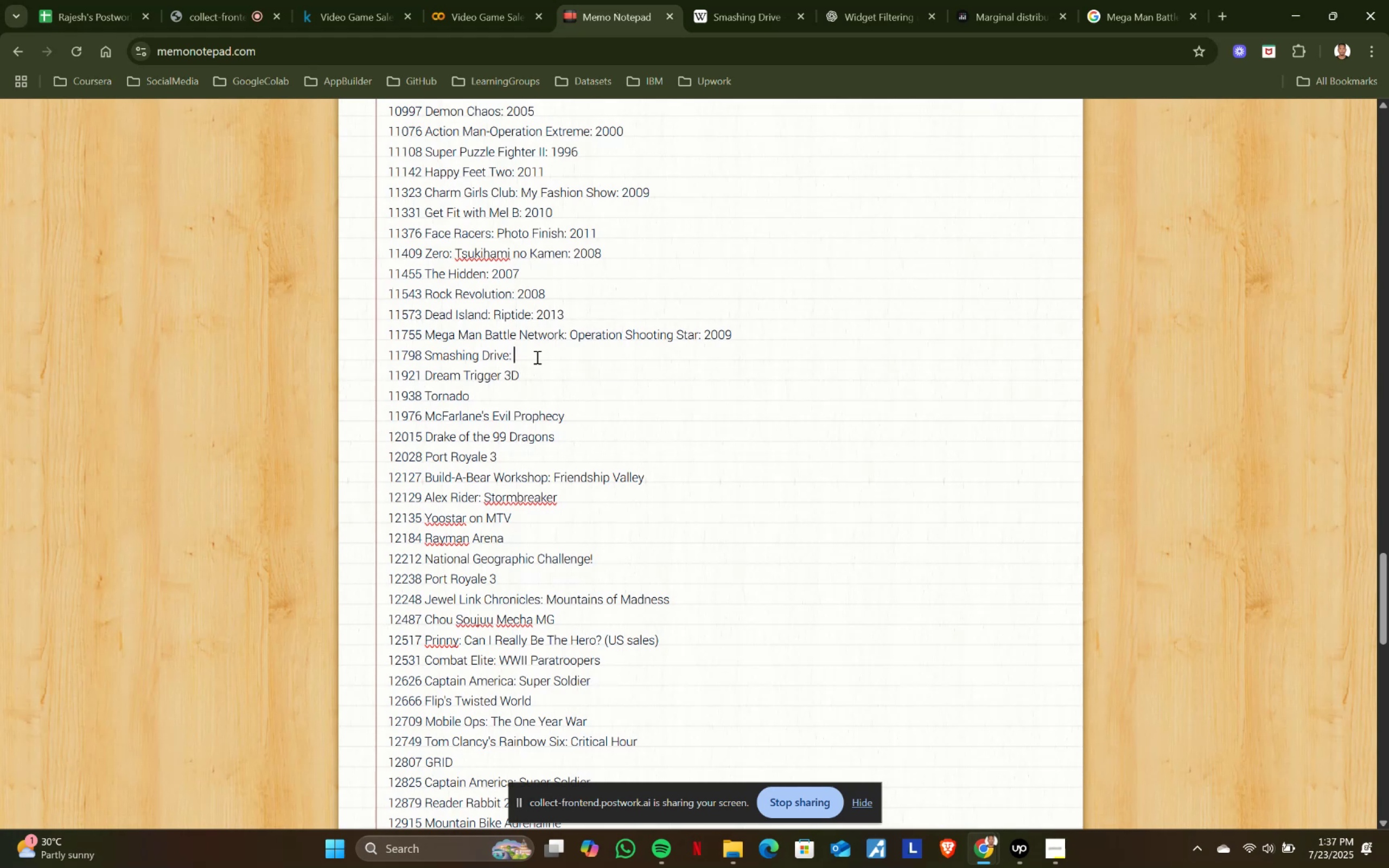 
key(Control+ControlLeft)
 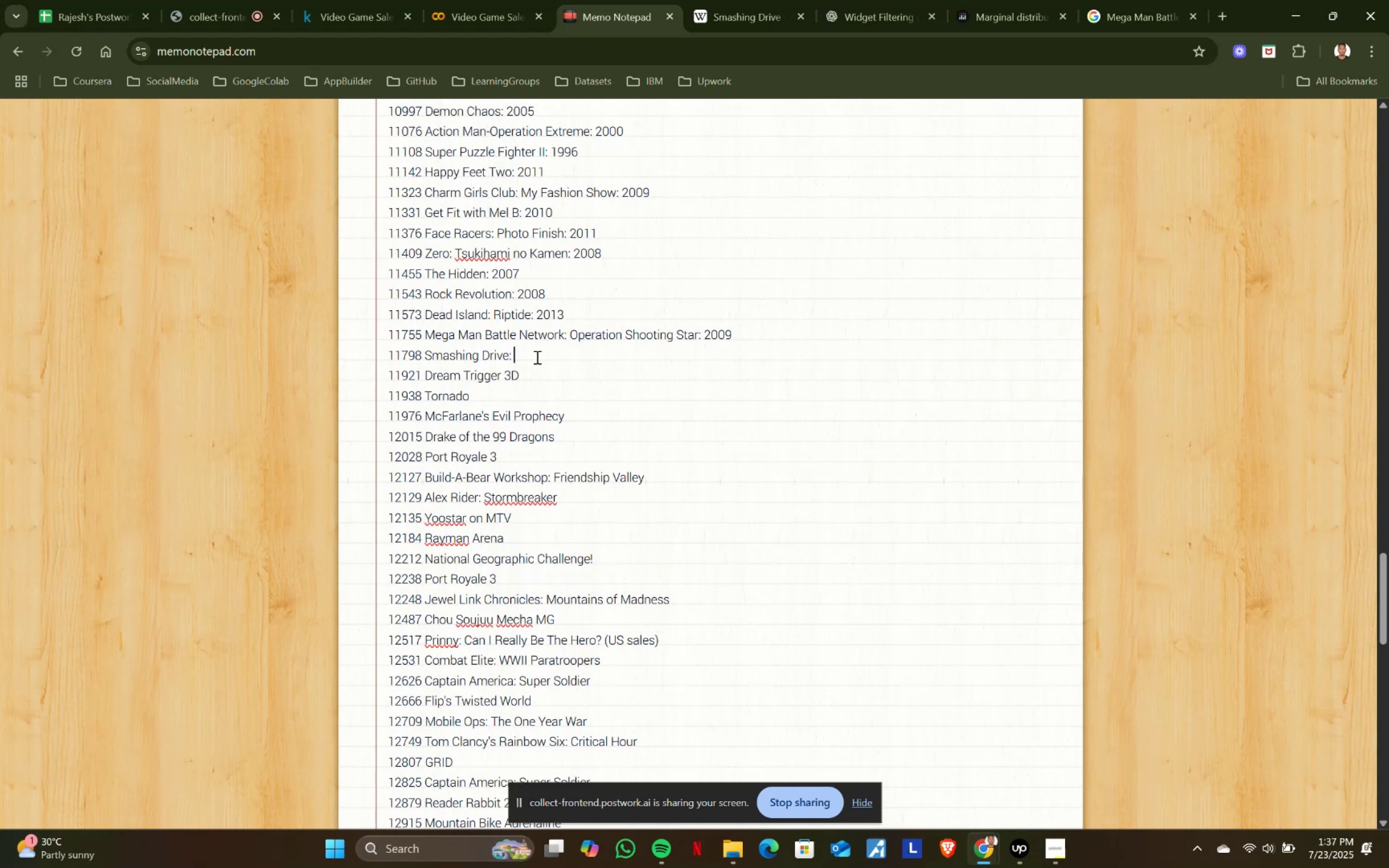 
key(Control+V)
 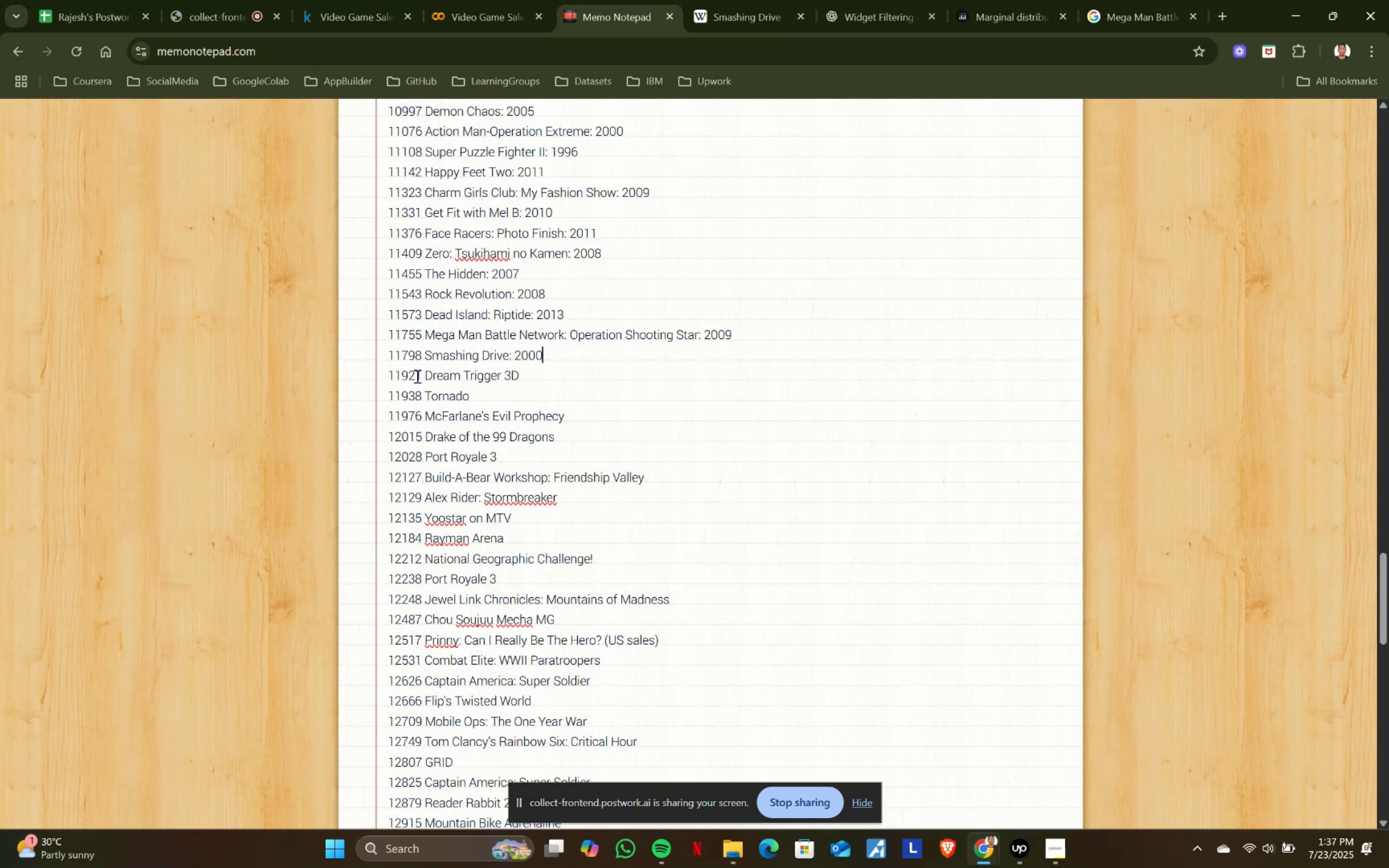 
left_click_drag(start_coordinate=[426, 373], to_coordinate=[587, 373])
 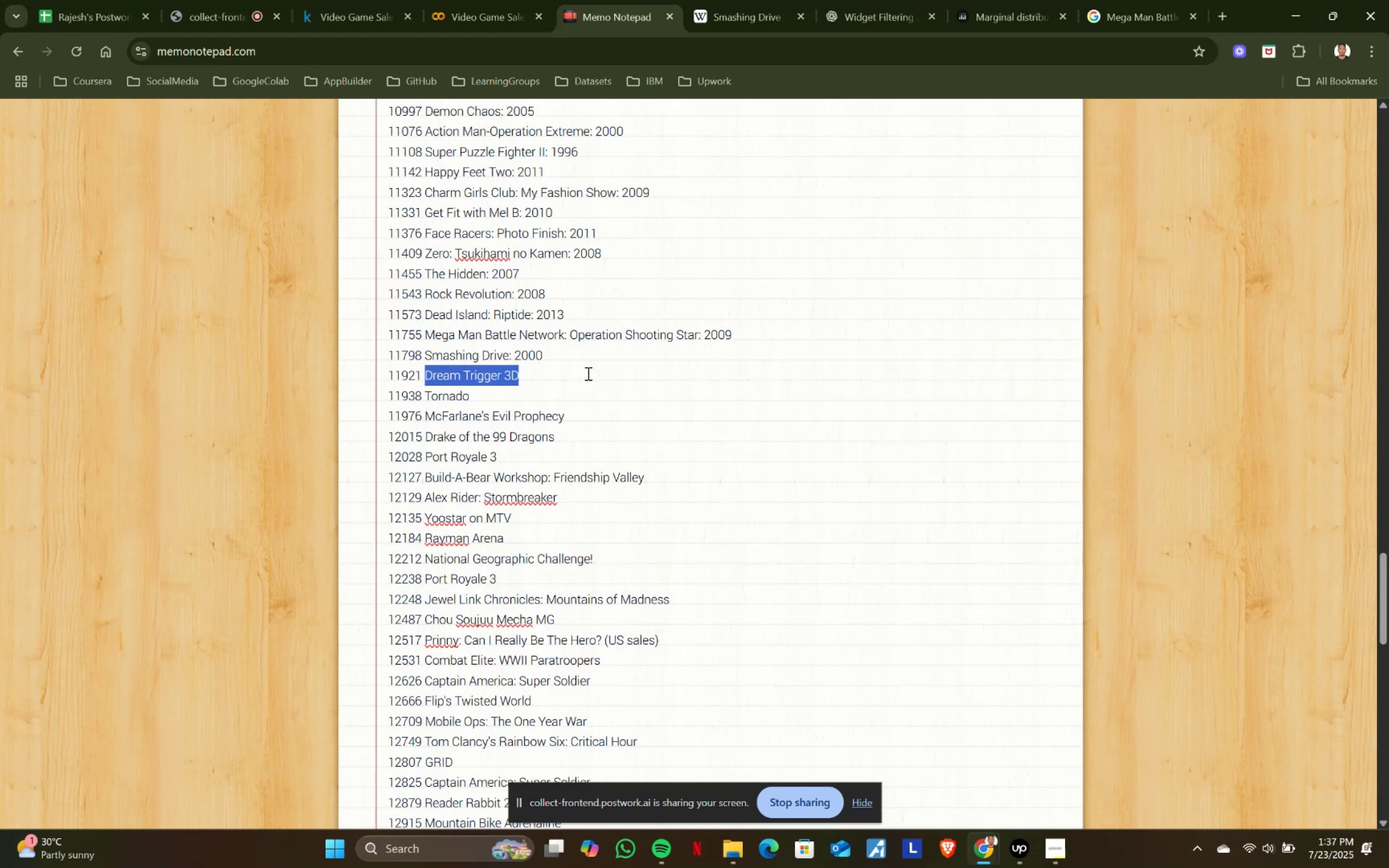 
key(Control+ControlLeft)
 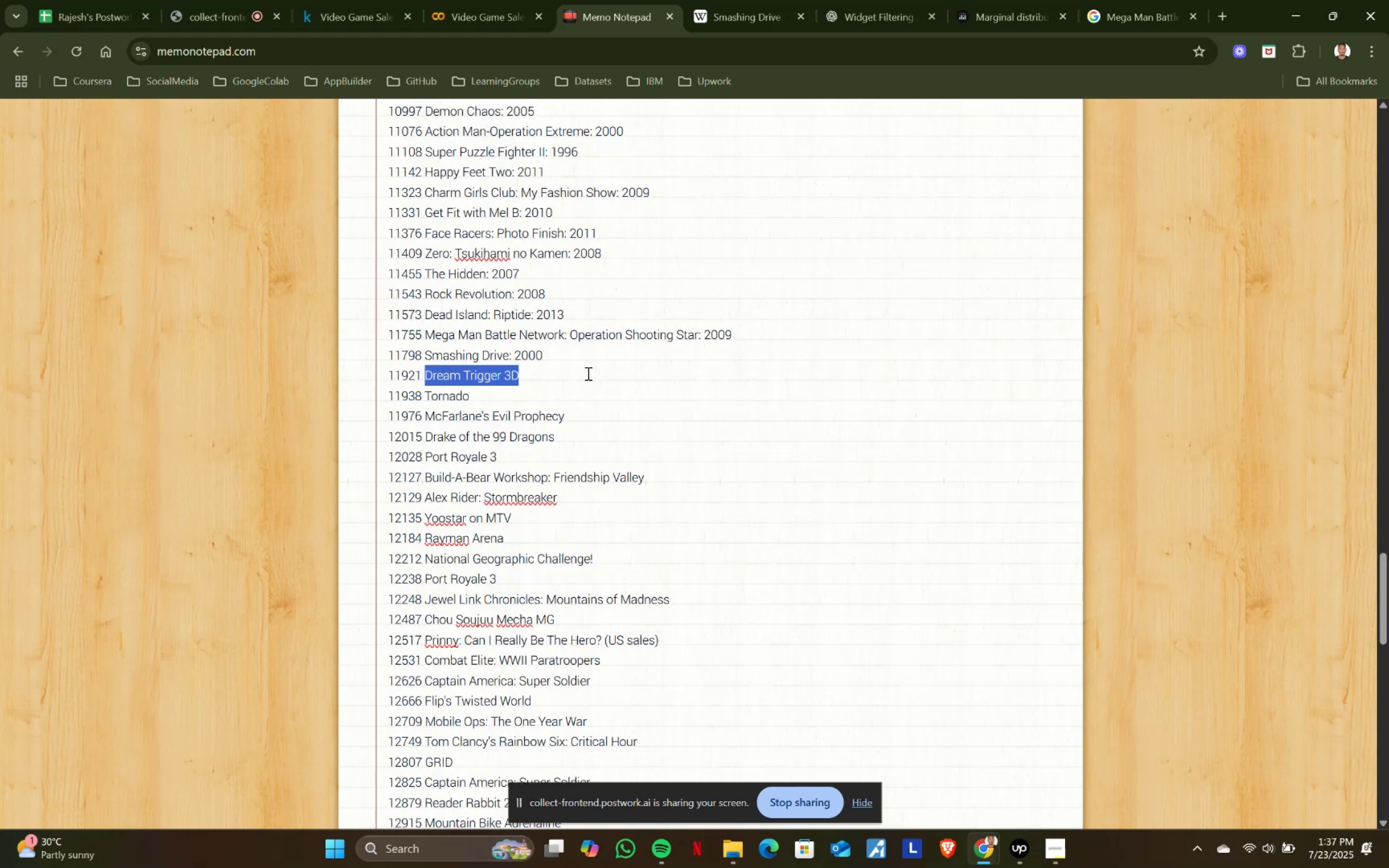 
key(Control+C)
 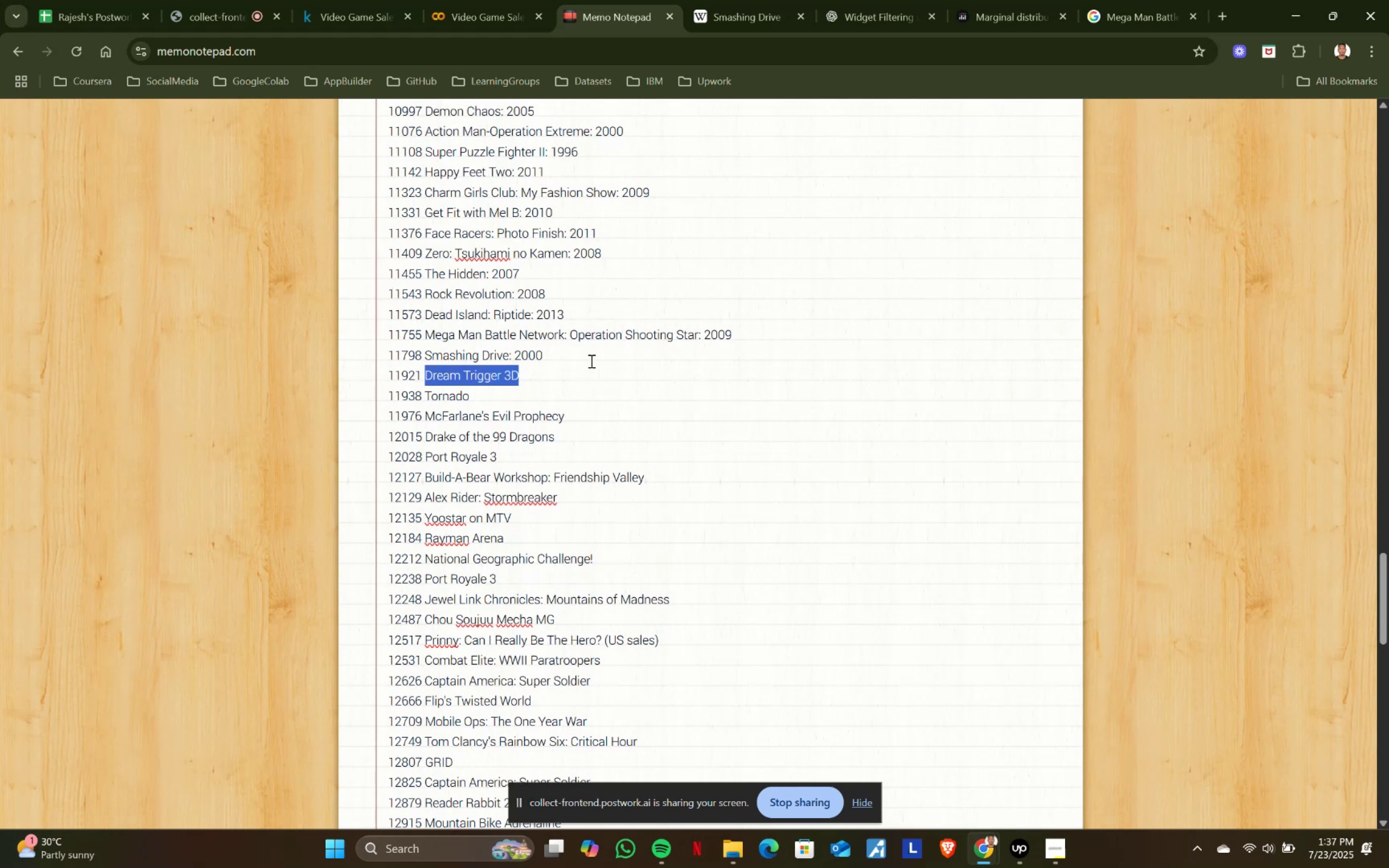 
key(Control+ControlLeft)
 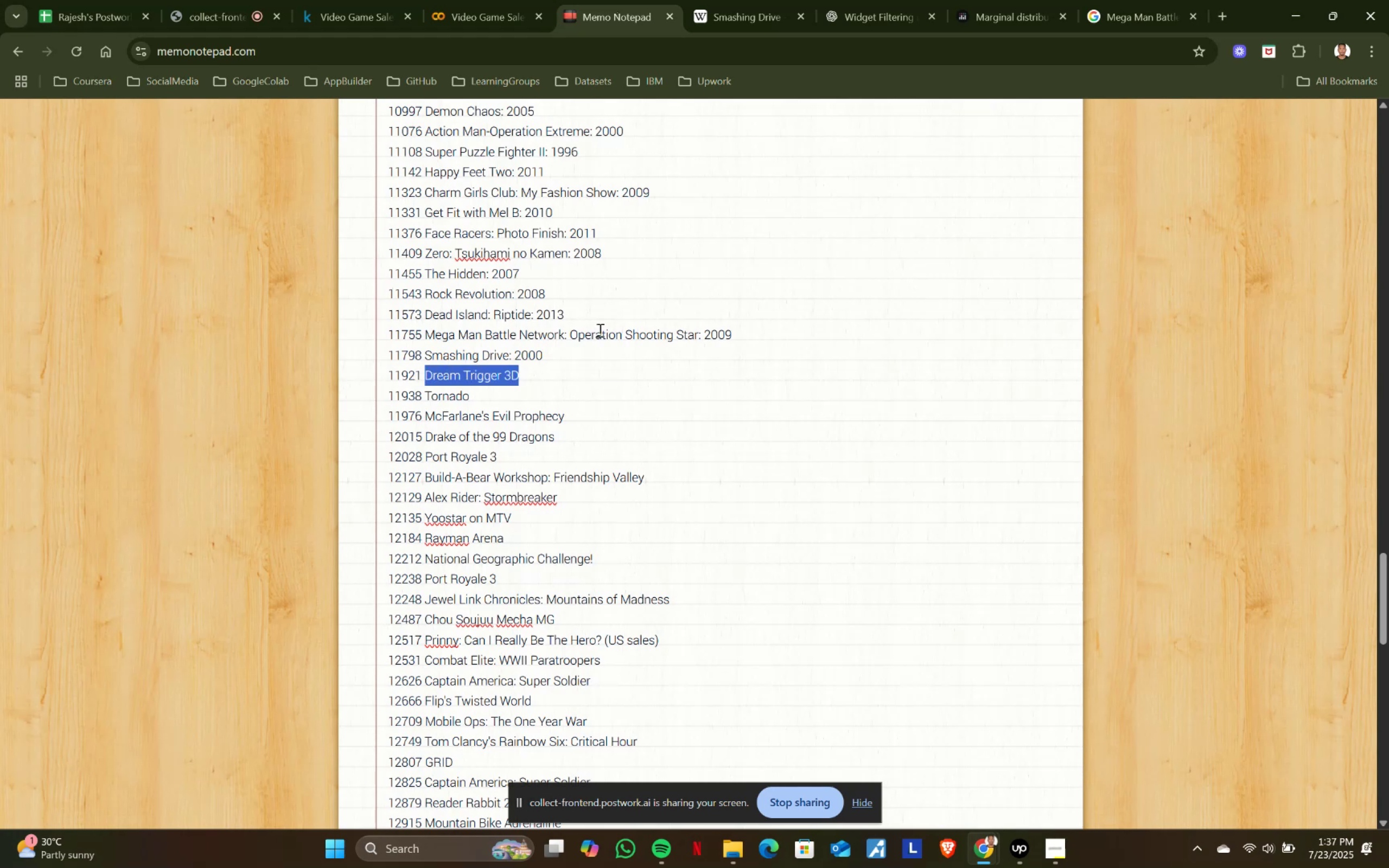 
key(Control+C)
 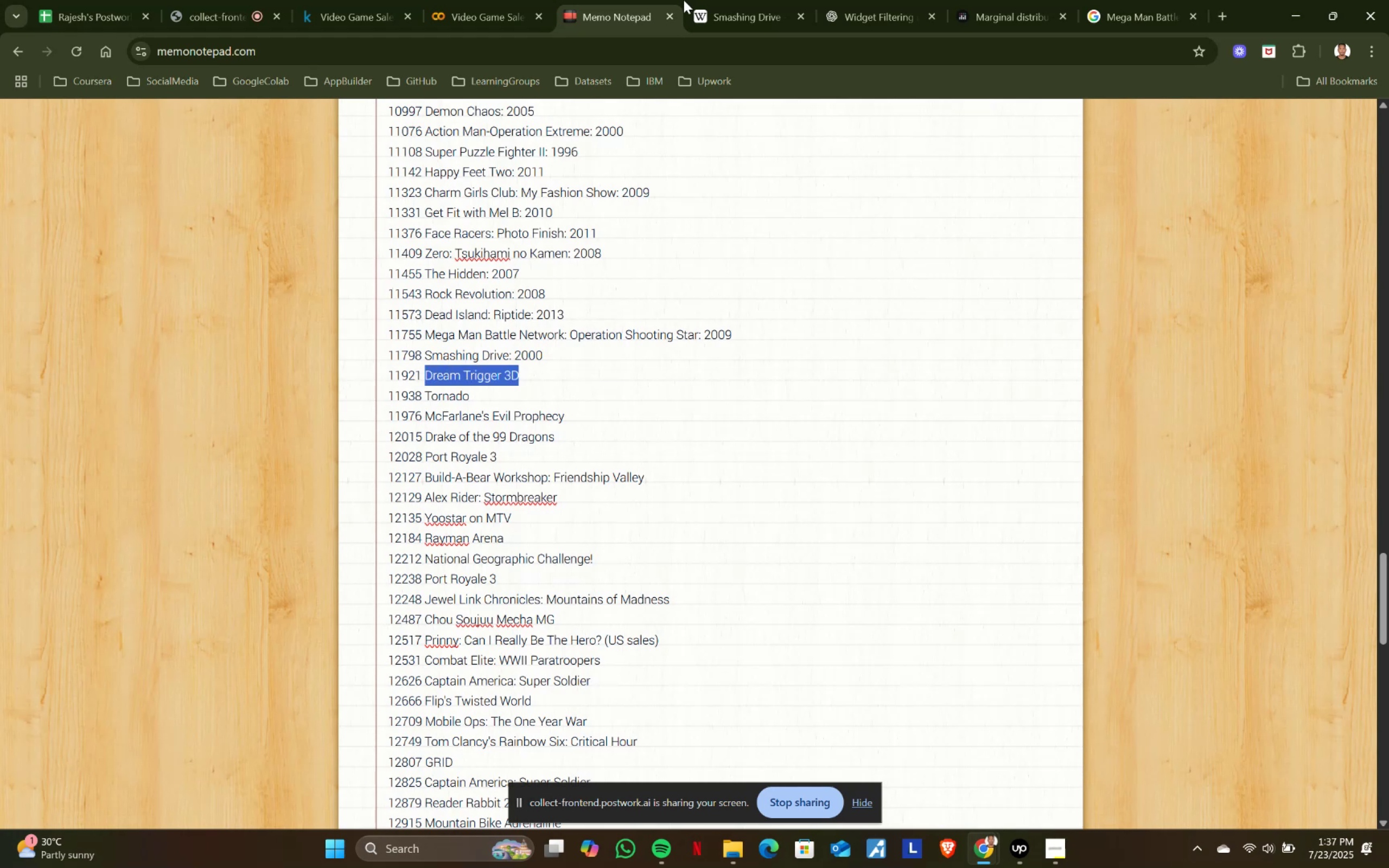 
left_click([685, 0])
 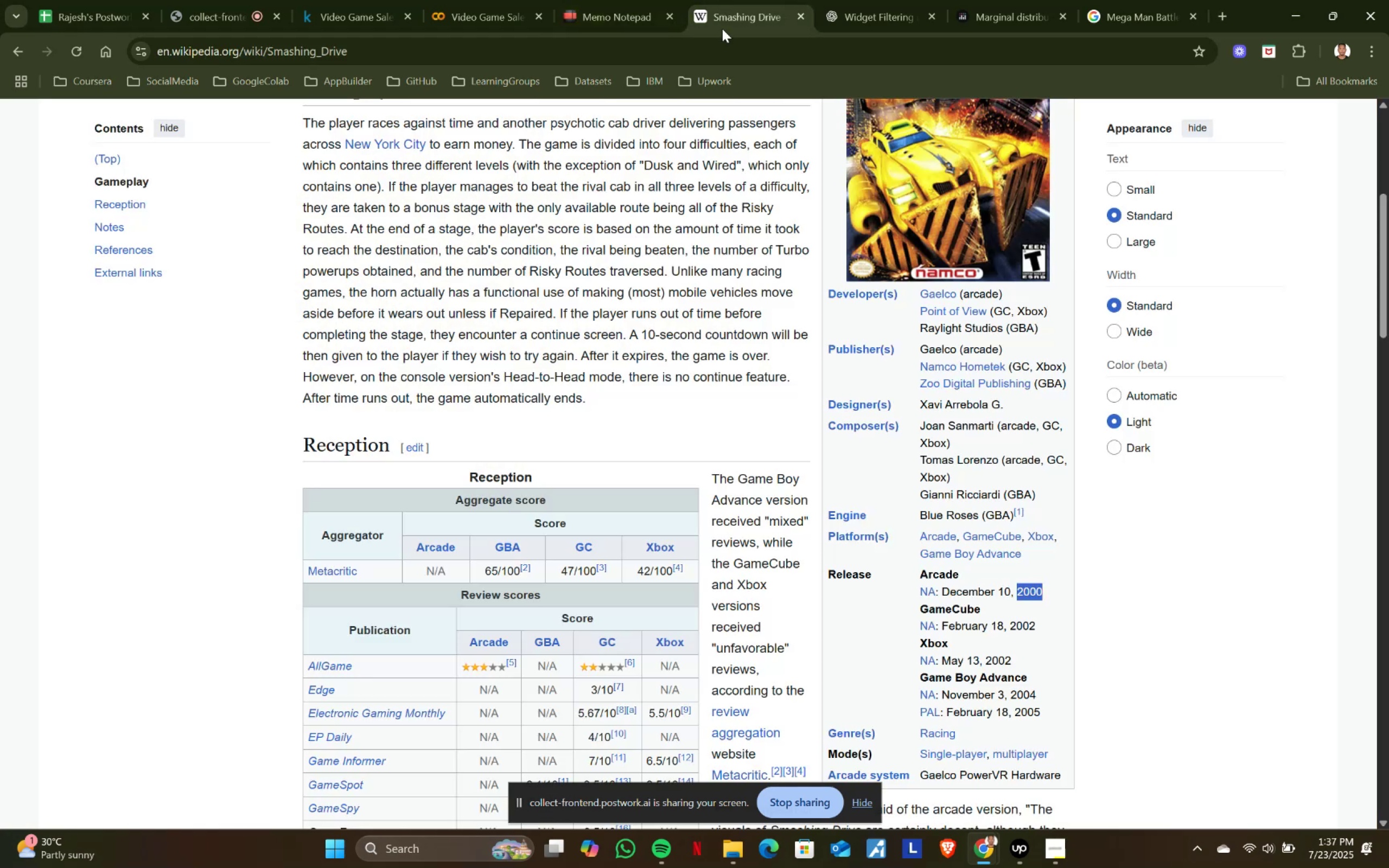 
scroll: coordinate [390, 214], scroll_direction: up, amount: 6.0
 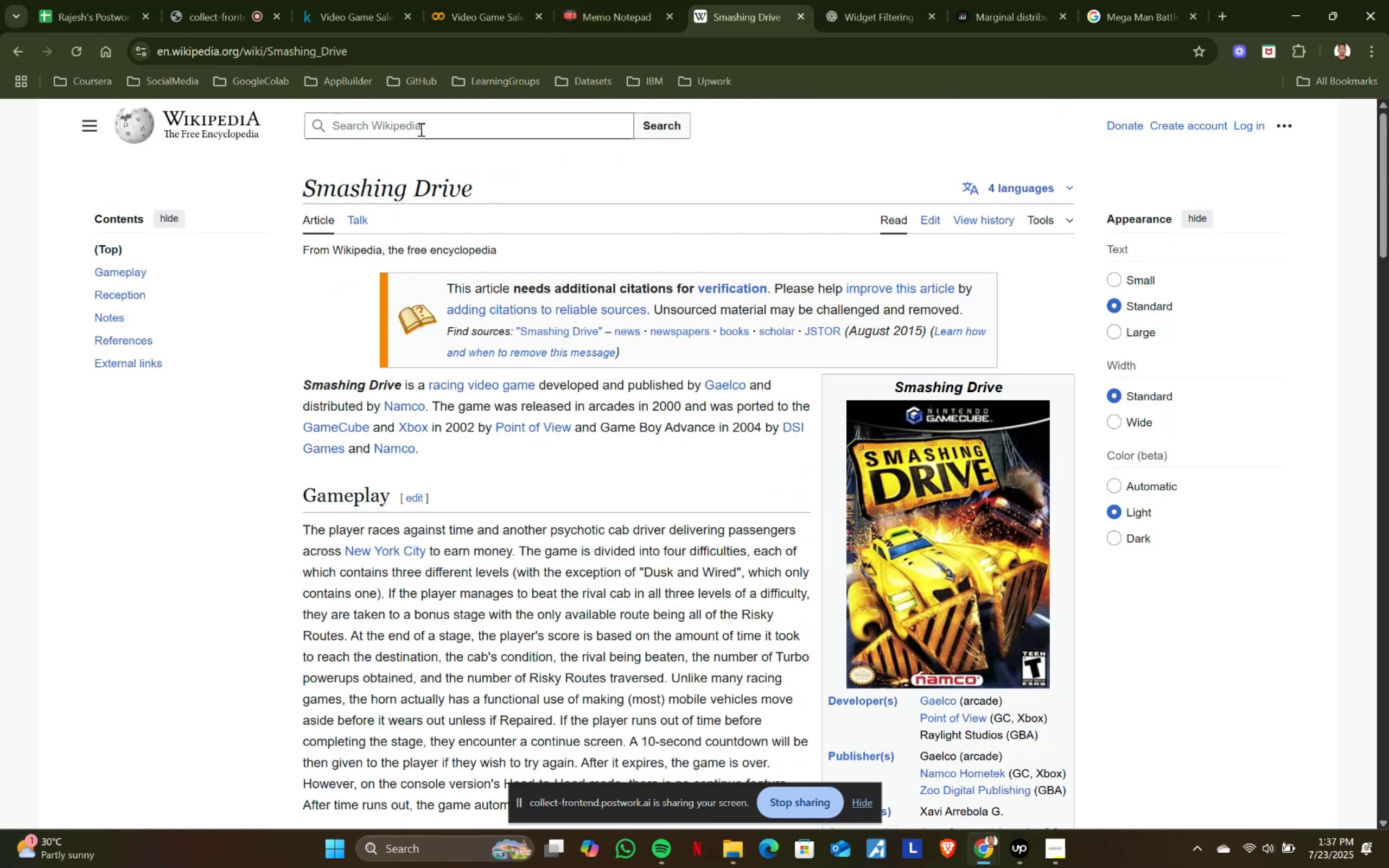 
left_click([420, 127])
 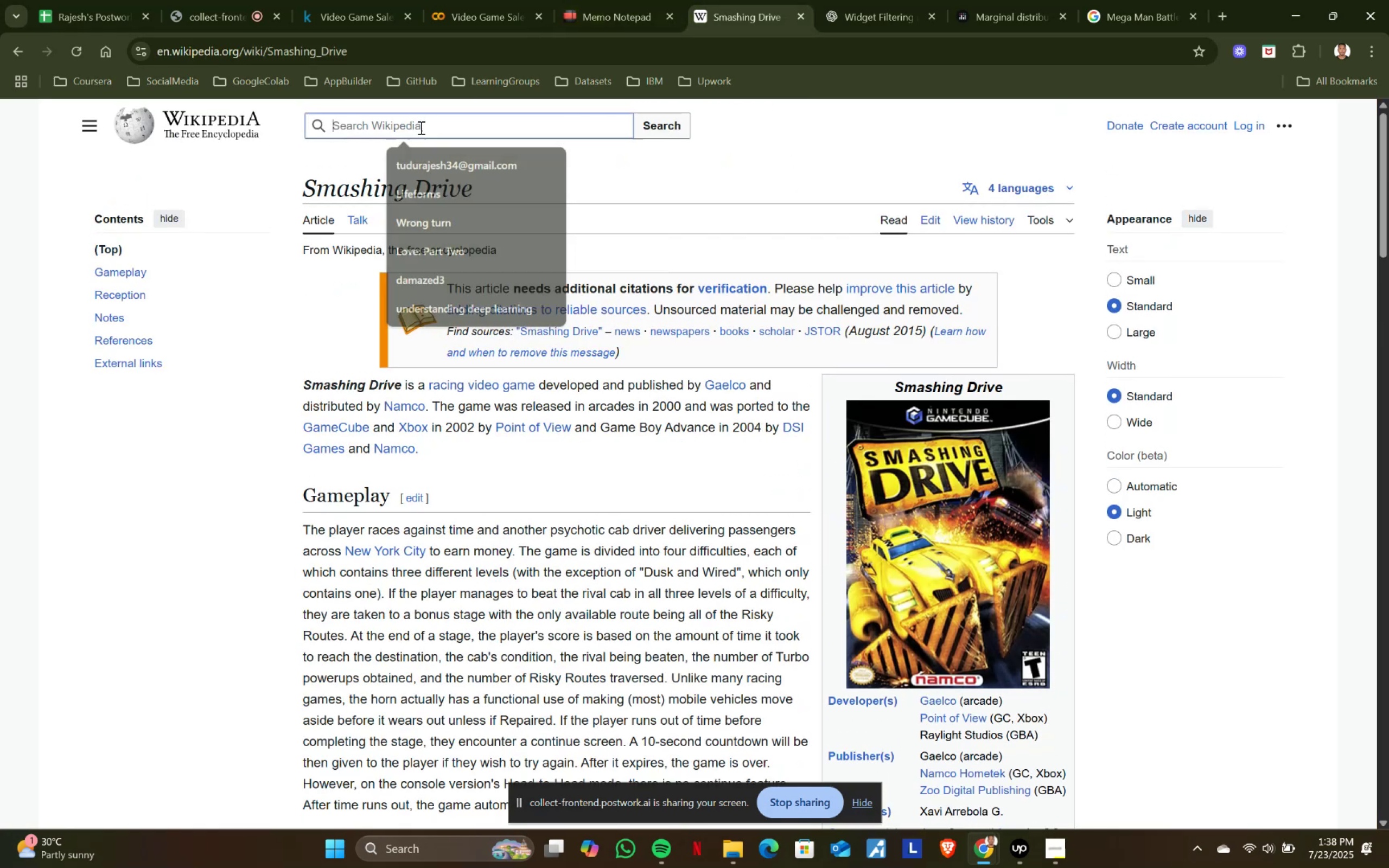 
key(Control+V)
 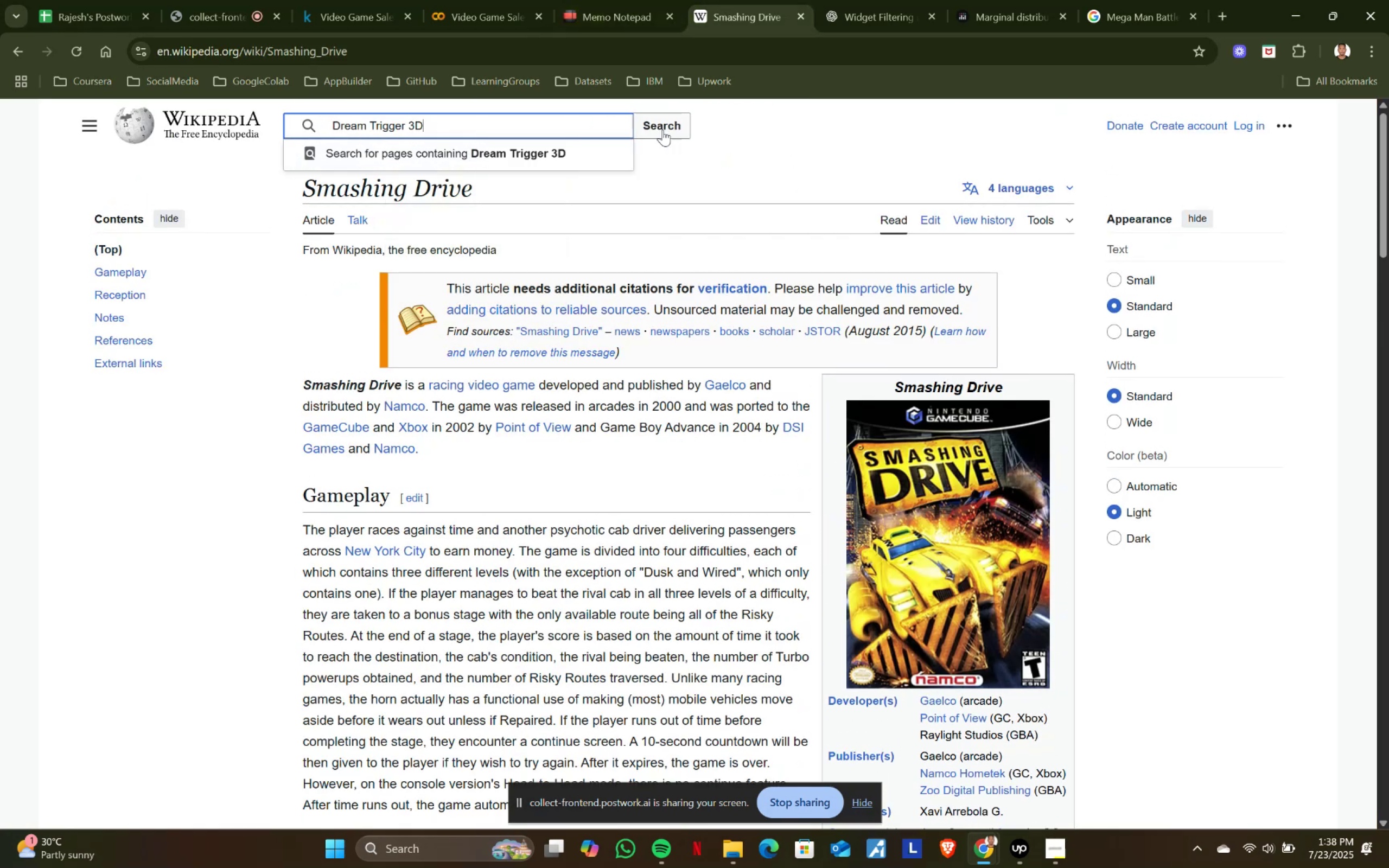 
left_click([1129, 0])
 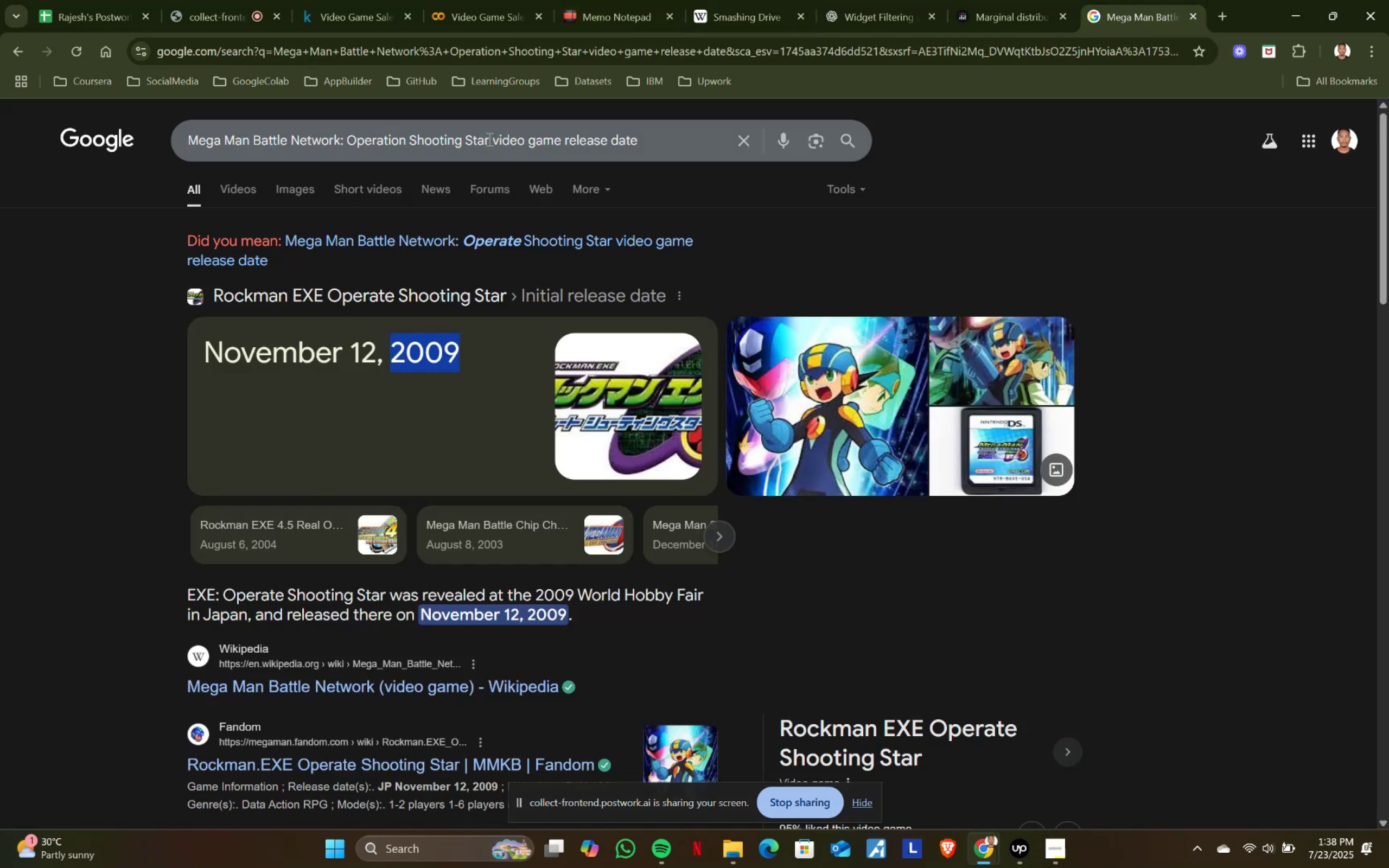 
left_click_drag(start_coordinate=[487, 139], to_coordinate=[88, 139])
 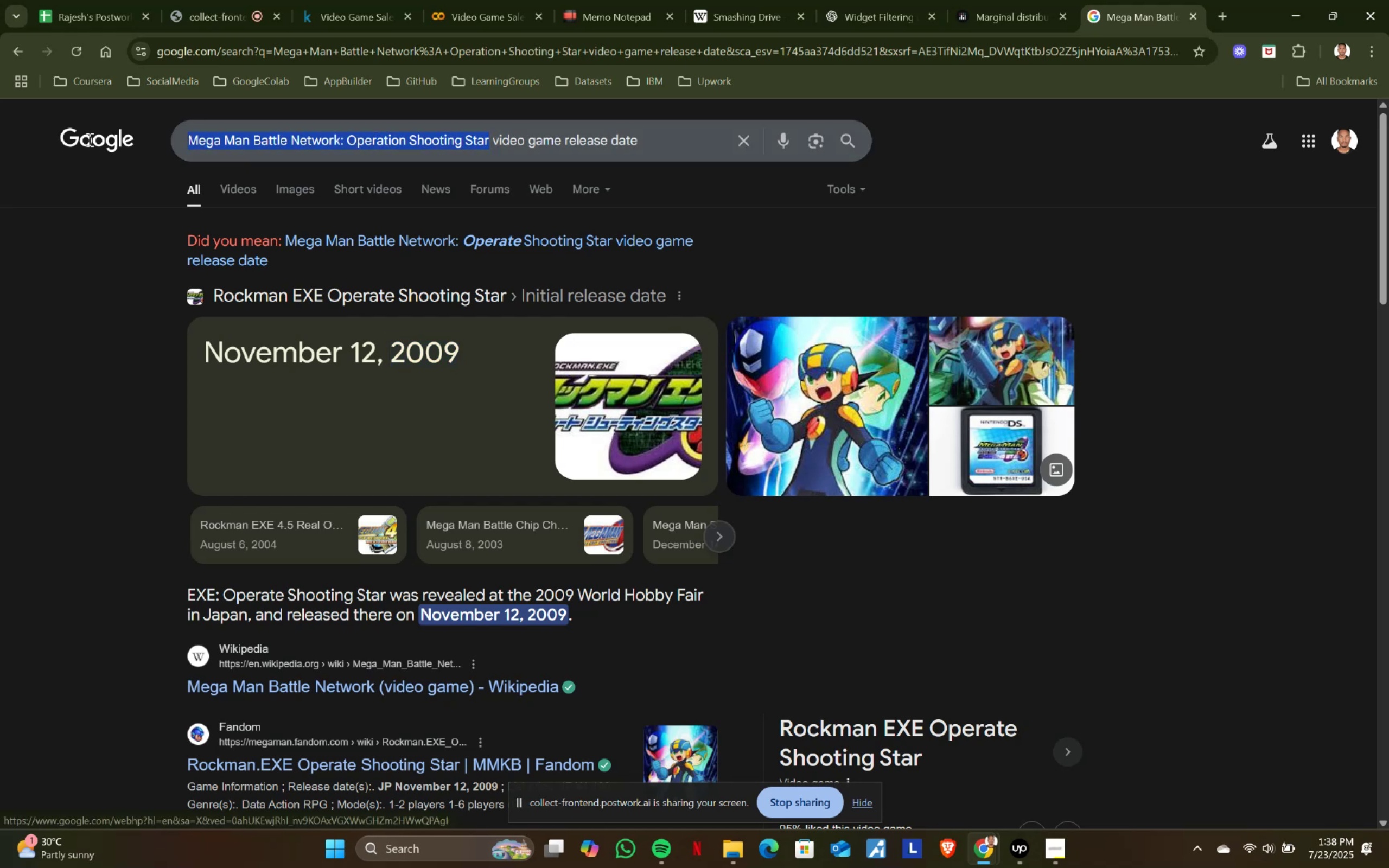 
key(Control+ControlLeft)
 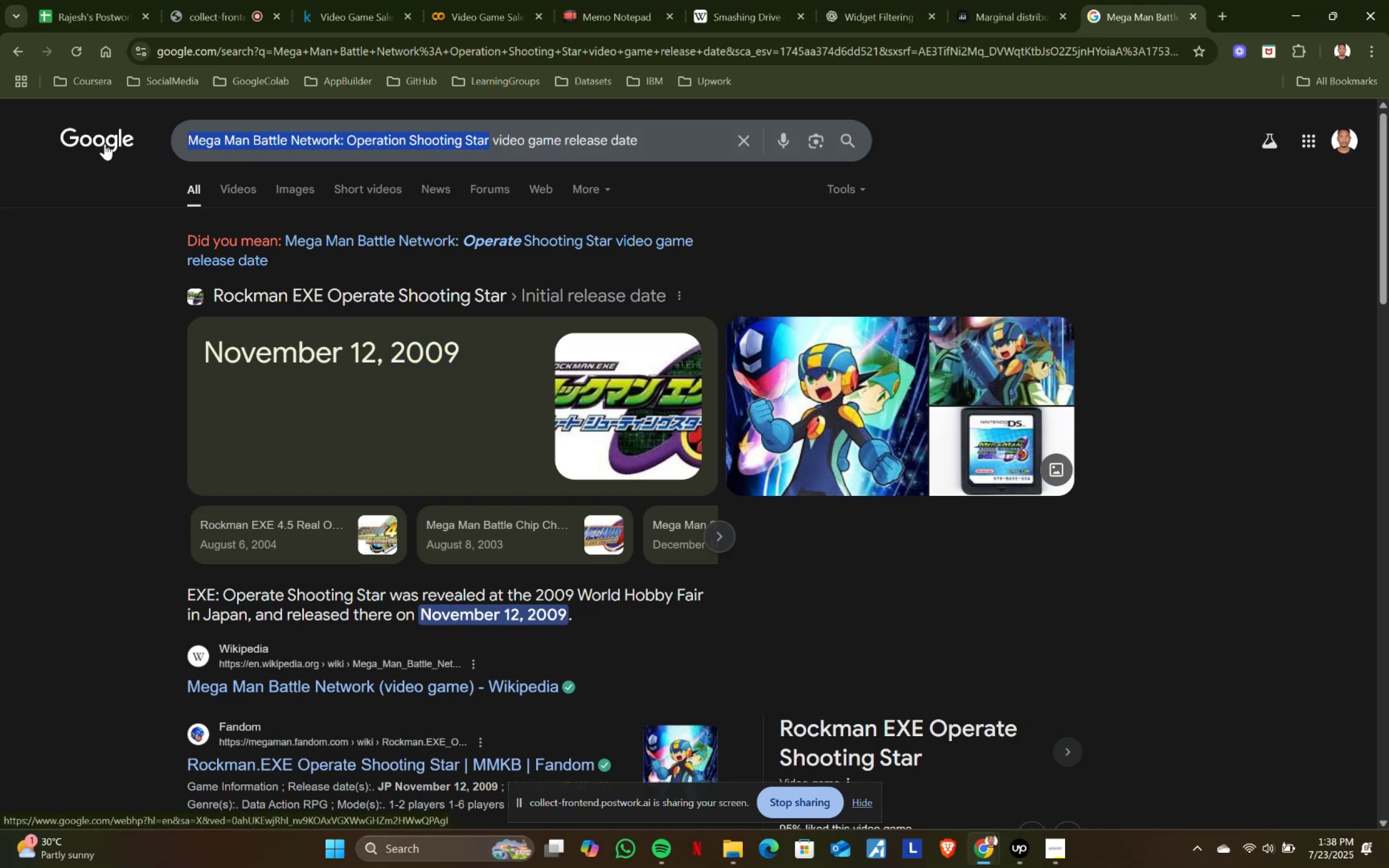 
key(Control+V)
 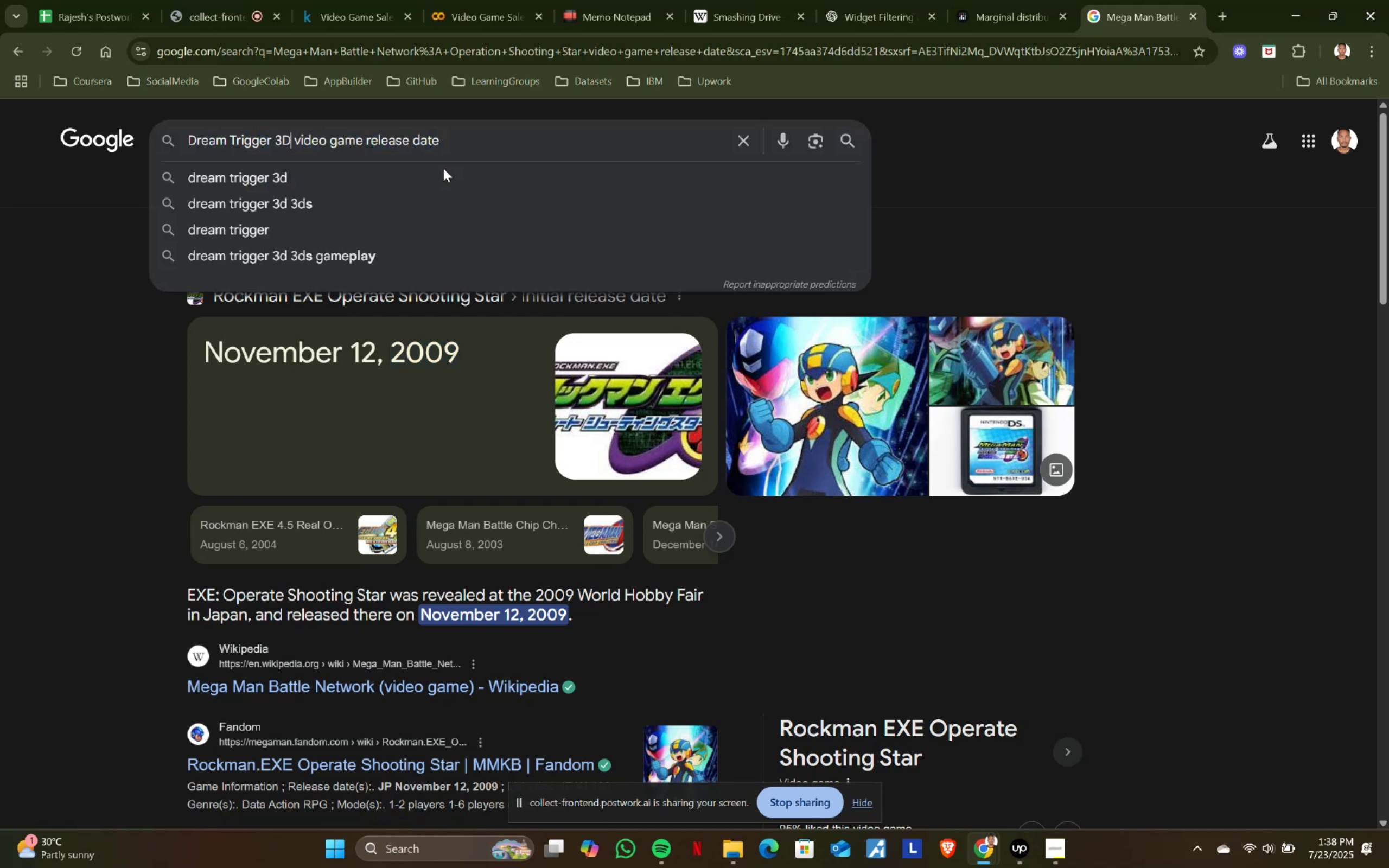 
key(Enter)
 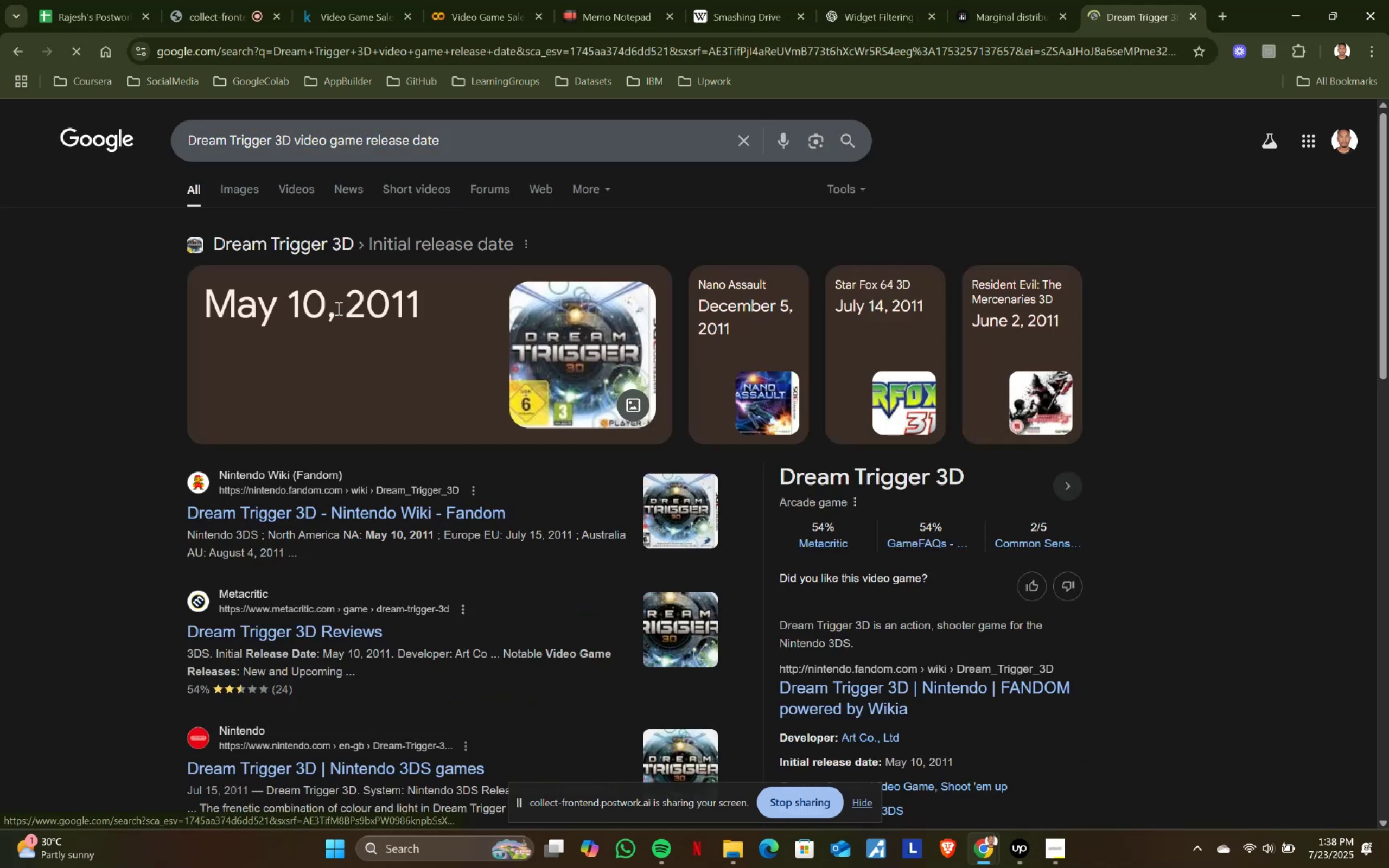 
left_click_drag(start_coordinate=[354, 296], to_coordinate=[429, 297])
 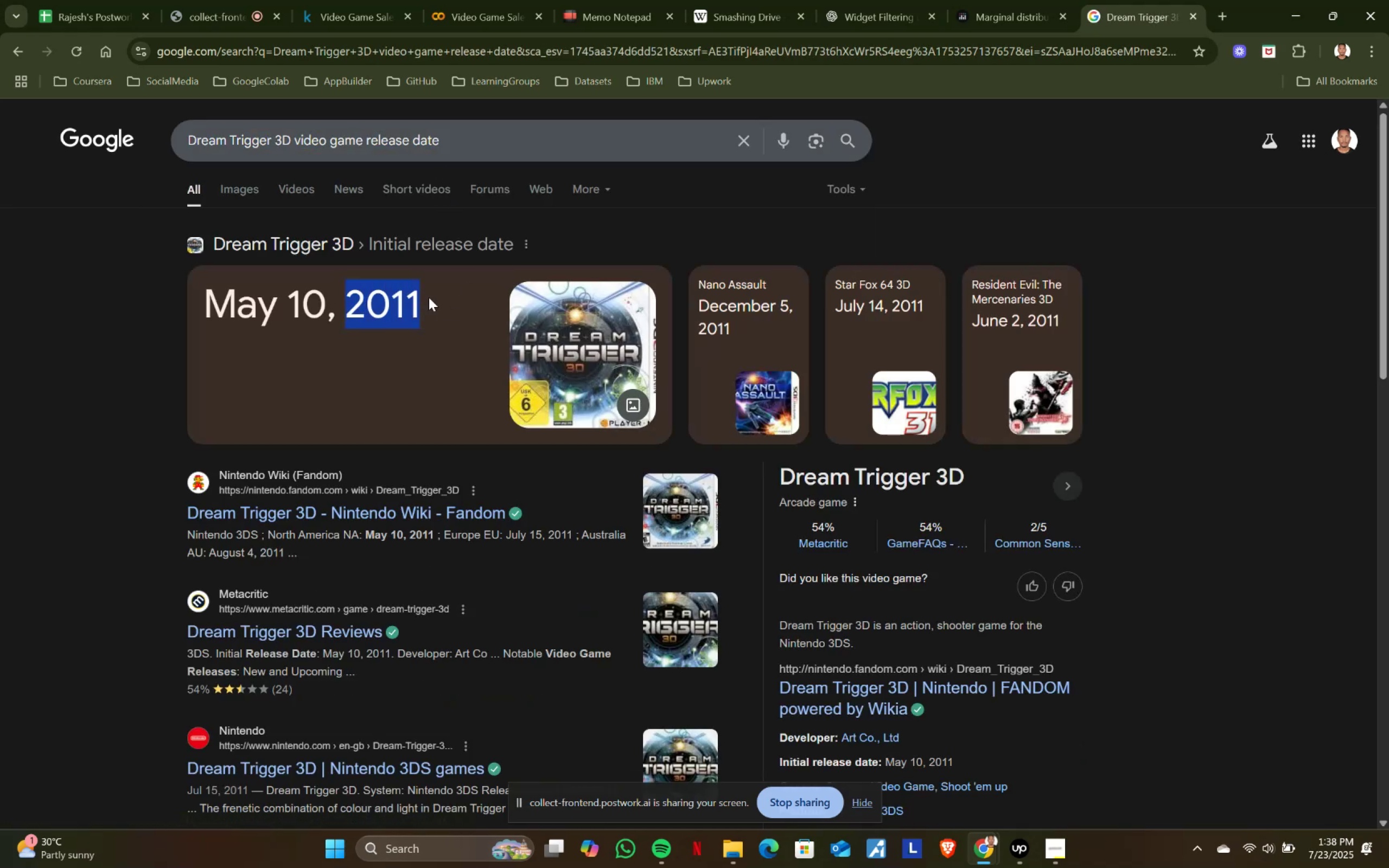 
key(Control+ControlLeft)
 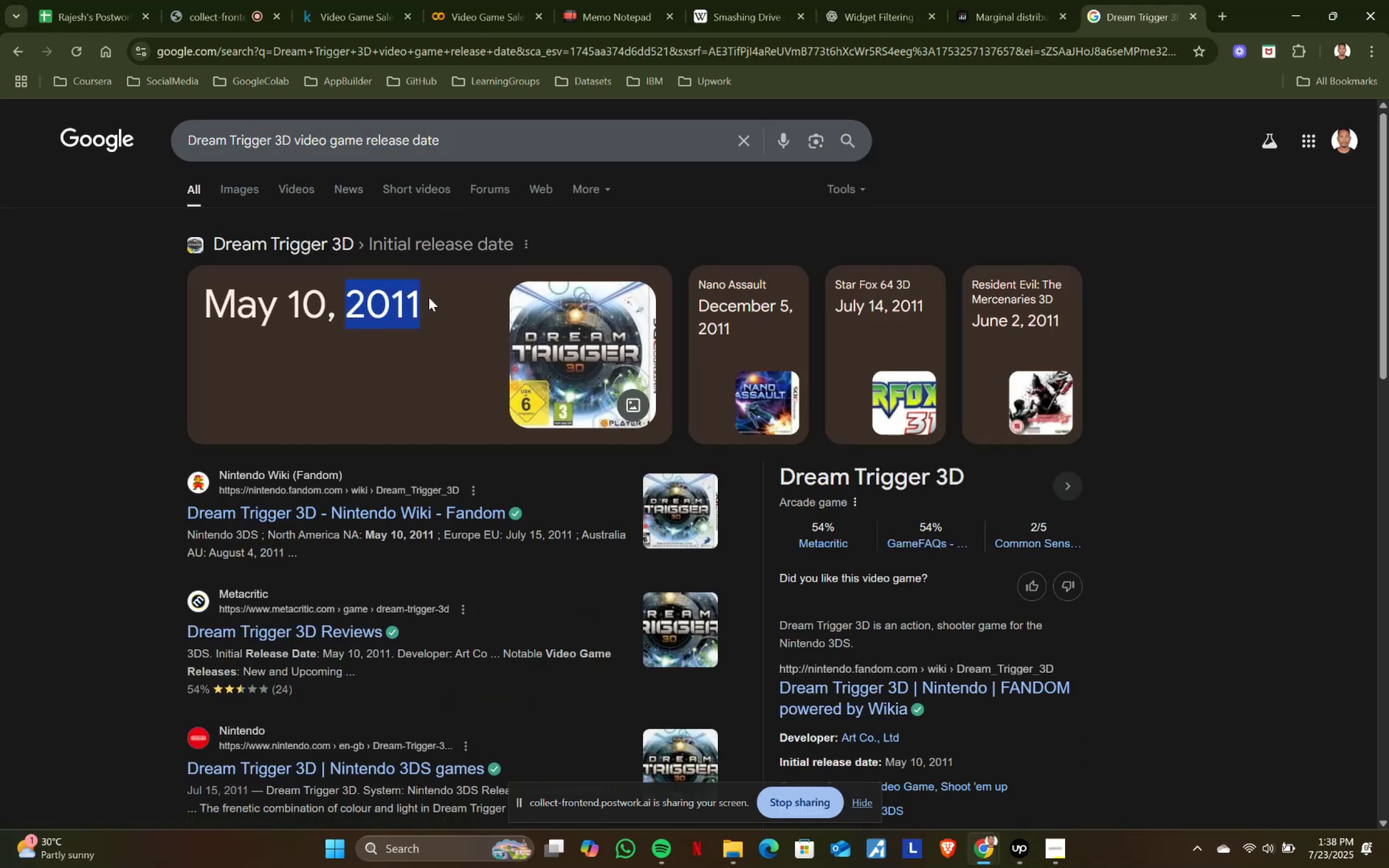 
key(Control+C)
 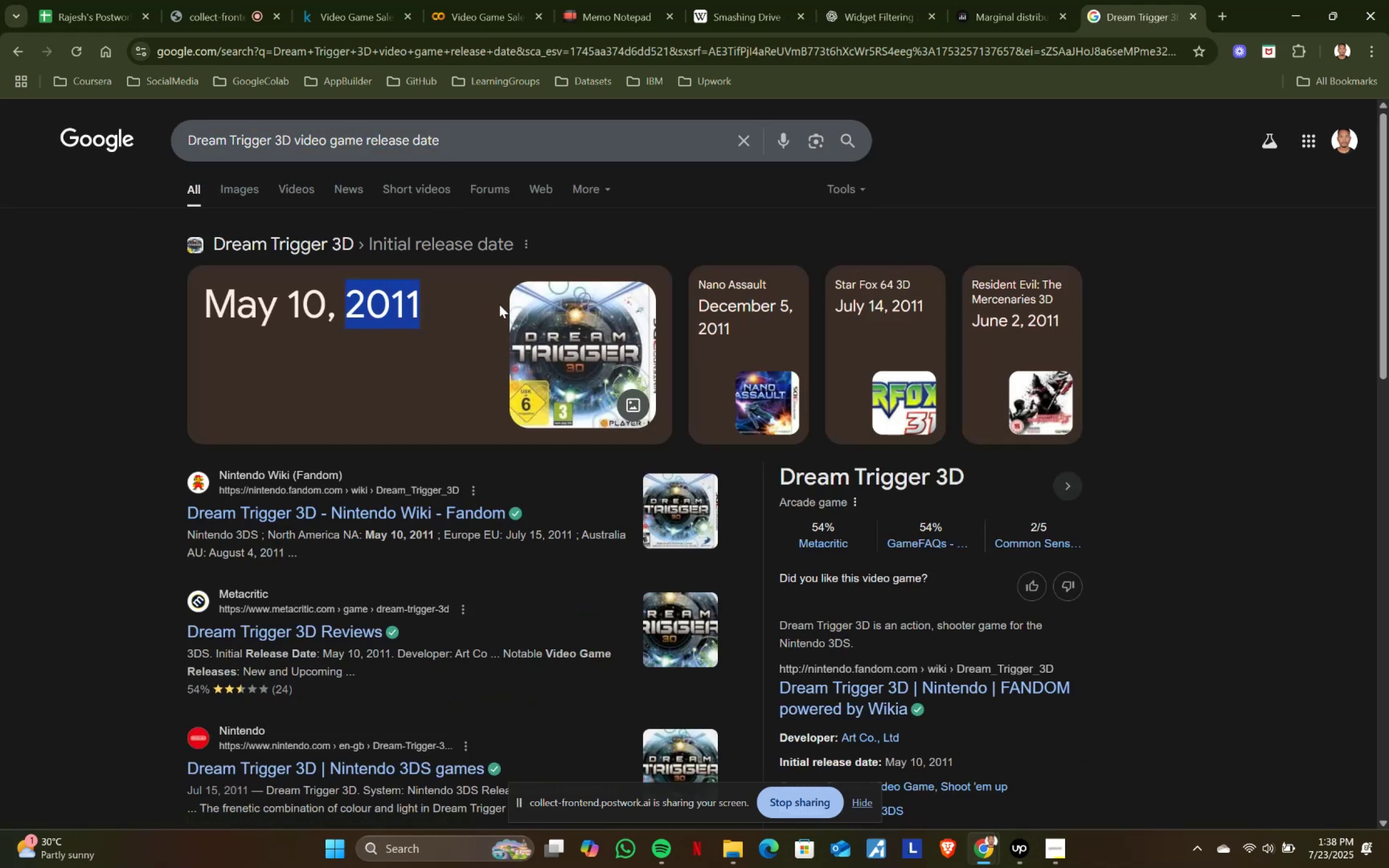 
key(Control+ControlLeft)
 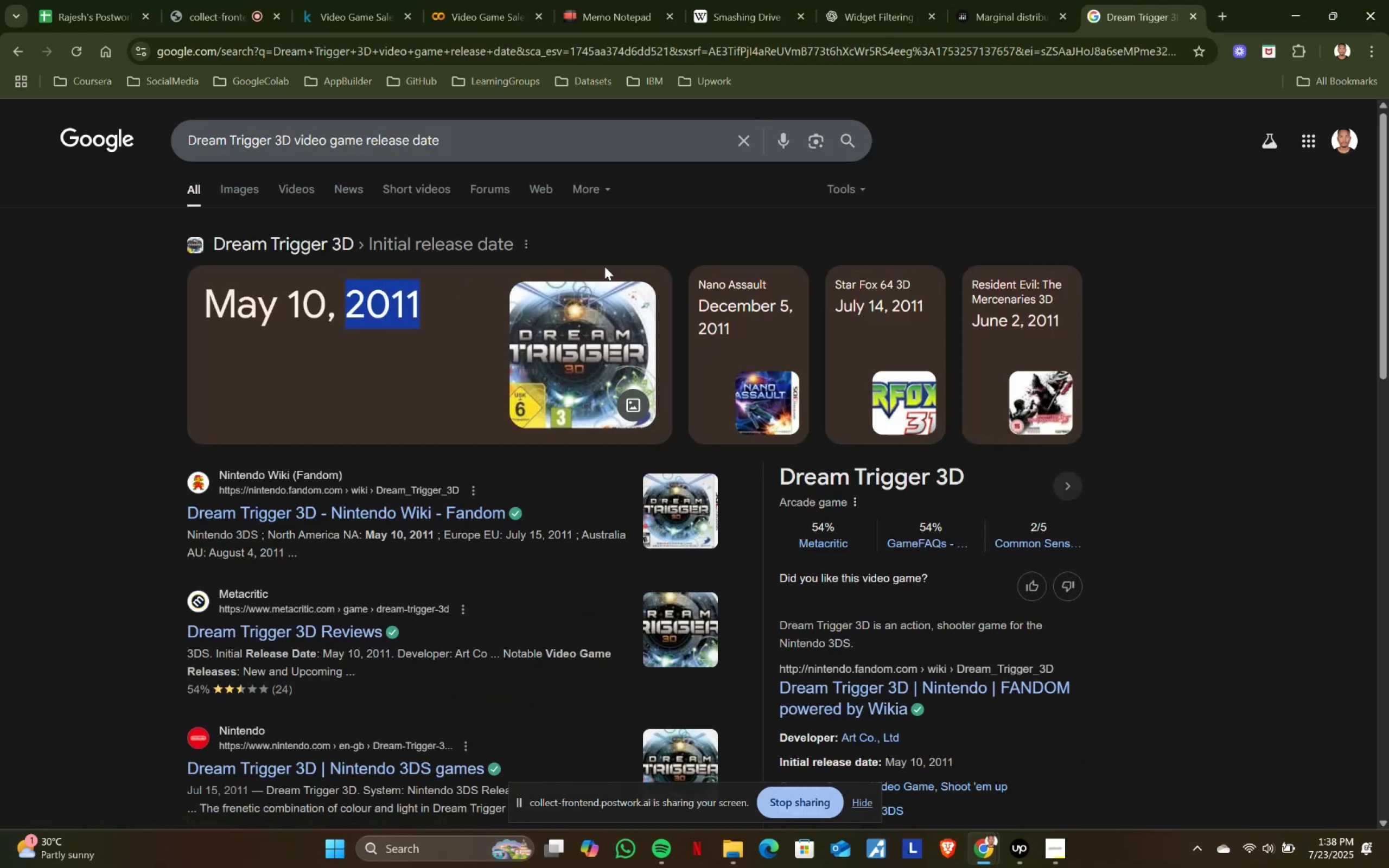 
key(Control+C)
 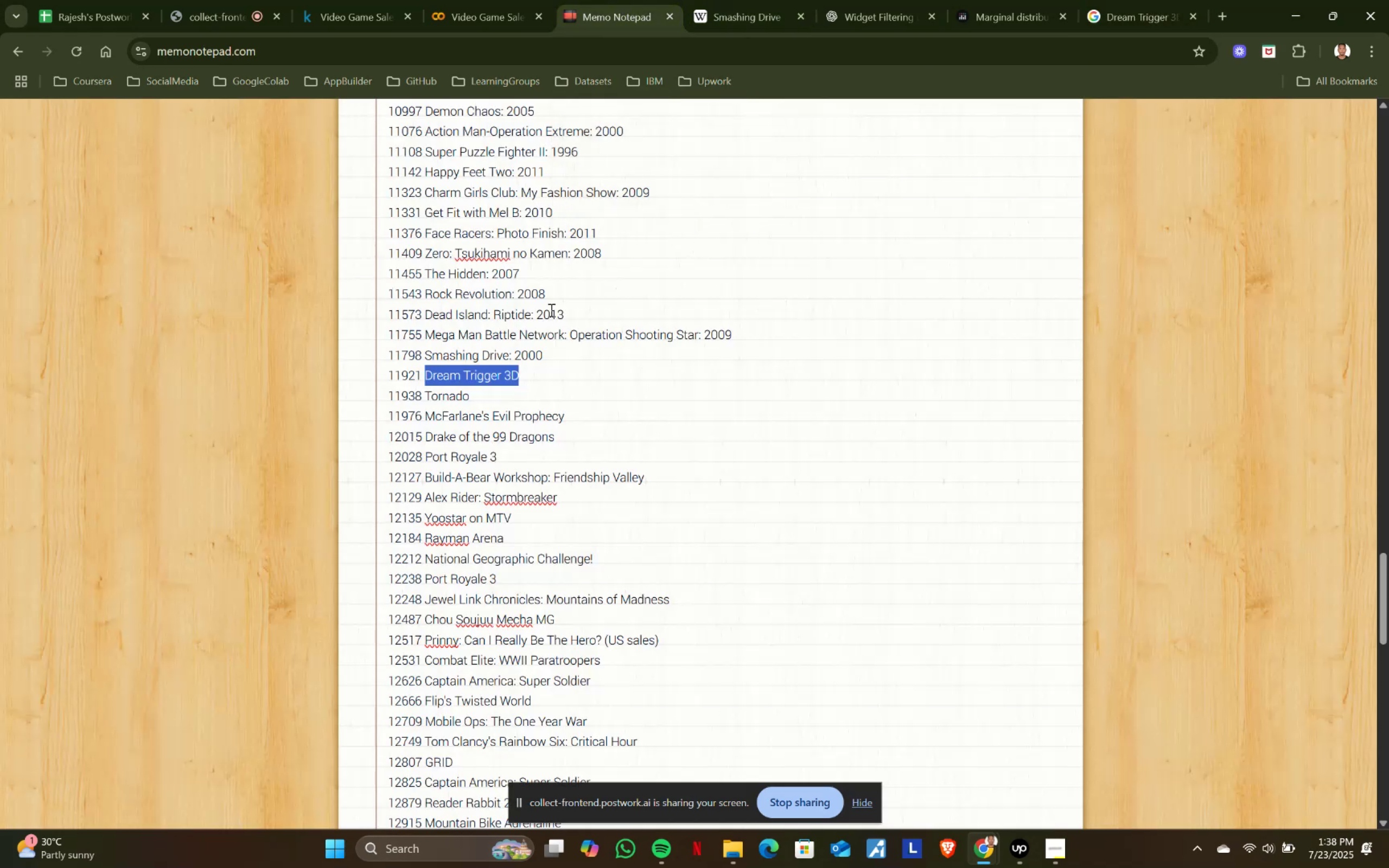 
left_click([545, 375])
 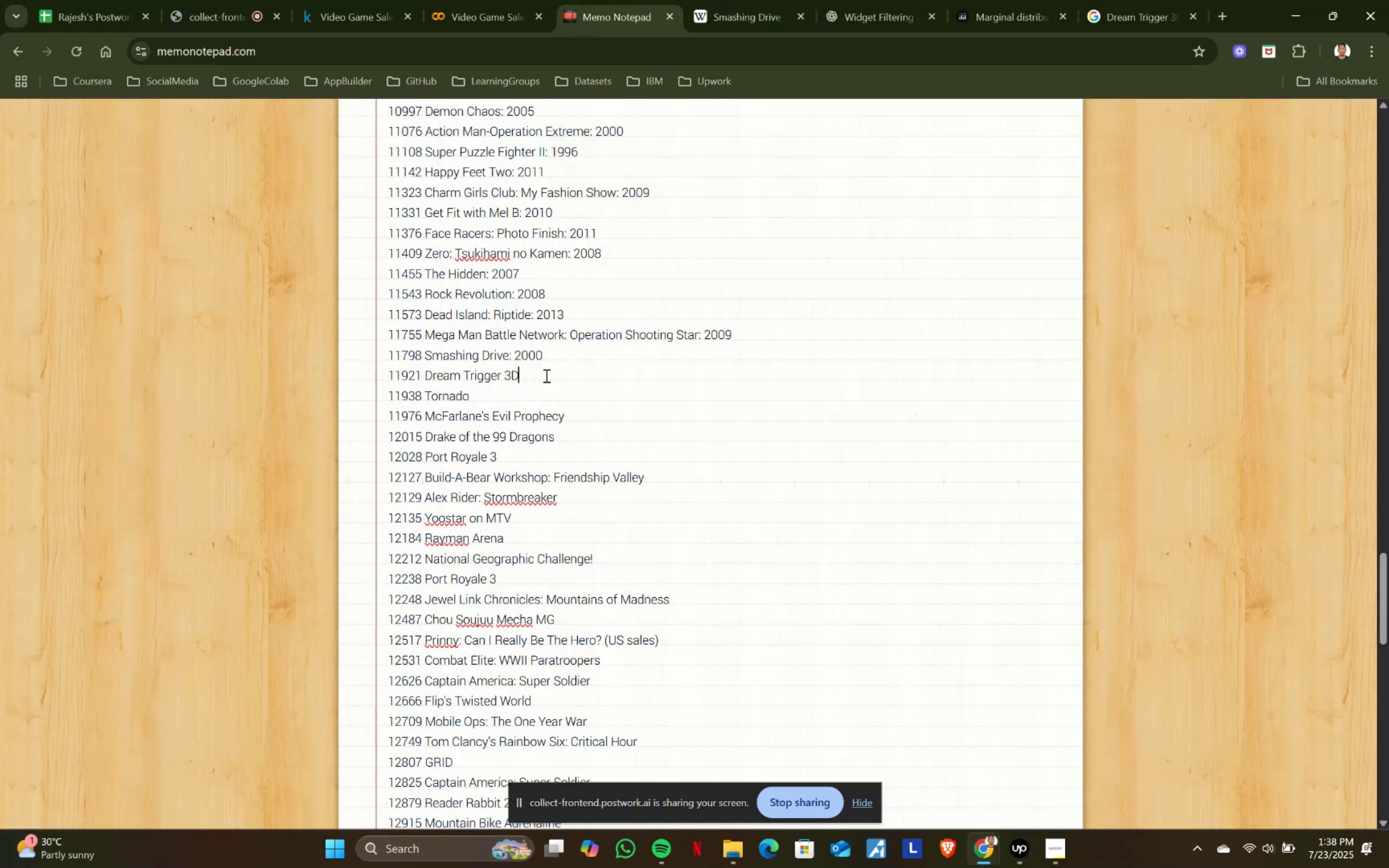 
key(Shift+ShiftRight)
 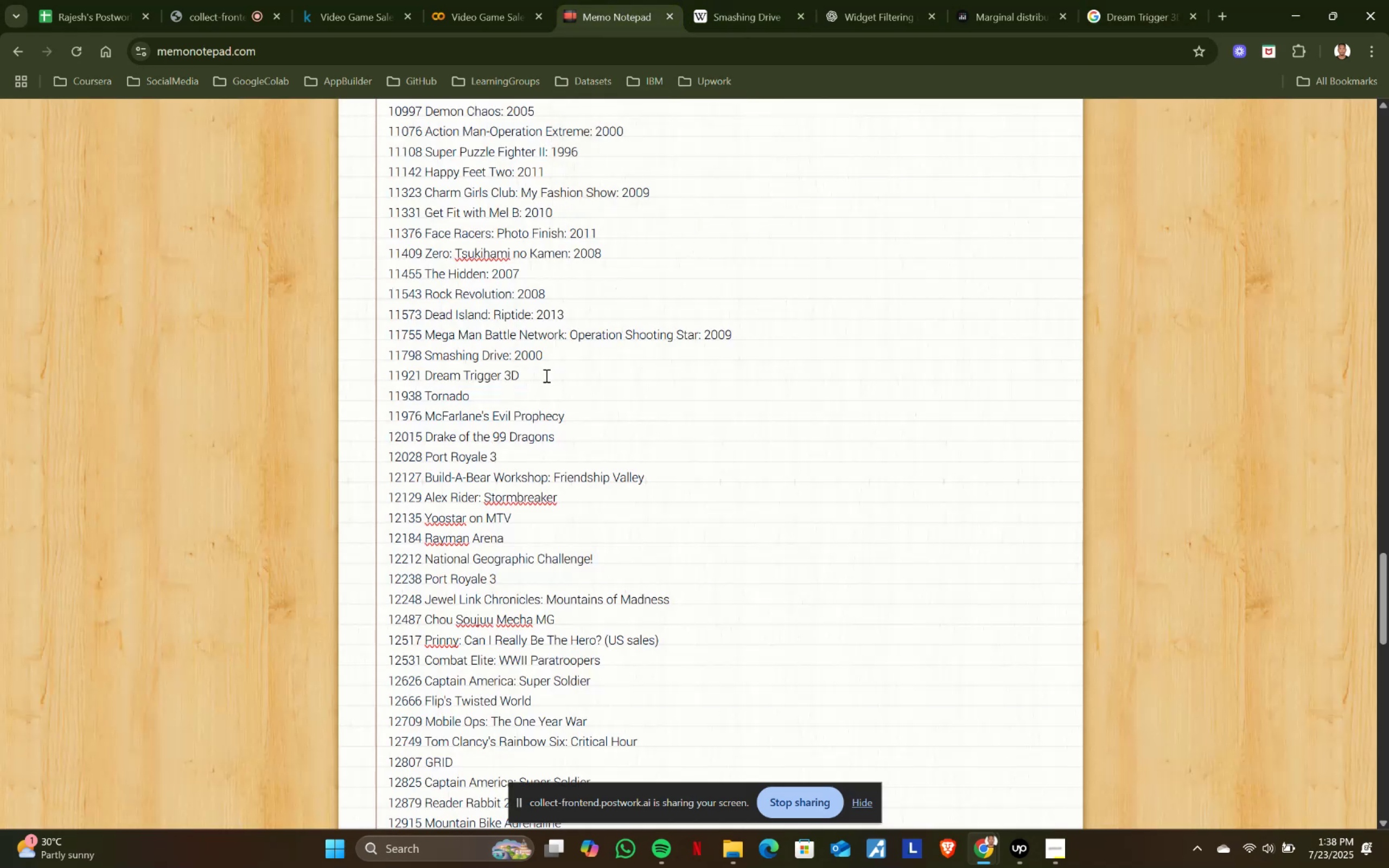 
key(Shift+Semicolon)
 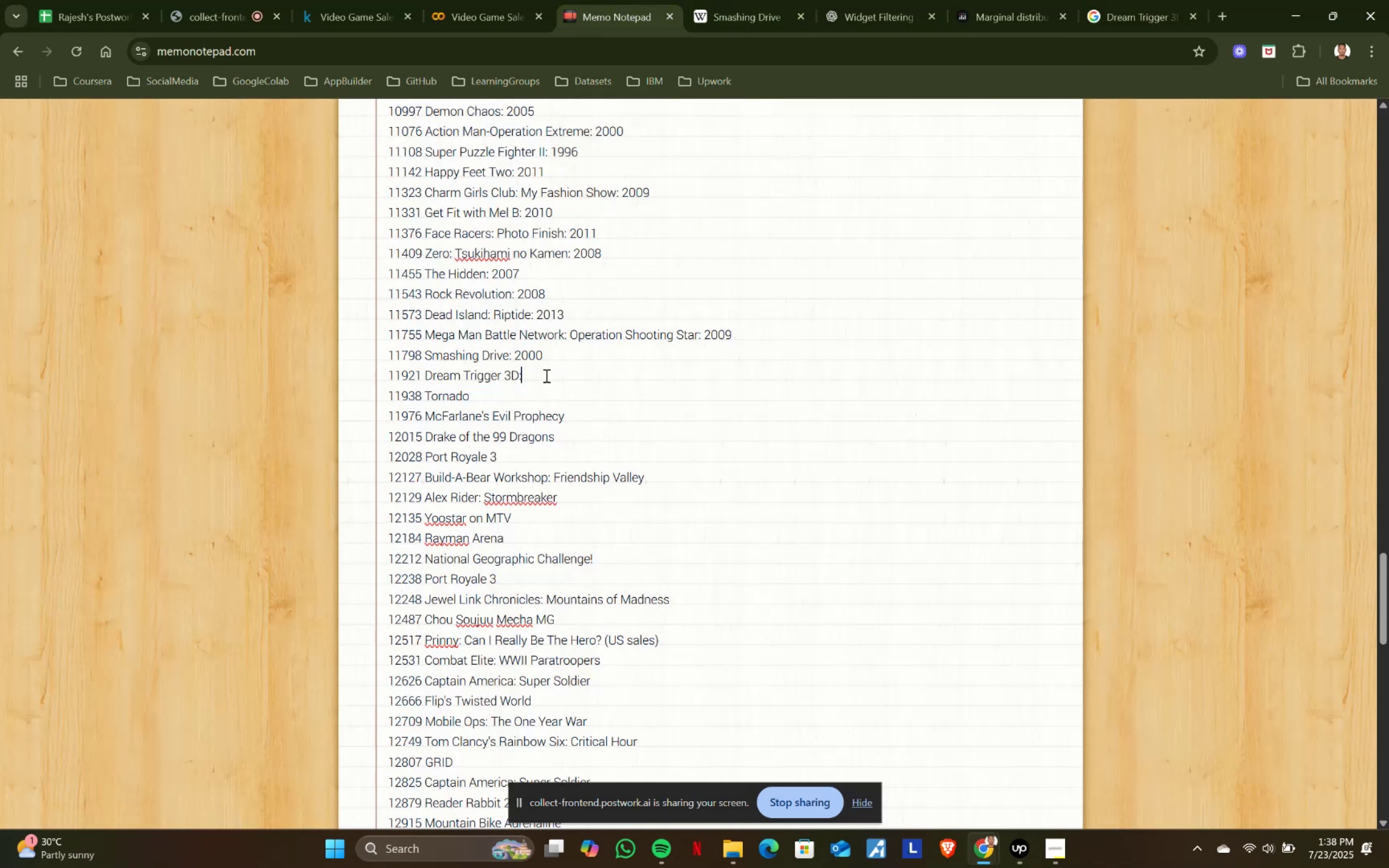 
key(Space)
 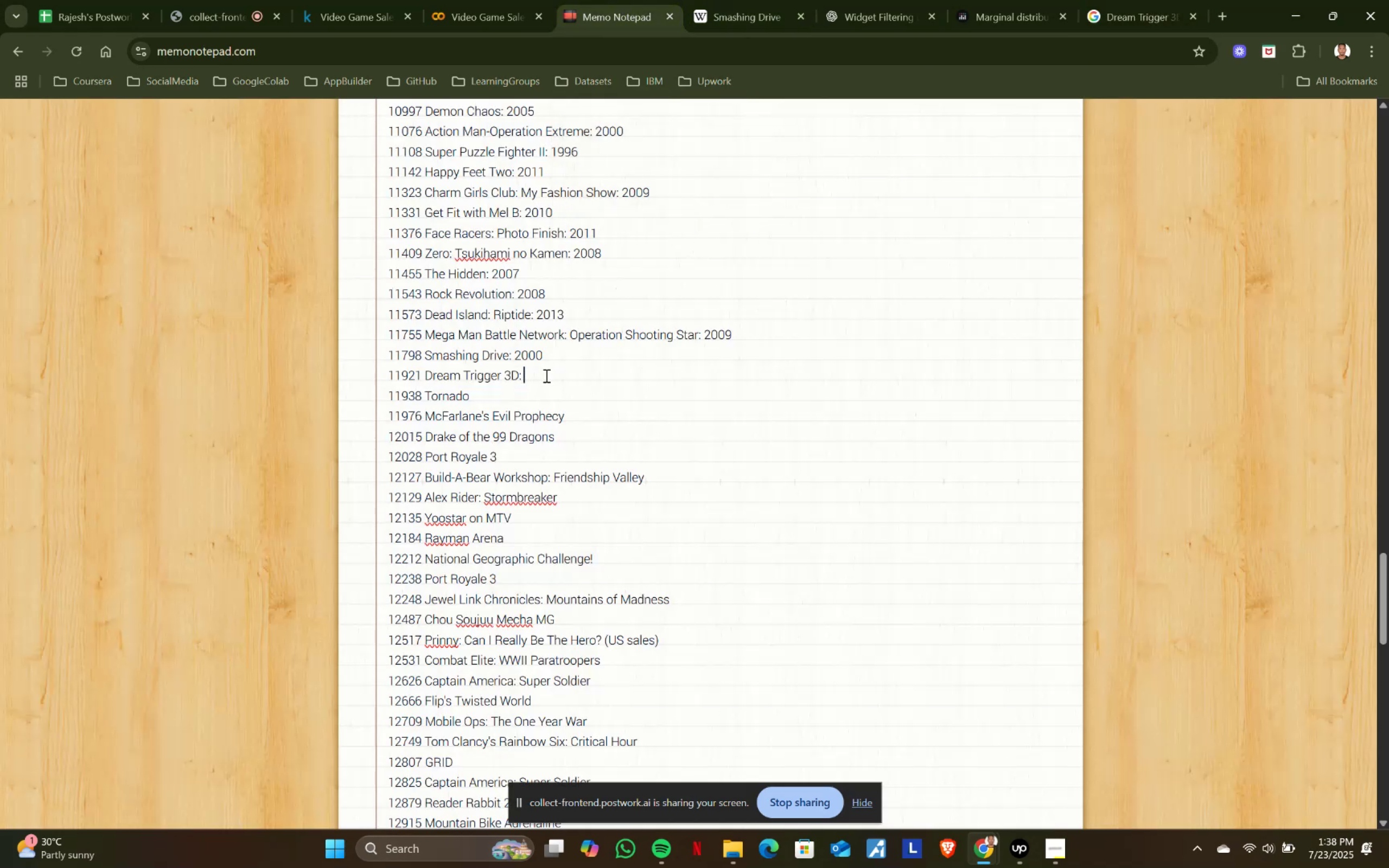 
key(Control+ControlLeft)
 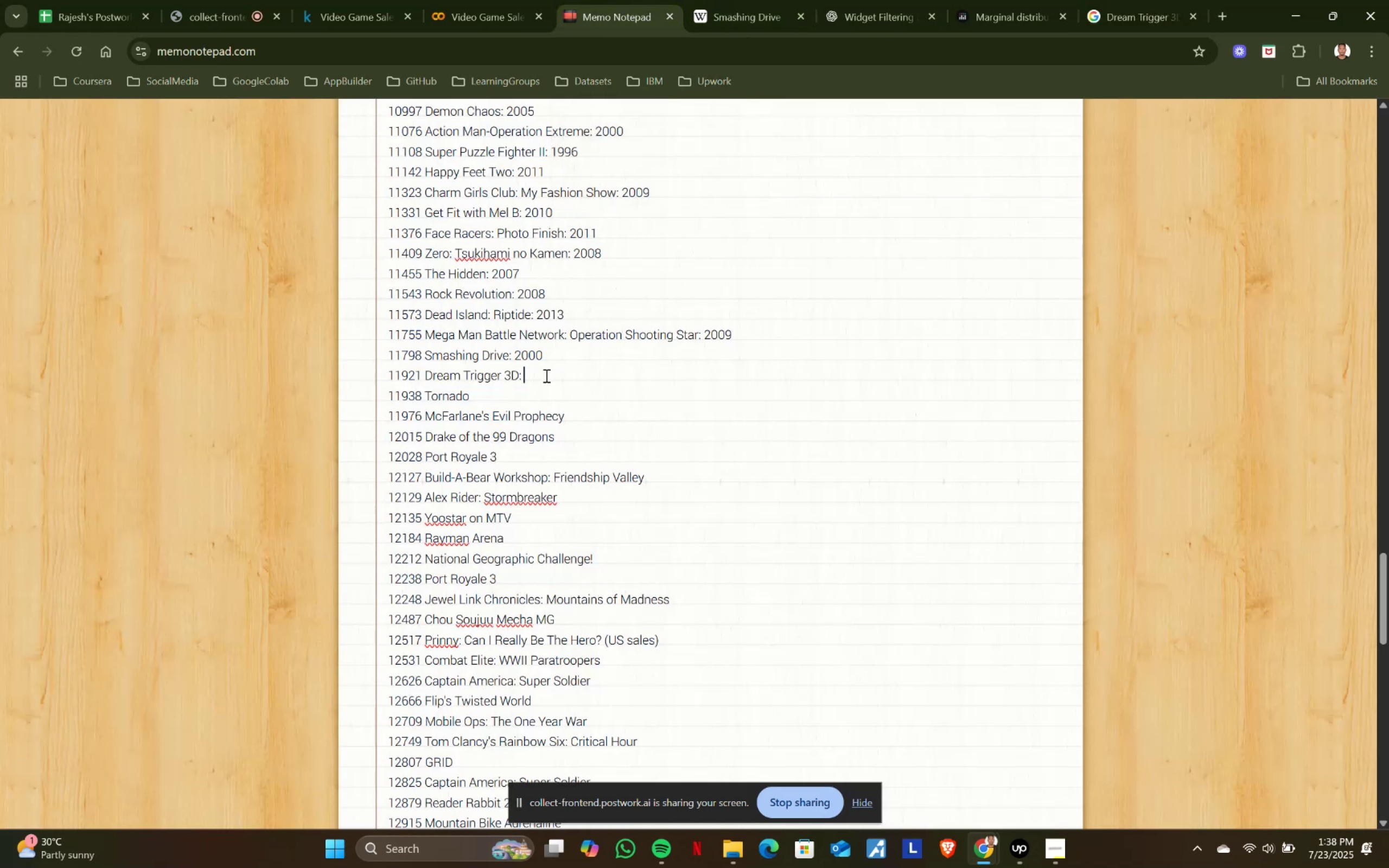 
key(Control+V)
 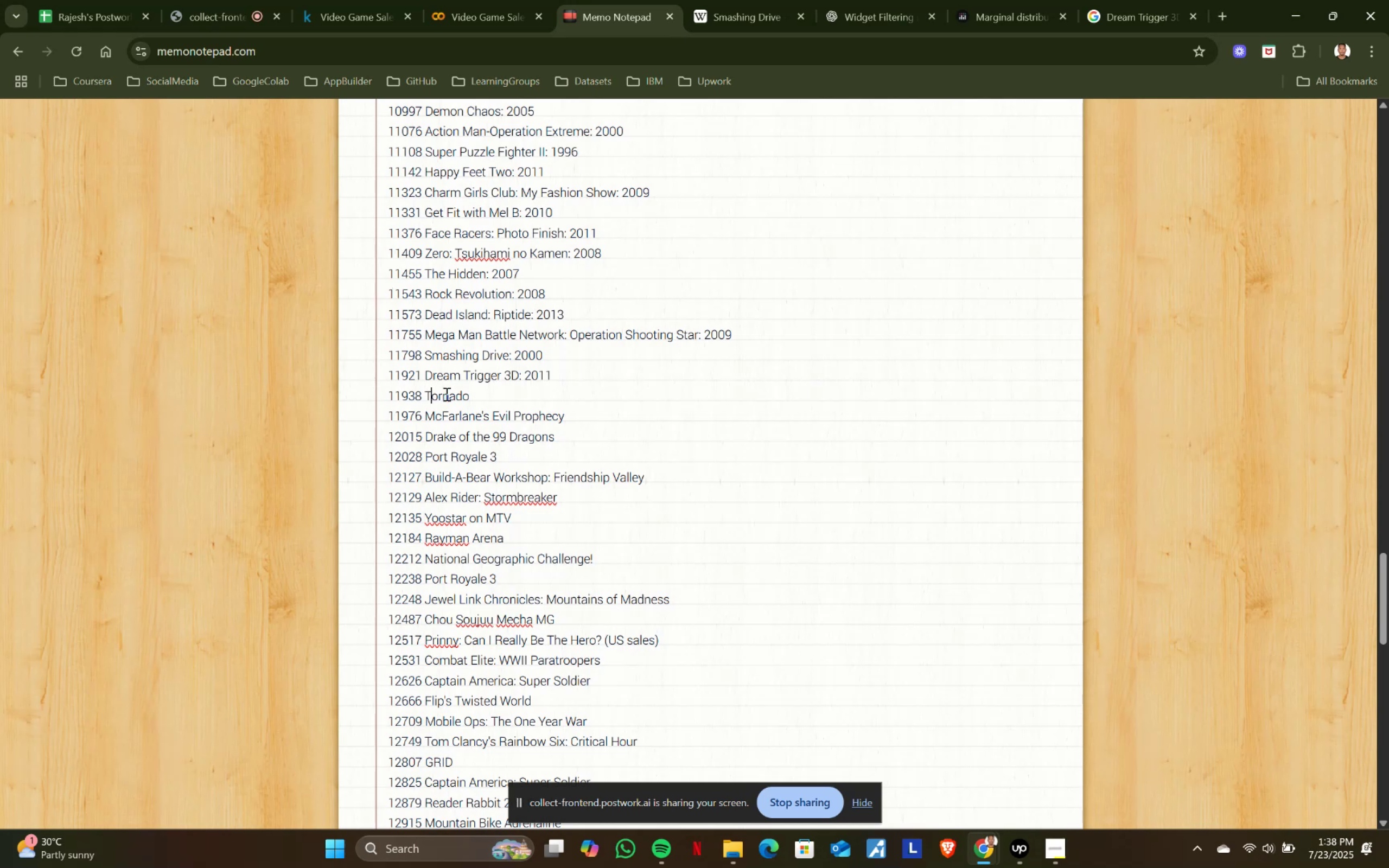 
left_click([482, 392])
 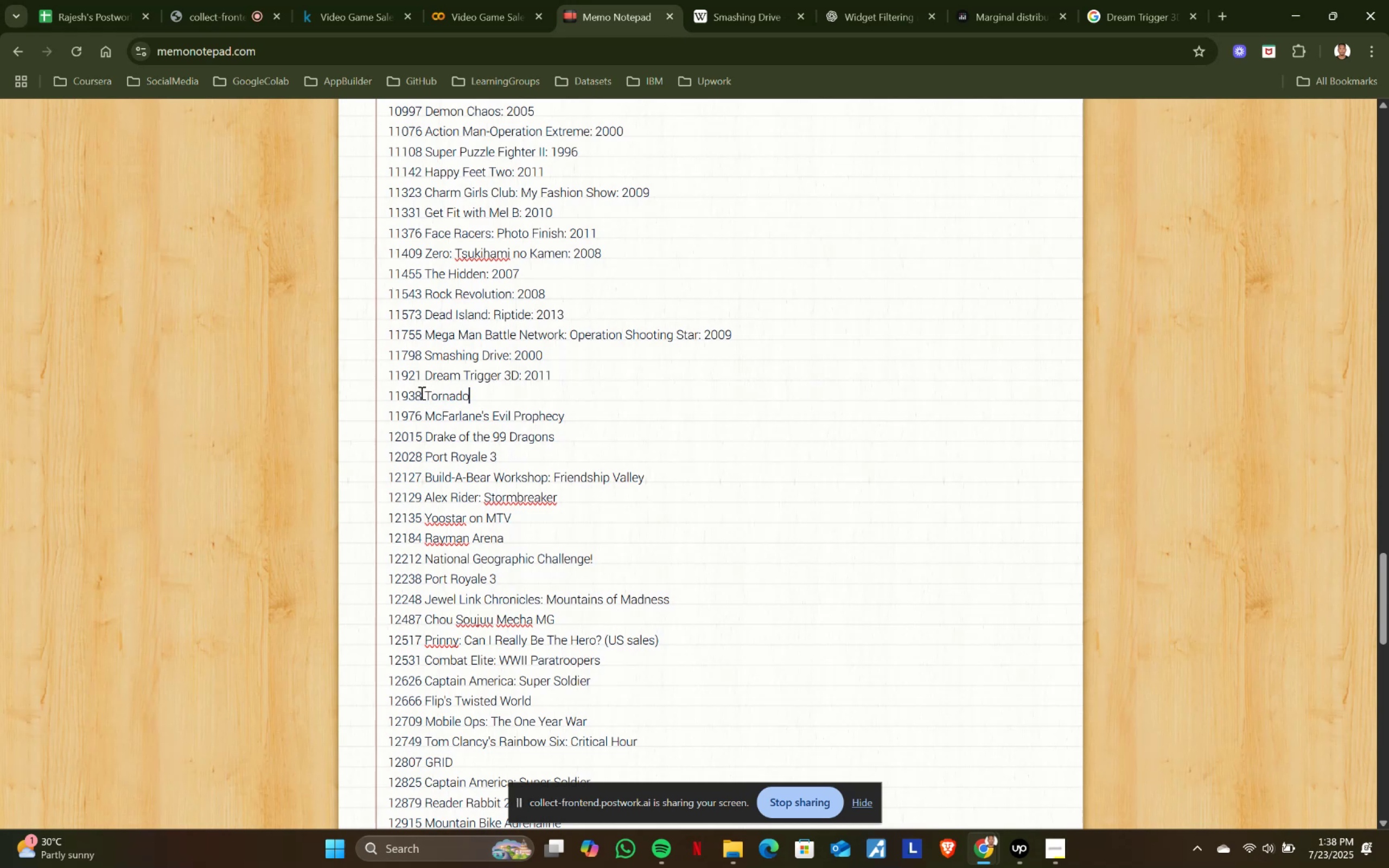 
hold_key(key=ShiftLeft, duration=0.75)
left_click([424, 390])
 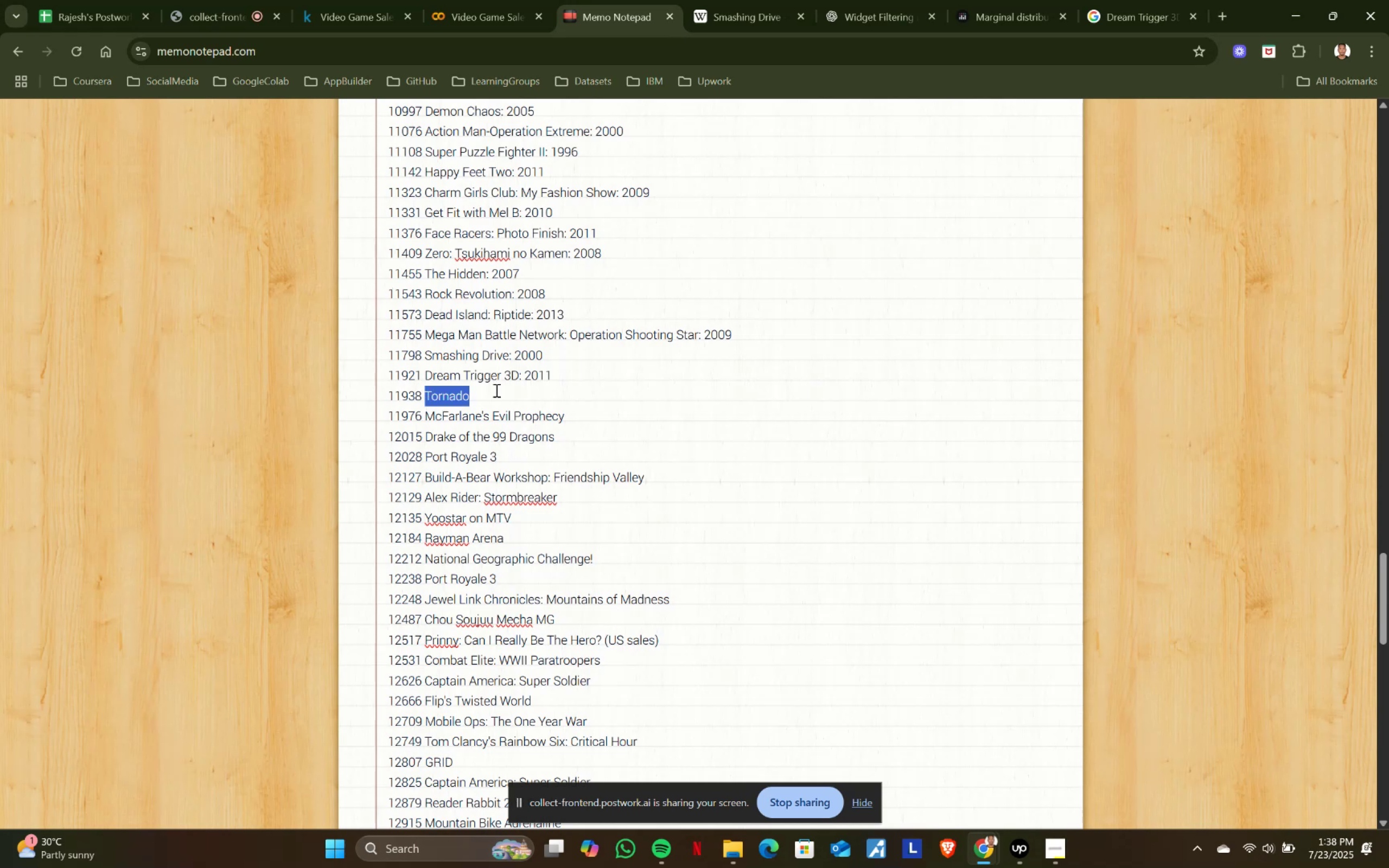 
key(Control+ControlLeft)
 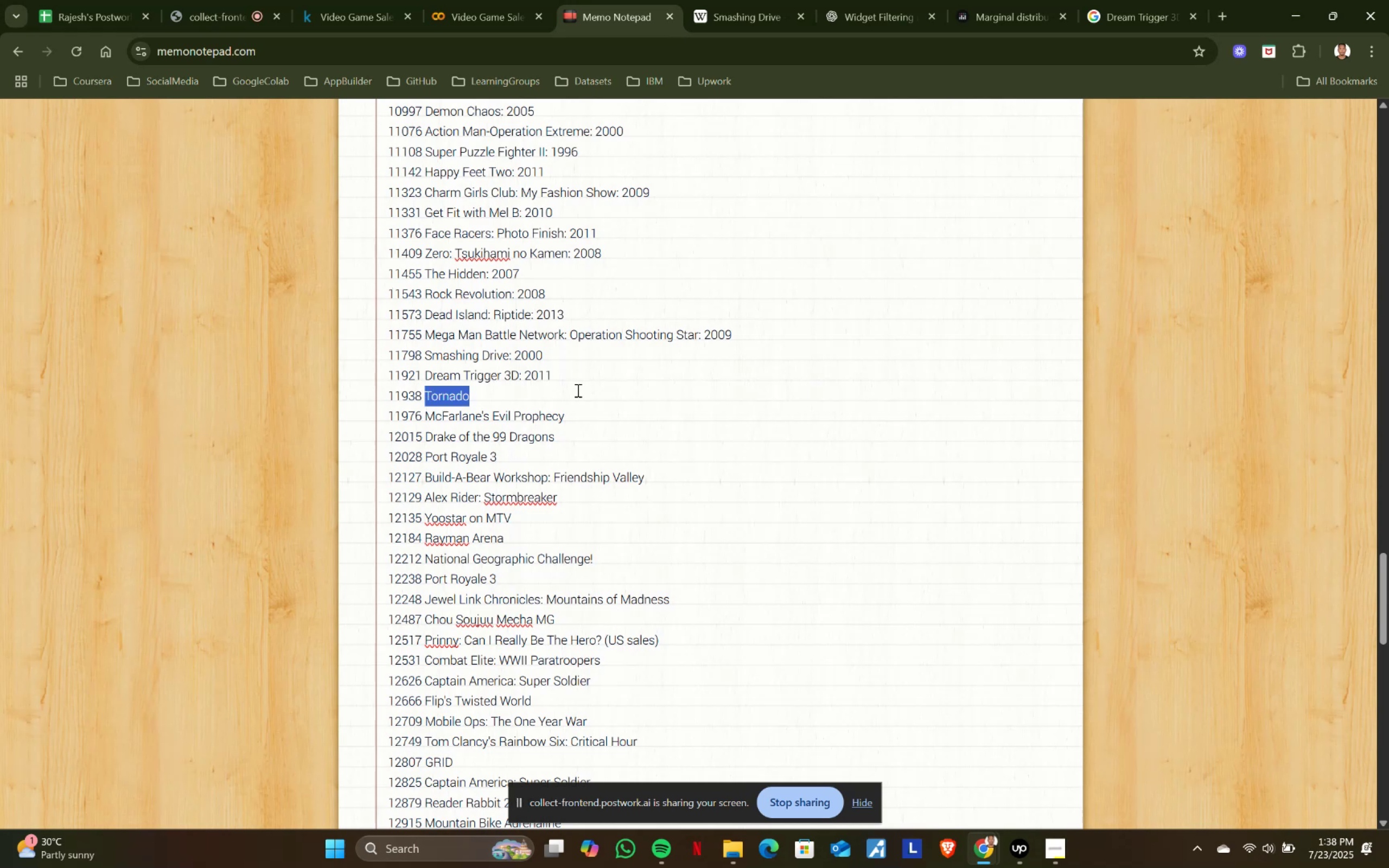 
key(Control+C)
 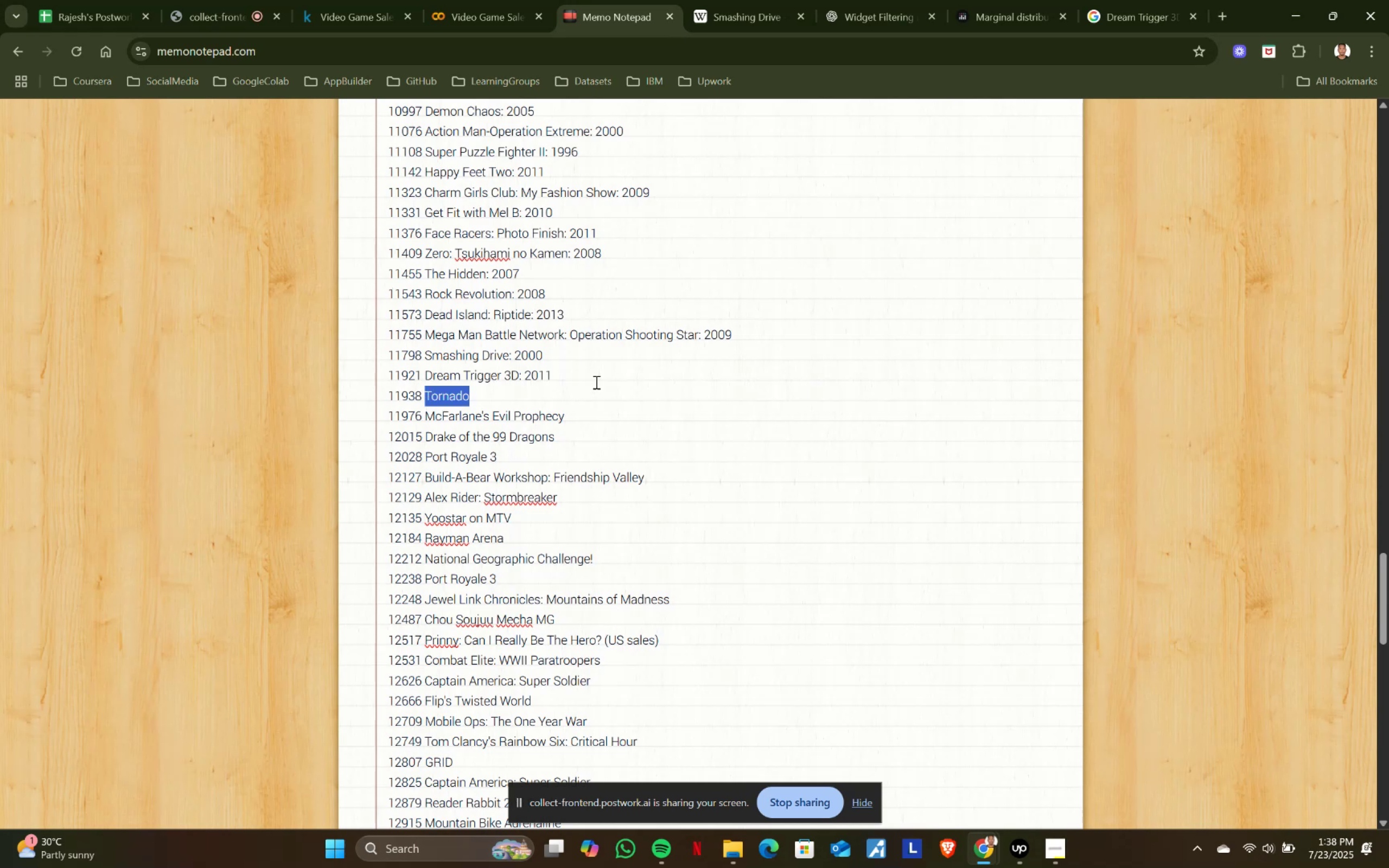 
key(Control+ControlLeft)
 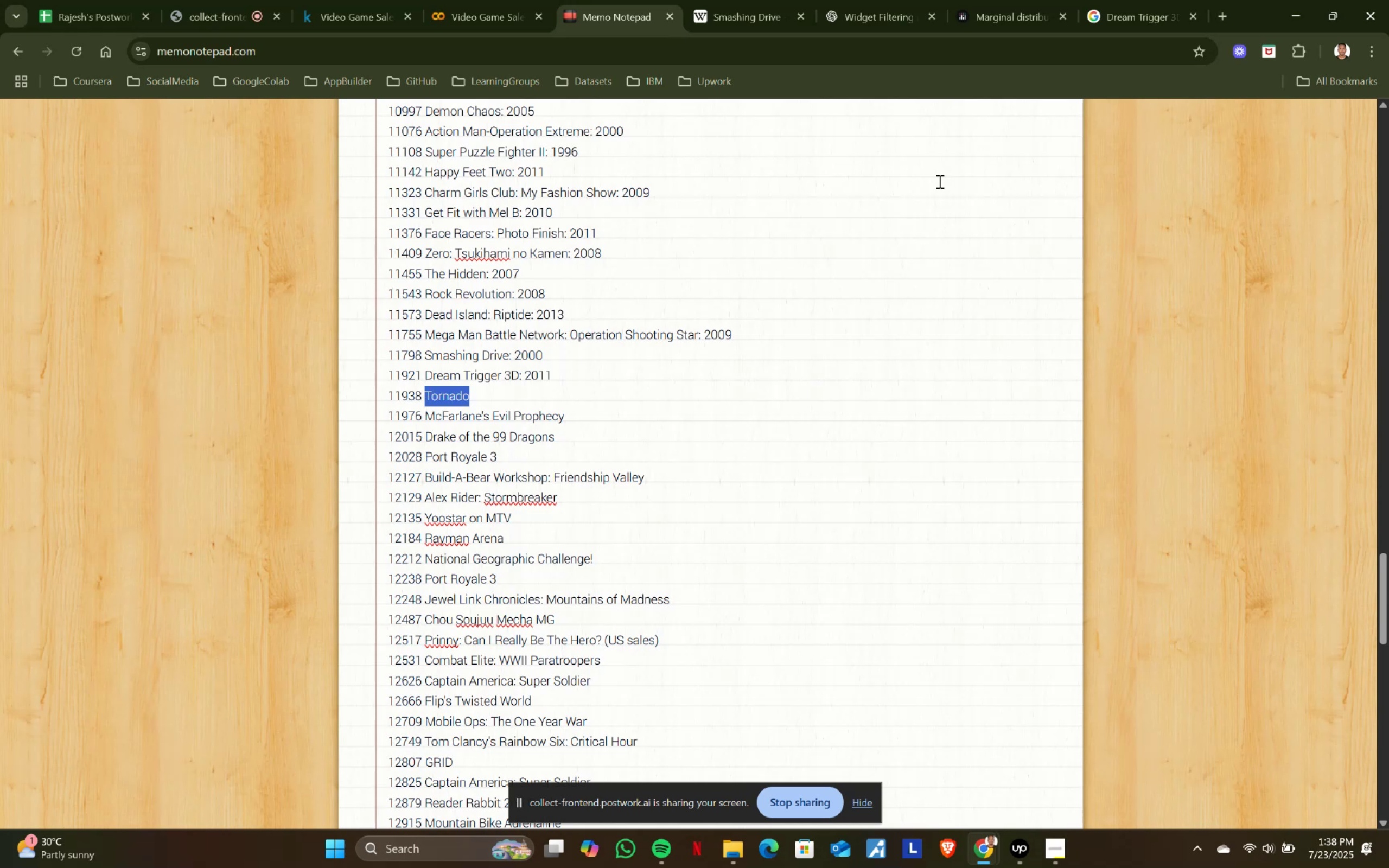 
key(Control+C)
 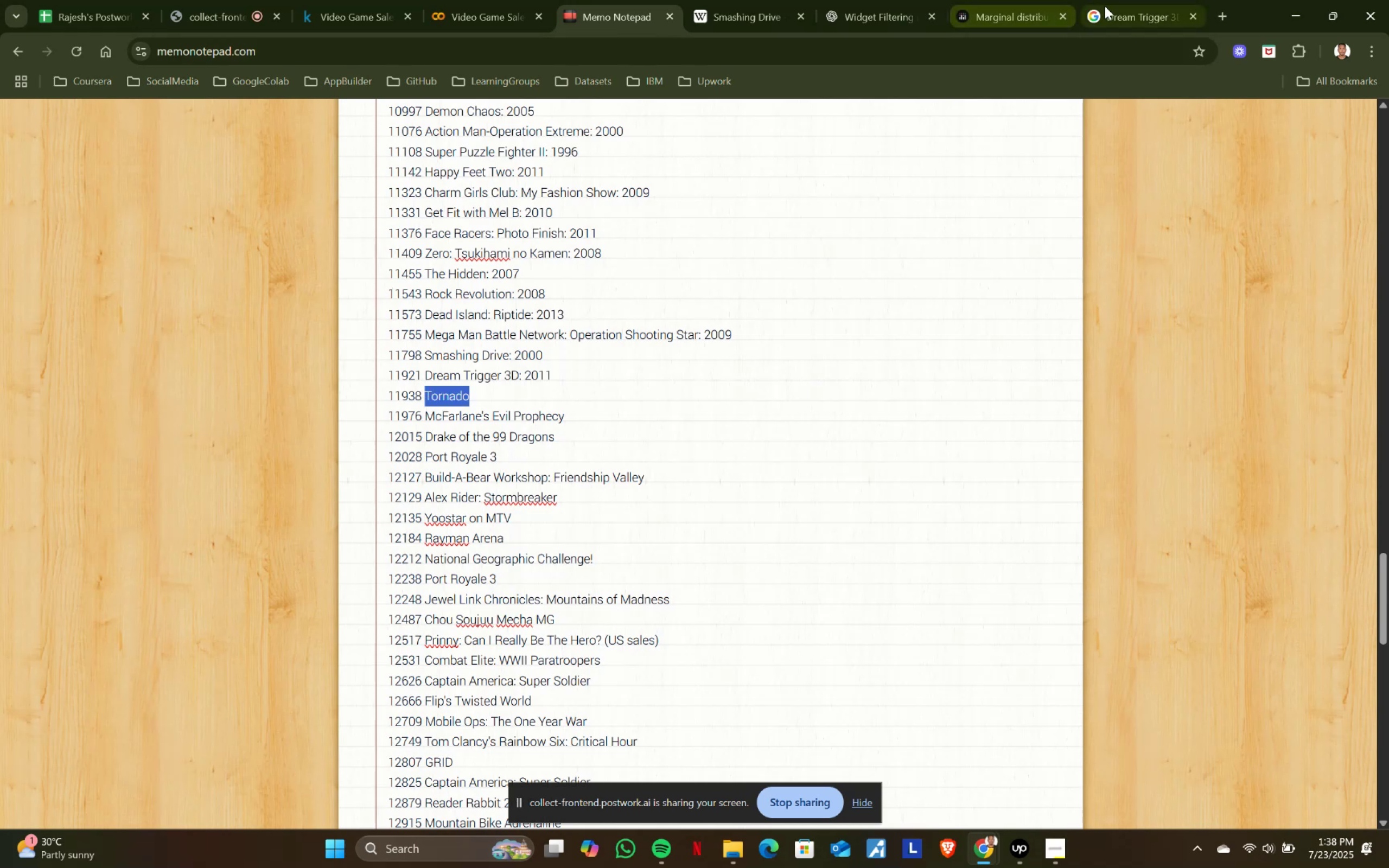 
left_click([1110, 5])
 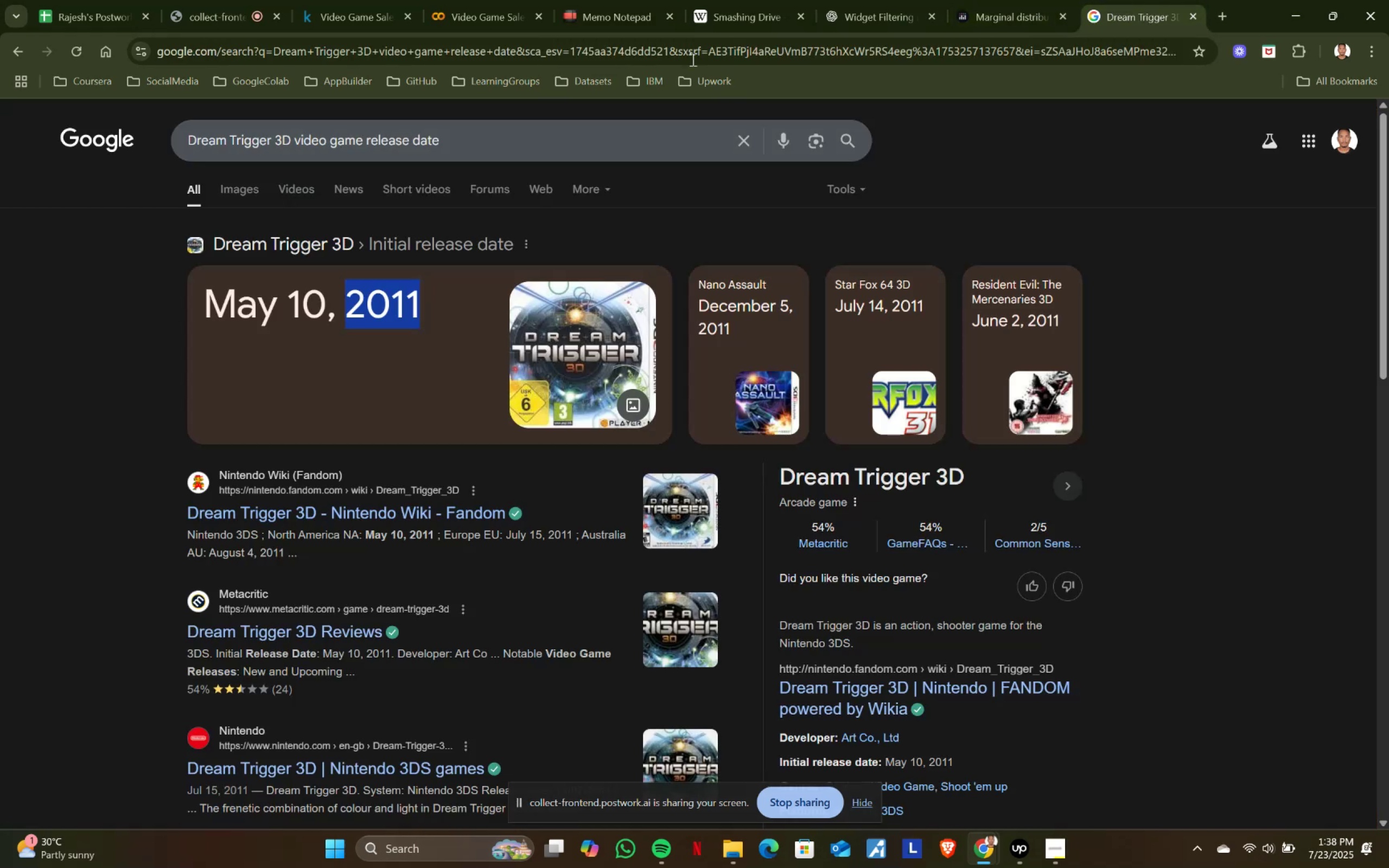 
left_click([747, 0])
 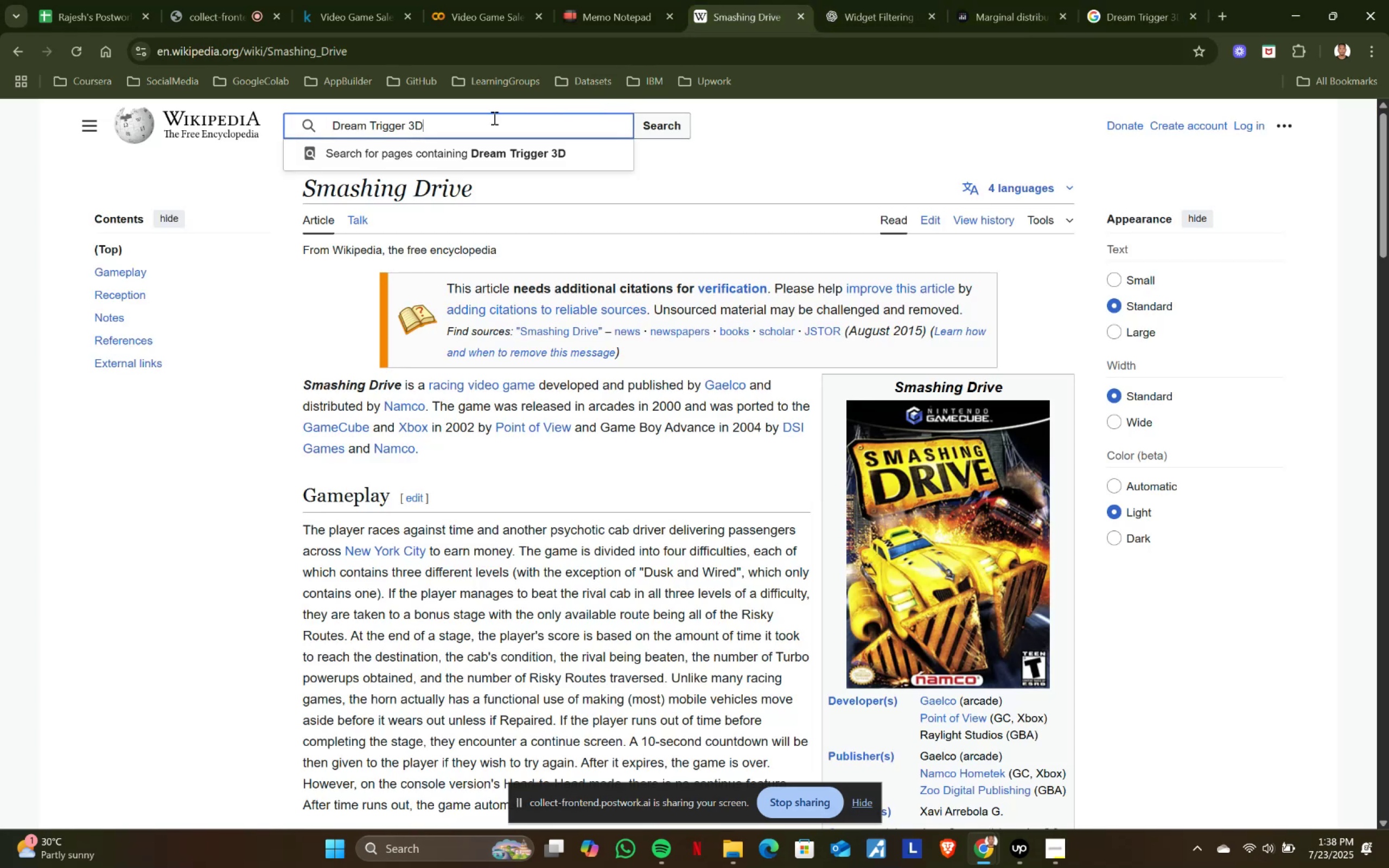 
key(Control+ControlLeft)
 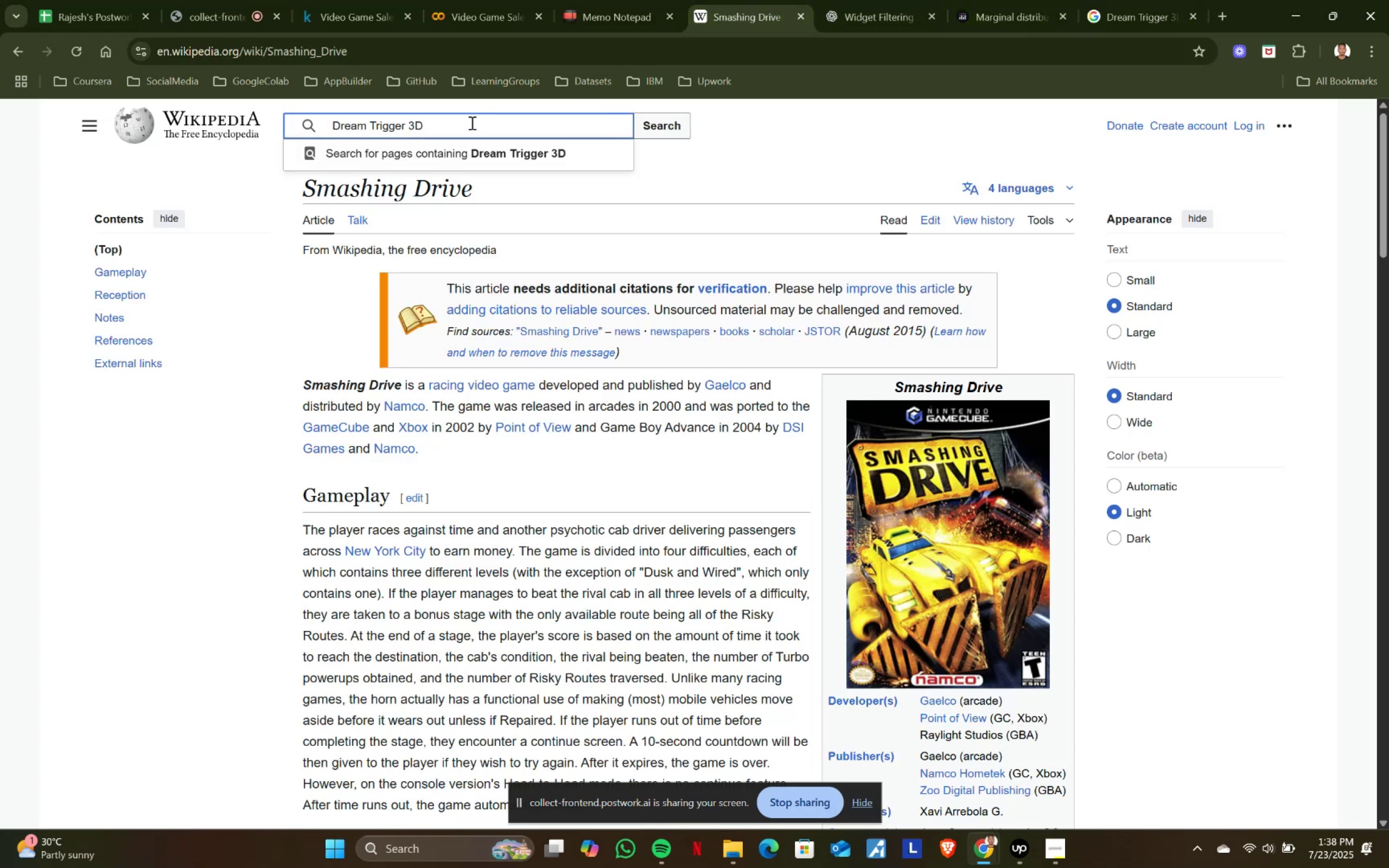 
key(Control+A)
 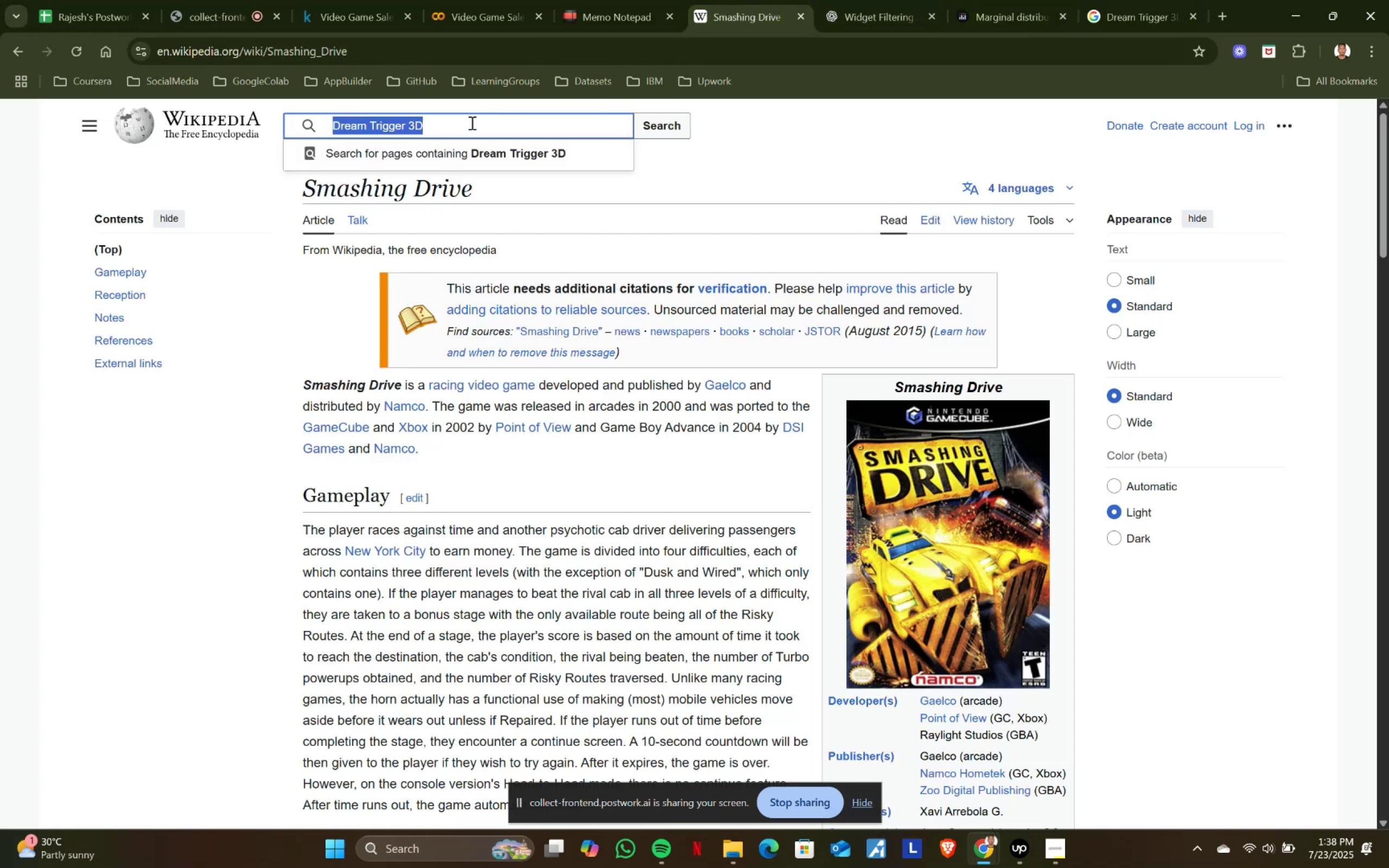 
key(Control+ControlLeft)
 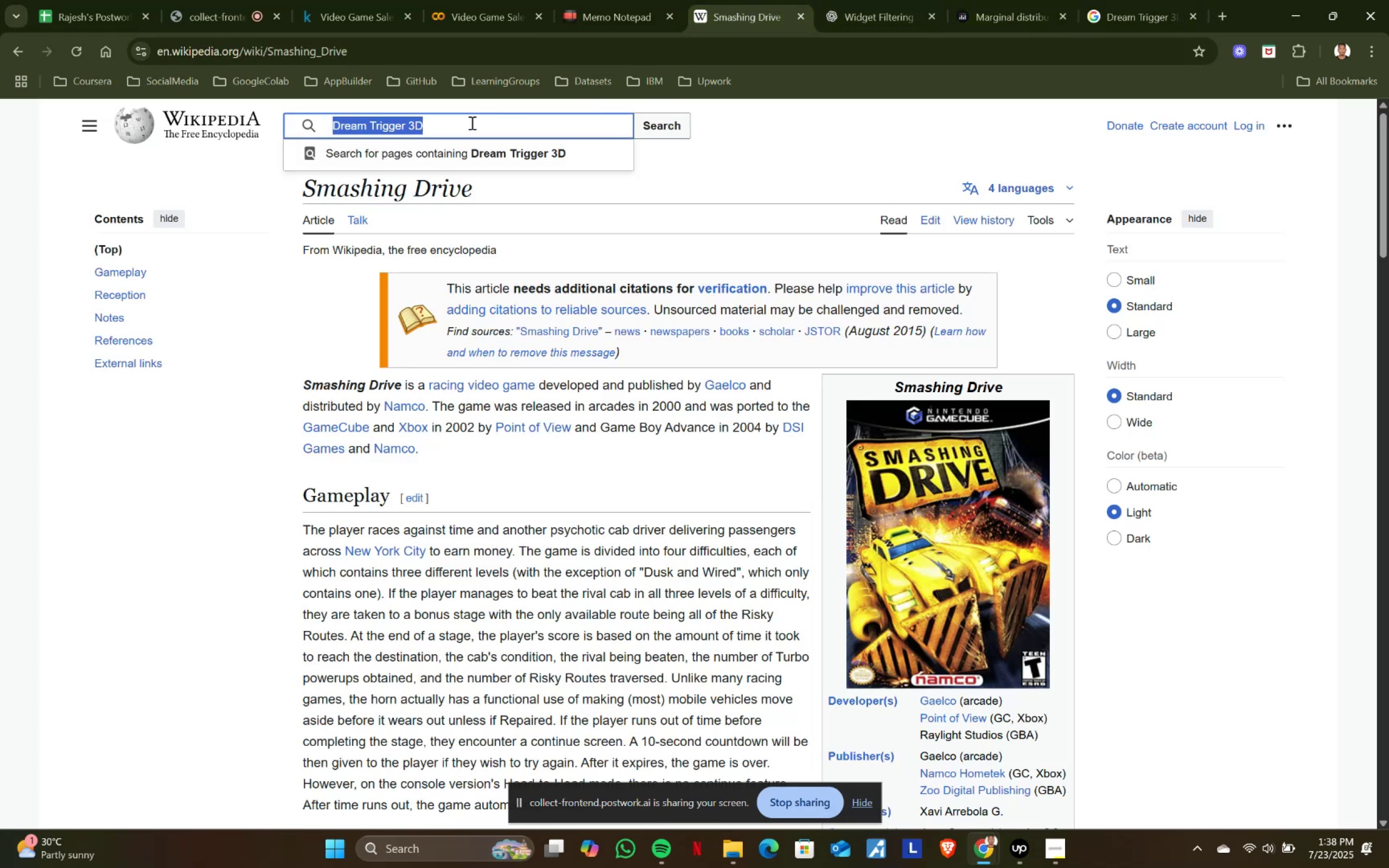 
key(Control+V)
 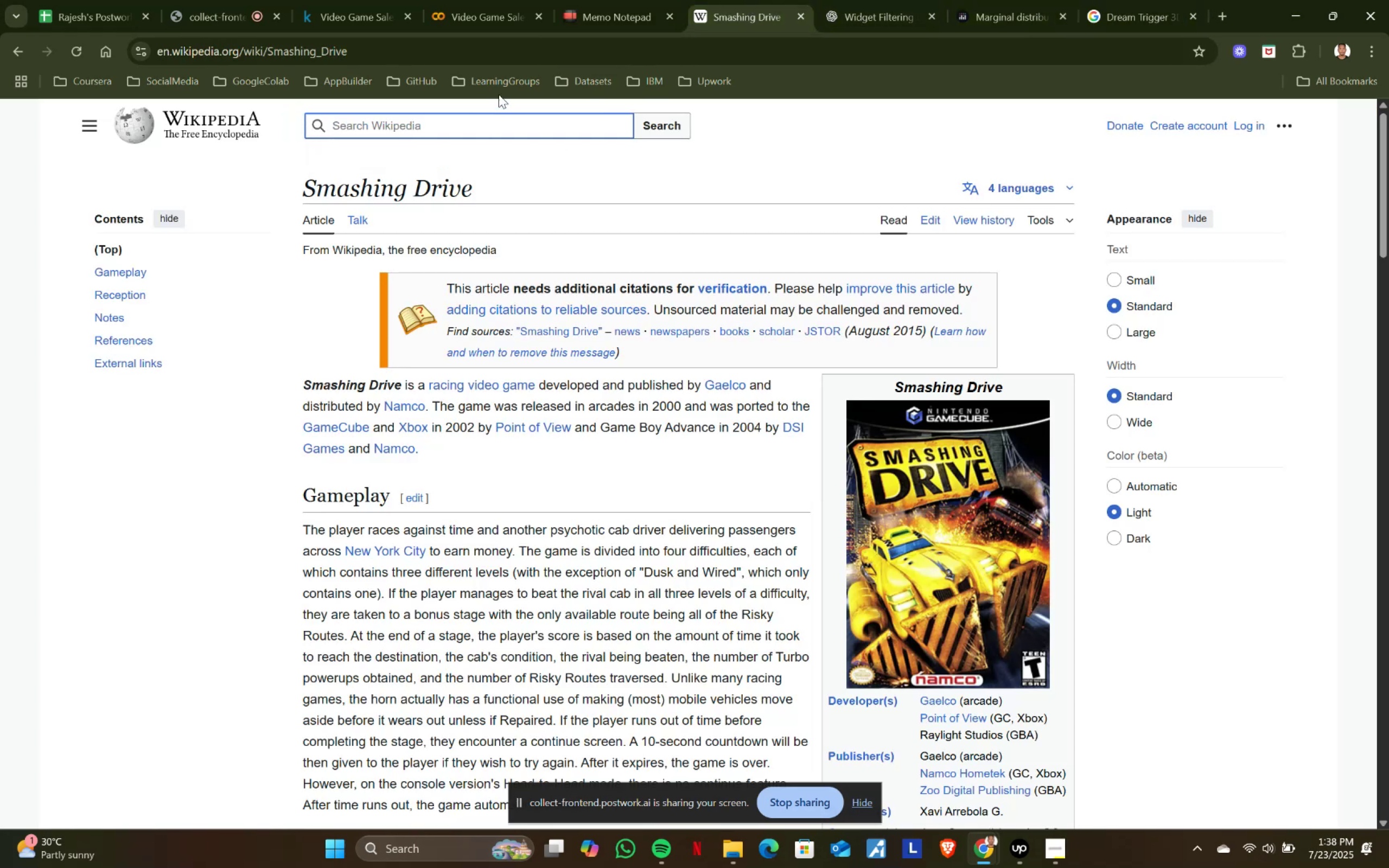 
left_click([609, 4])
 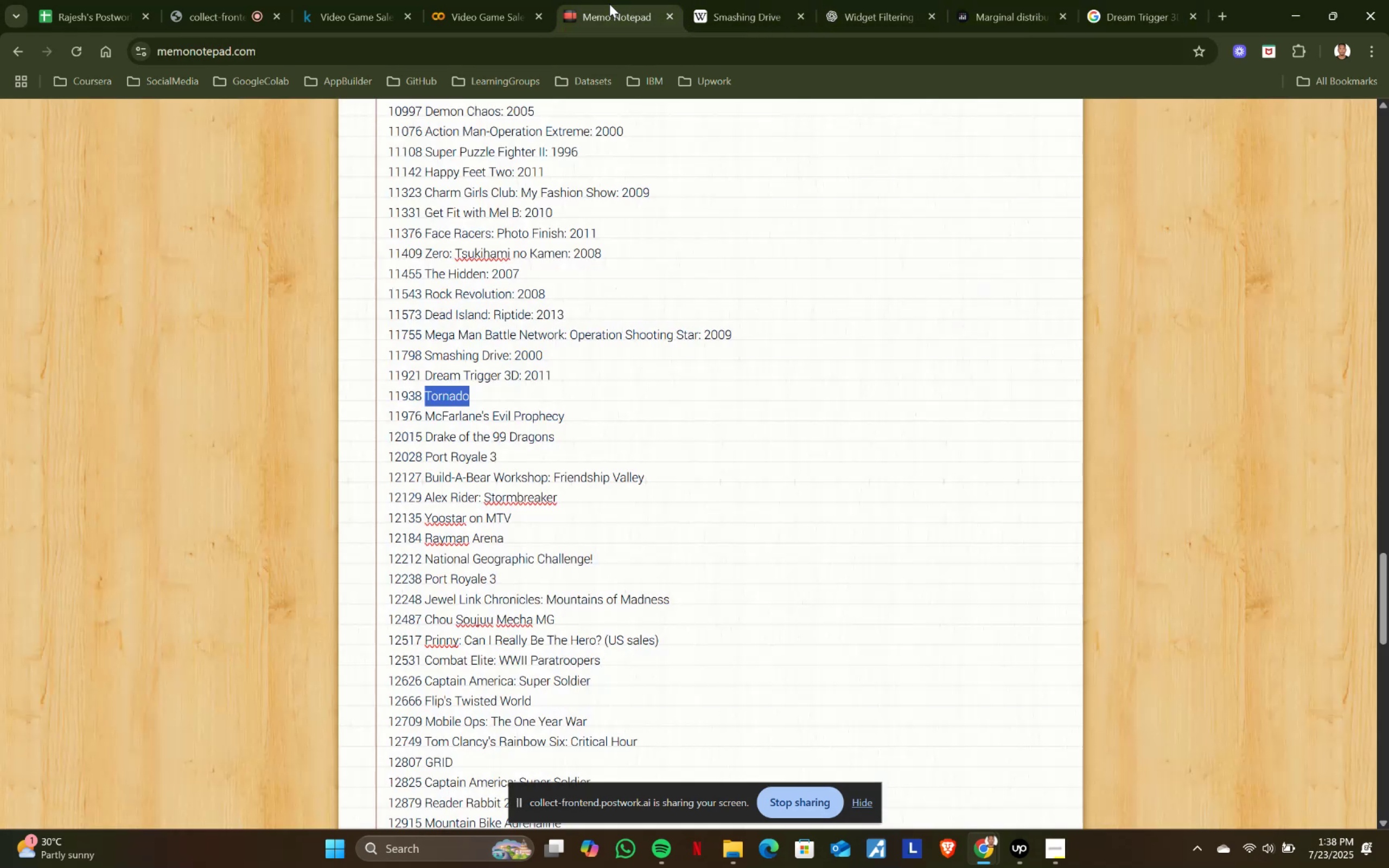 
key(Control+C)
 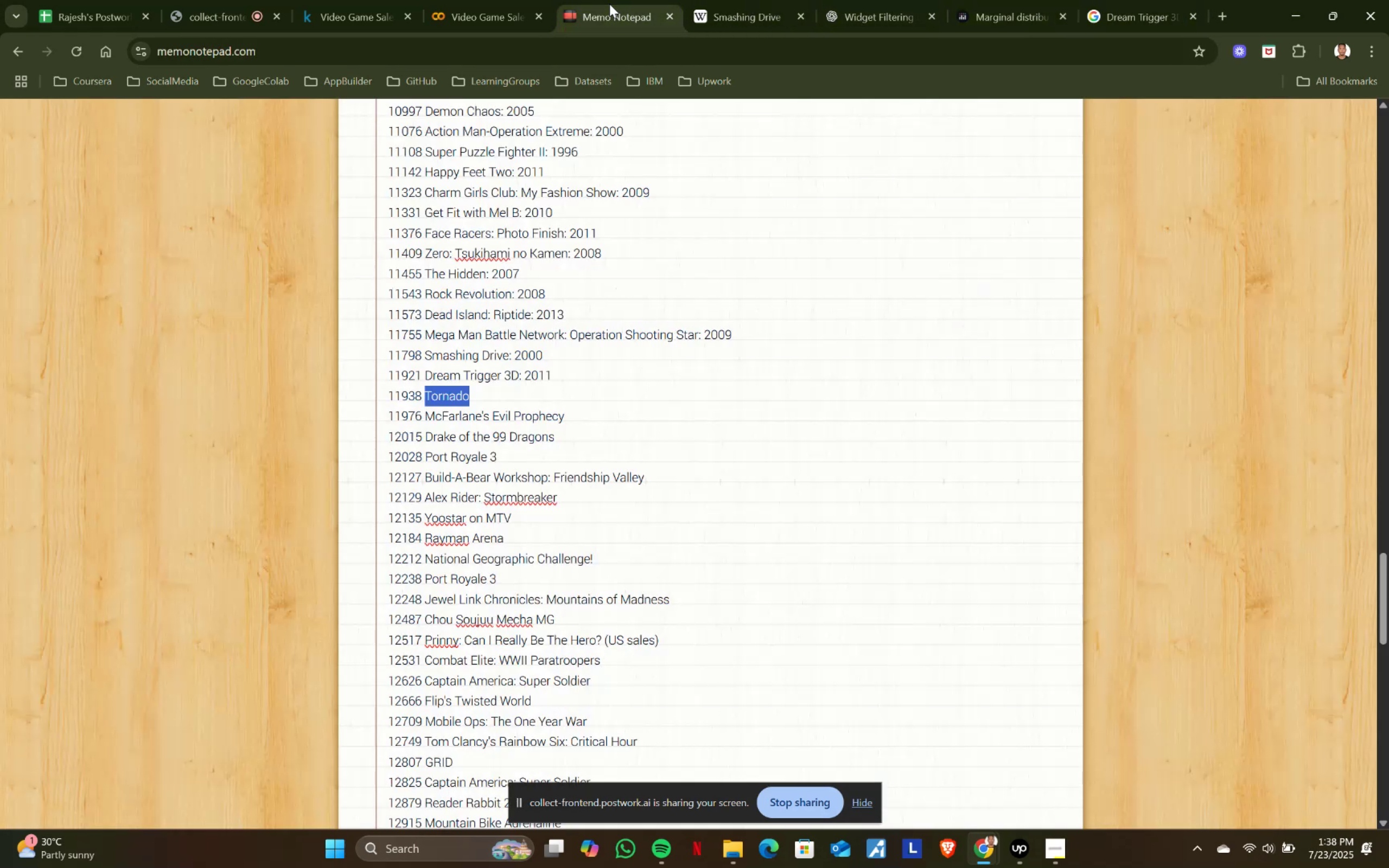 
key(Control+C)
 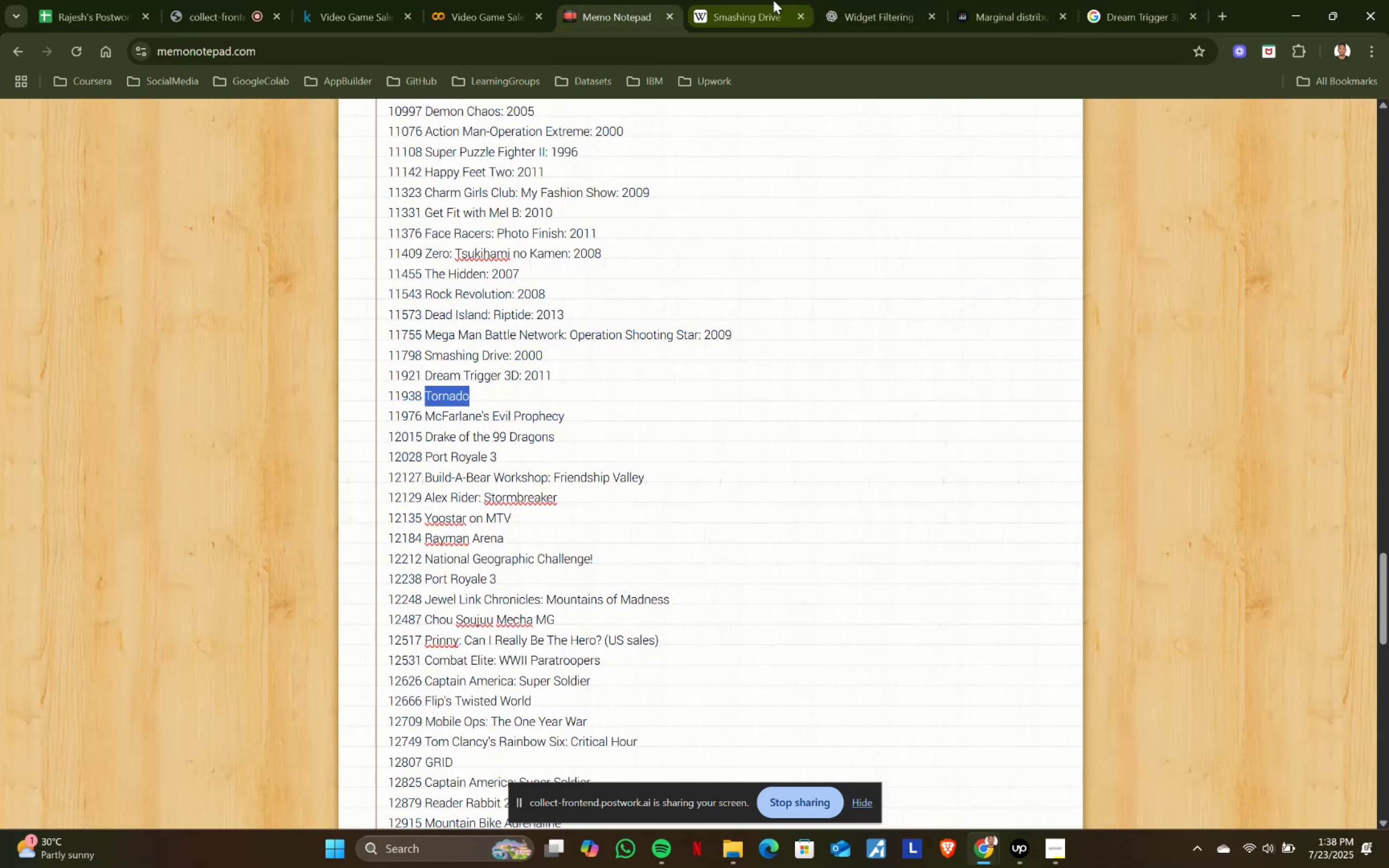 
left_click([773, 0])
 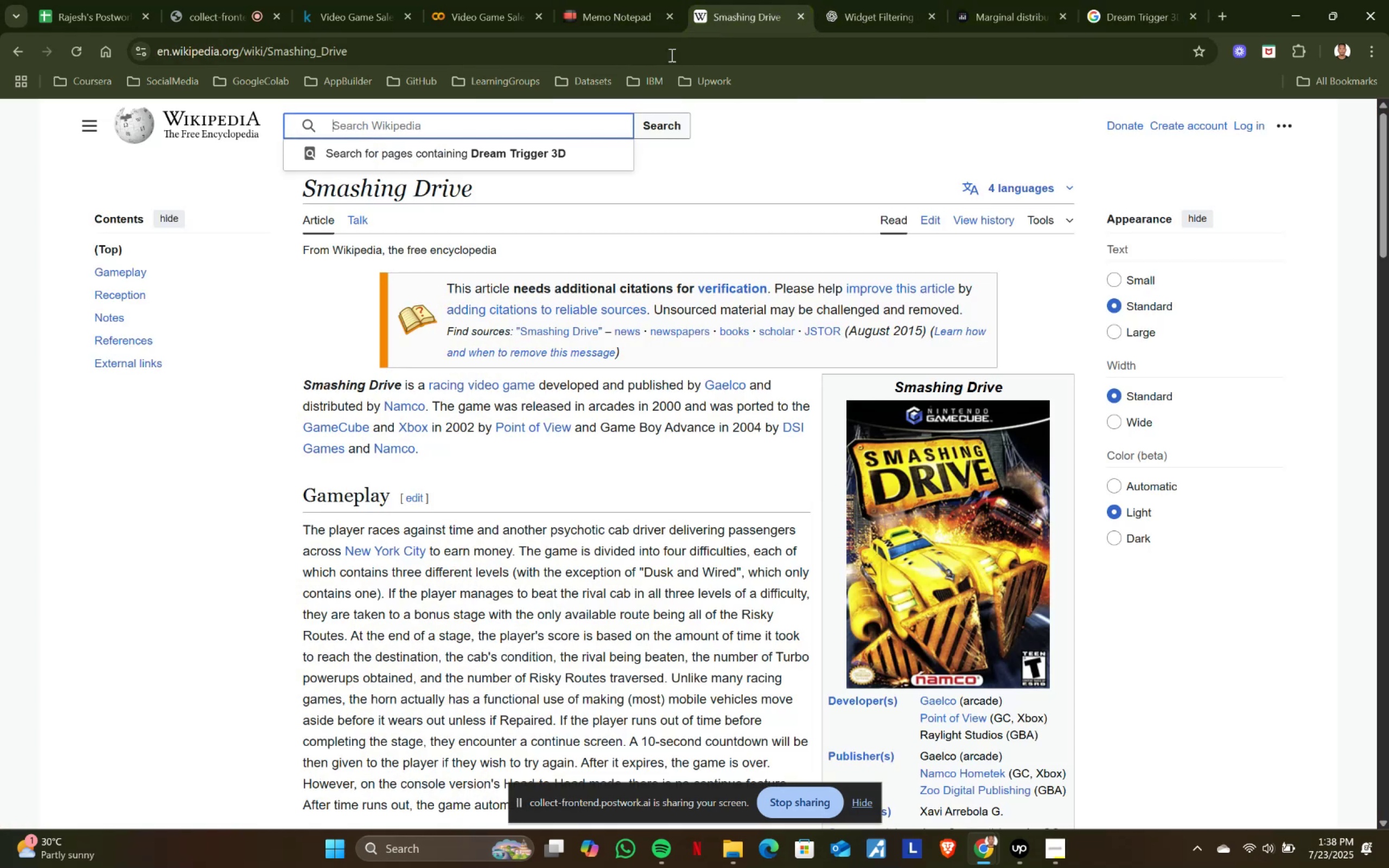 
key(Control+ControlLeft)
 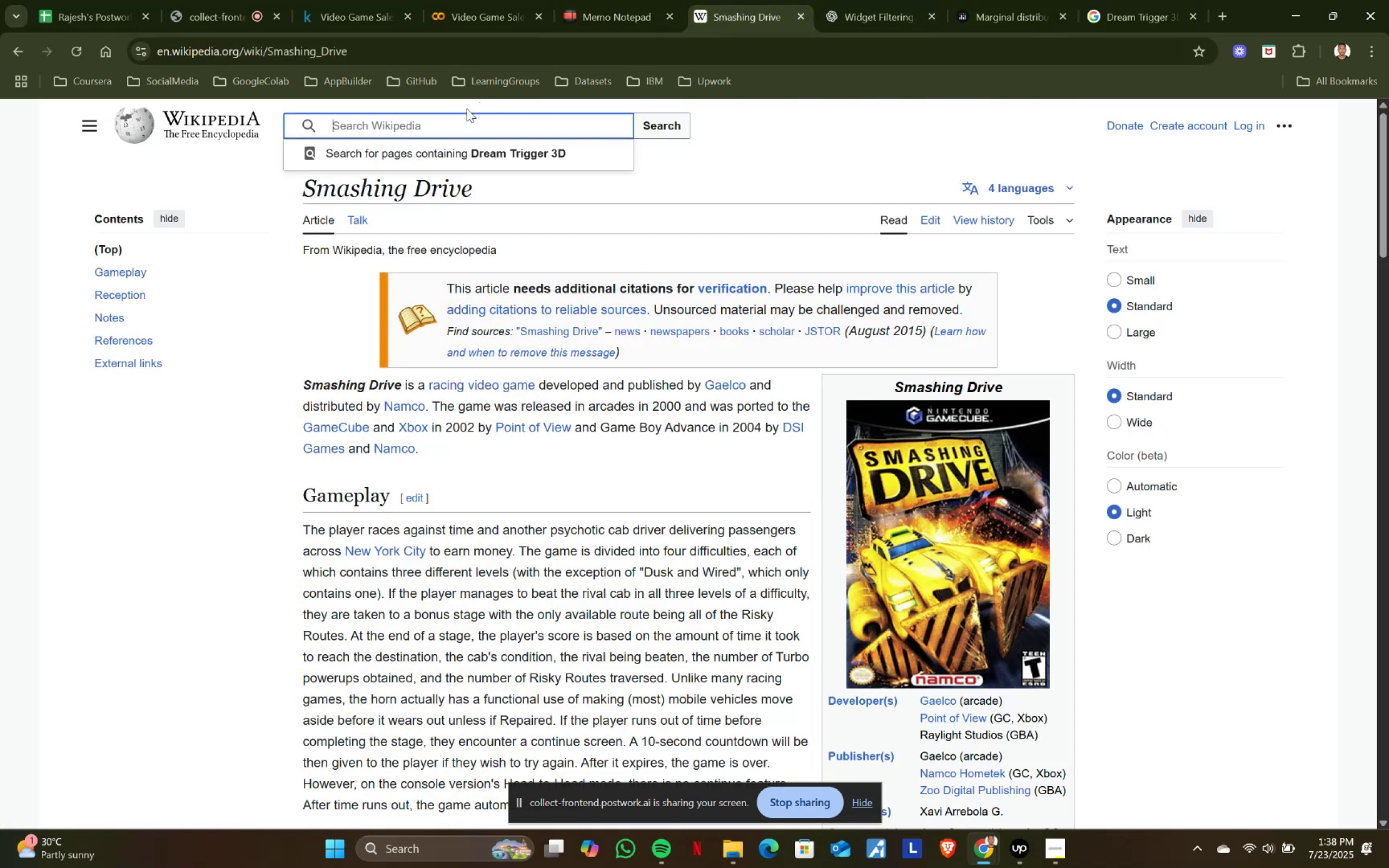 
key(Control+V)
 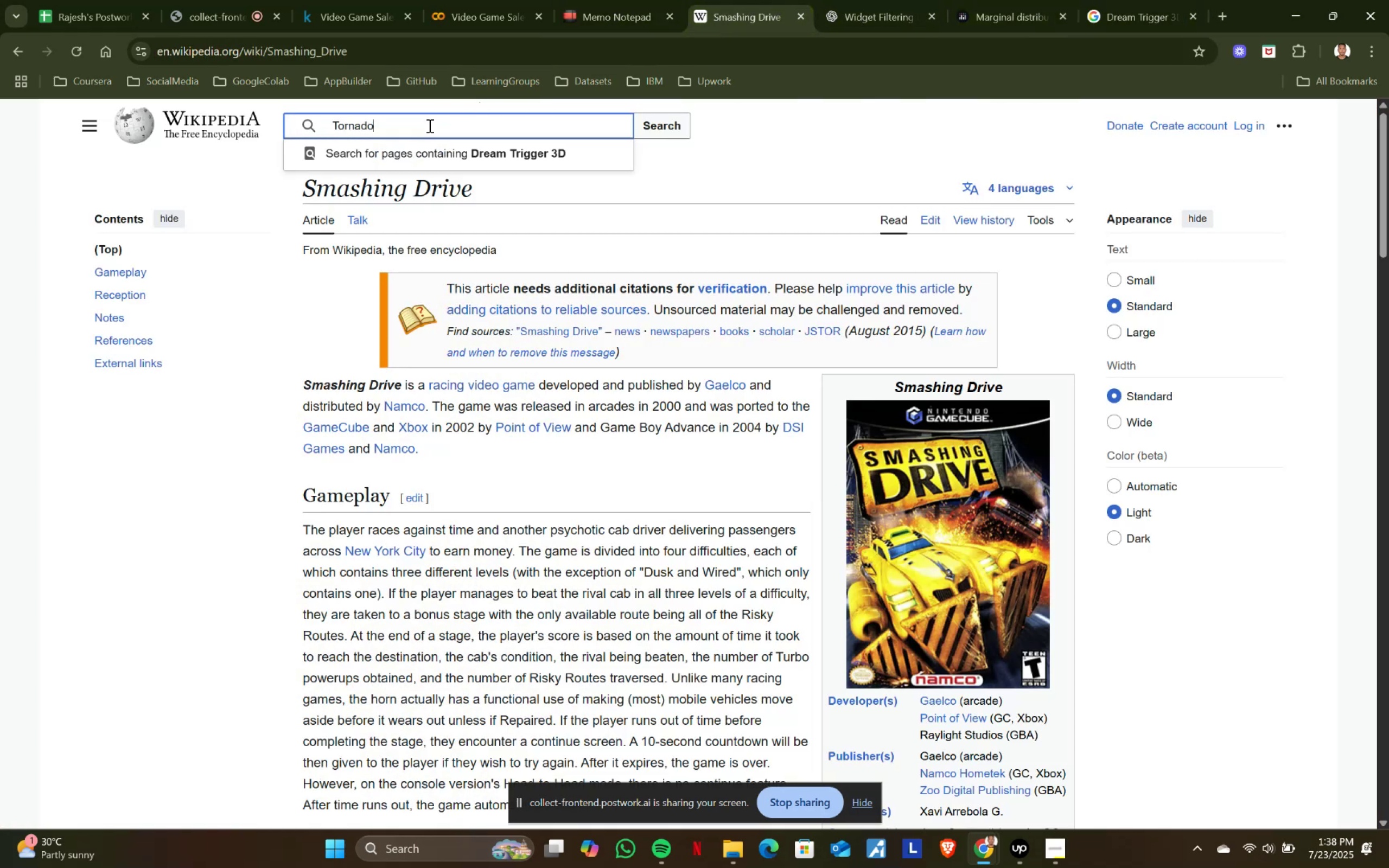 
type( video)
 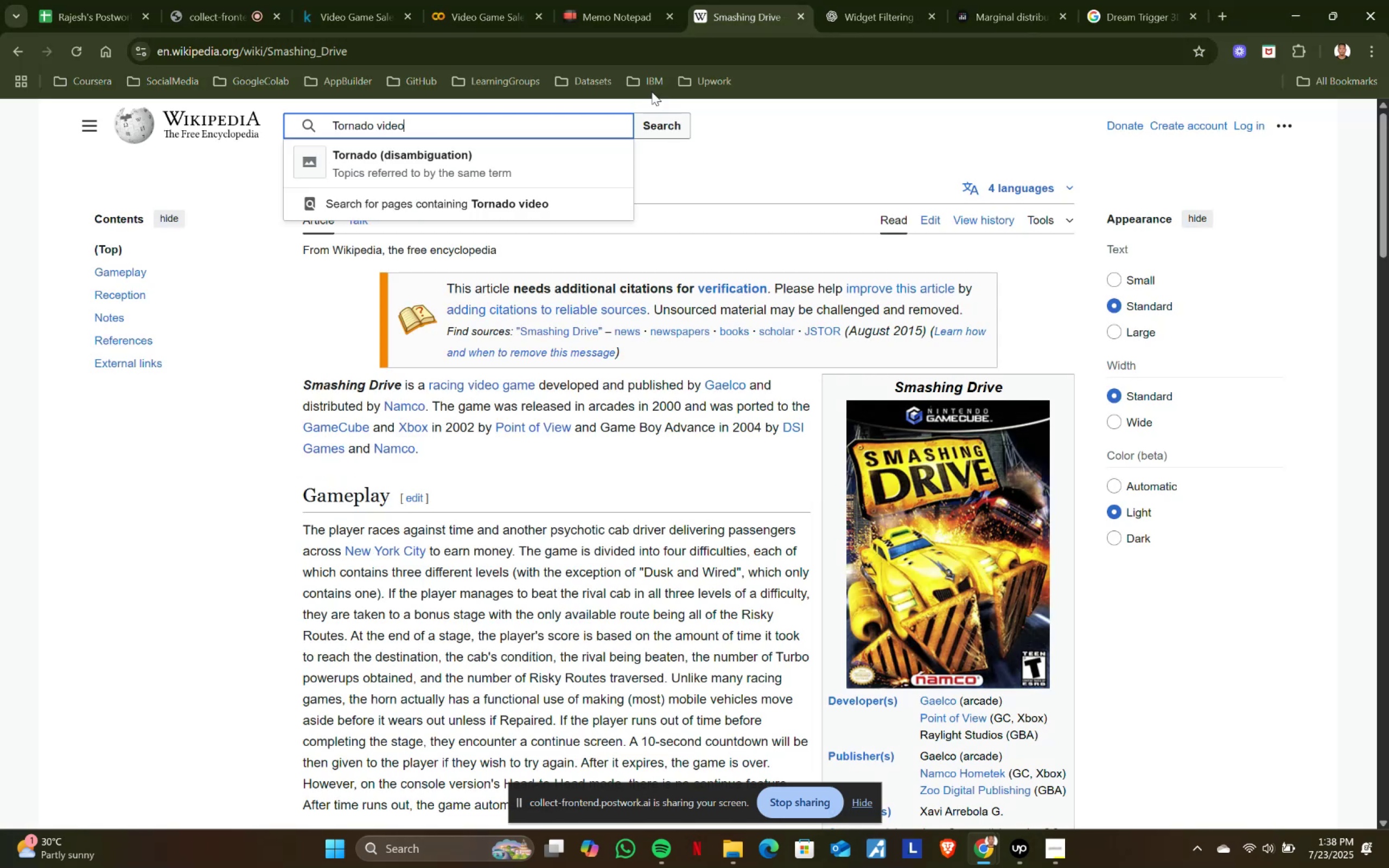 
left_click([1130, 9])
 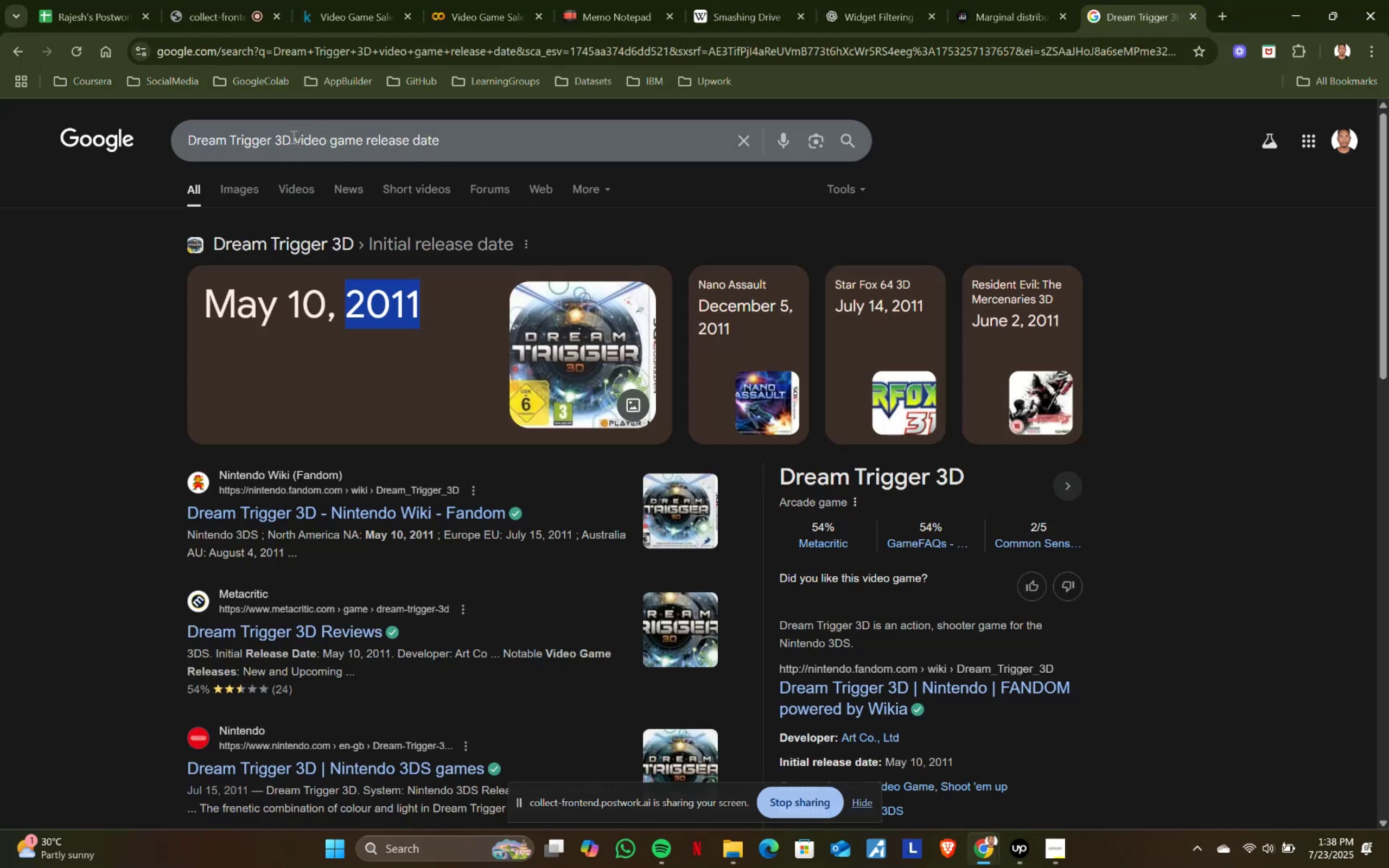 
key(Control+ControlLeft)
 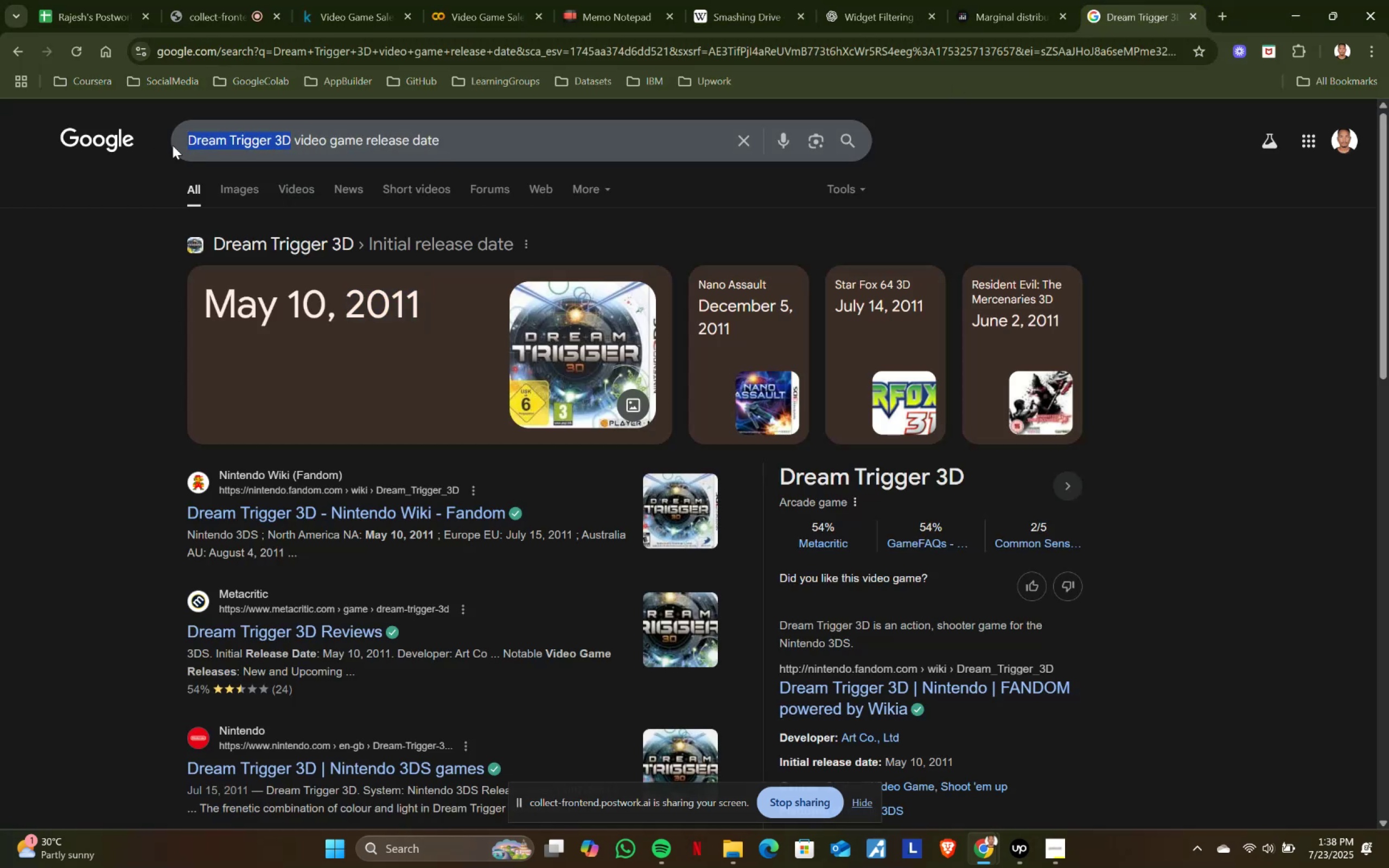 
key(Control+V)
 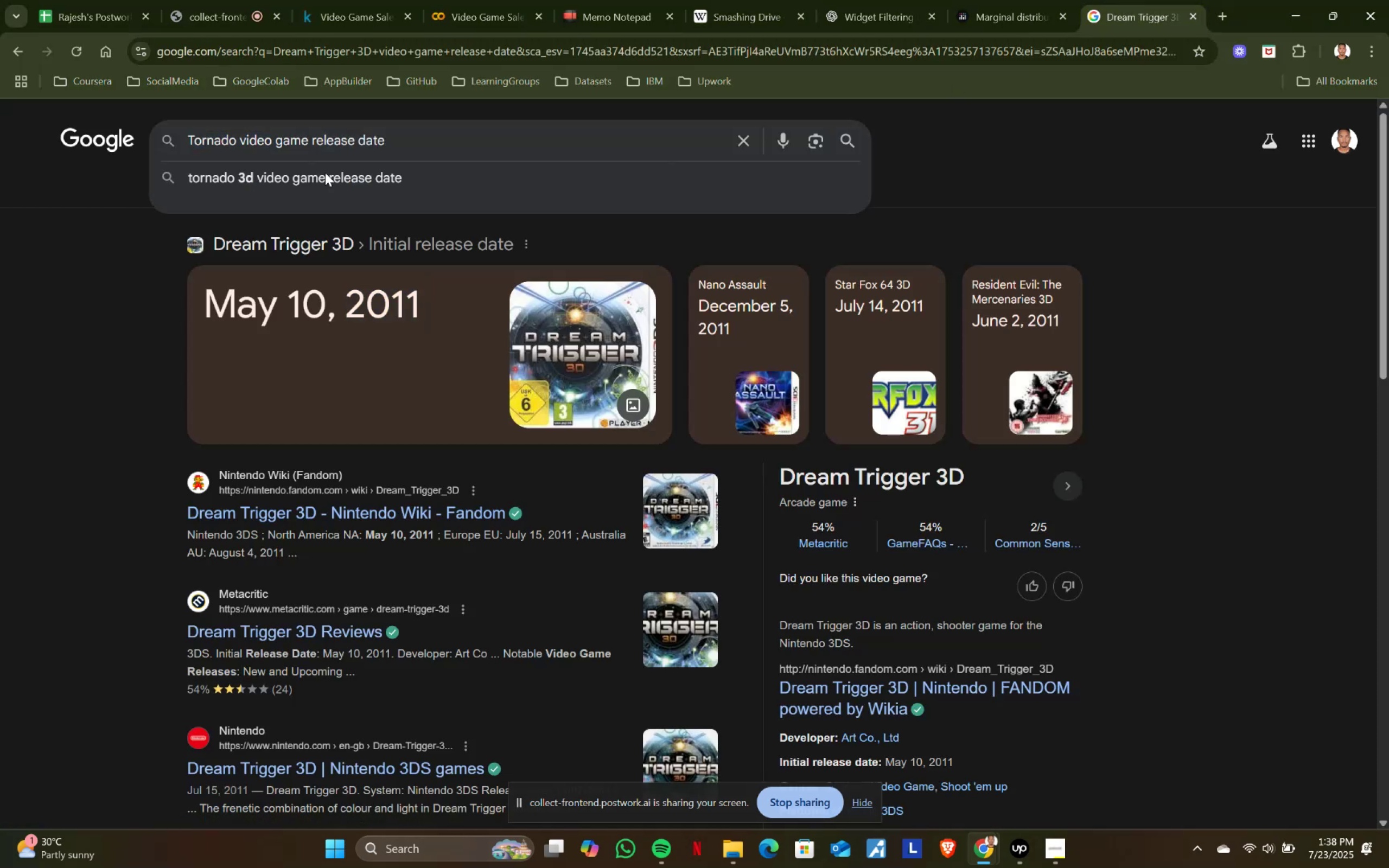 
key(Enter)
 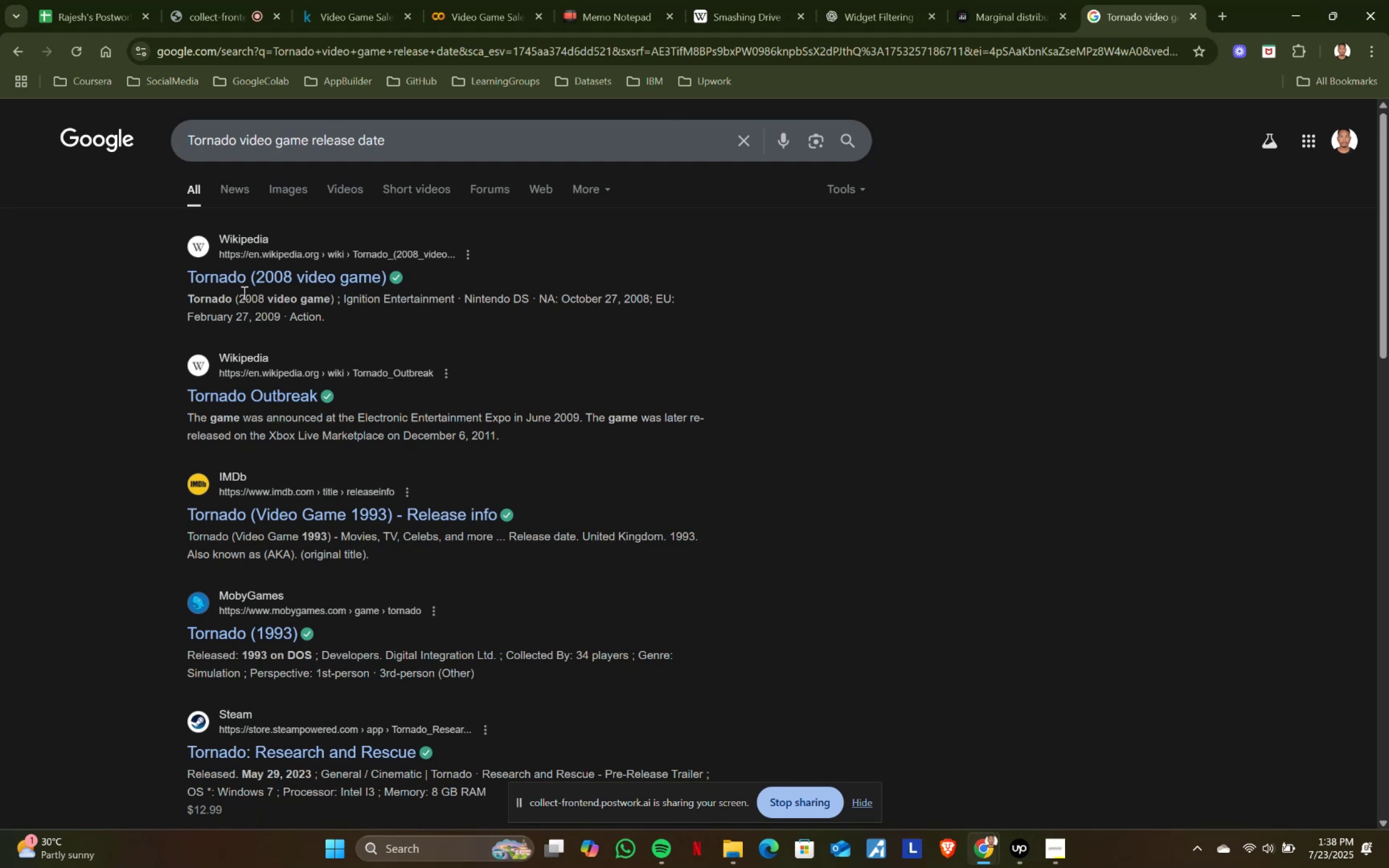 
wait(5.14)
 